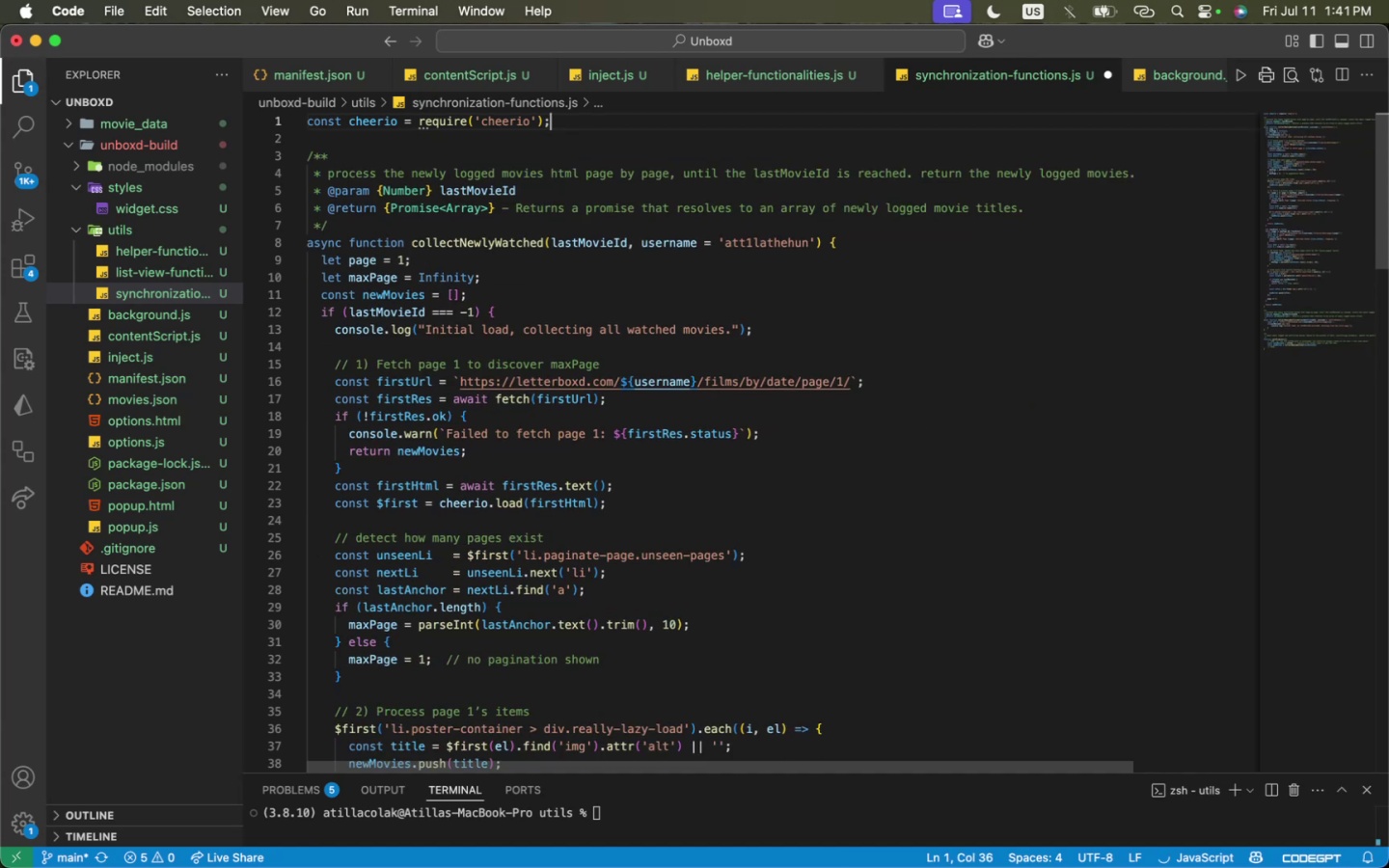 
key(Meta+S)
 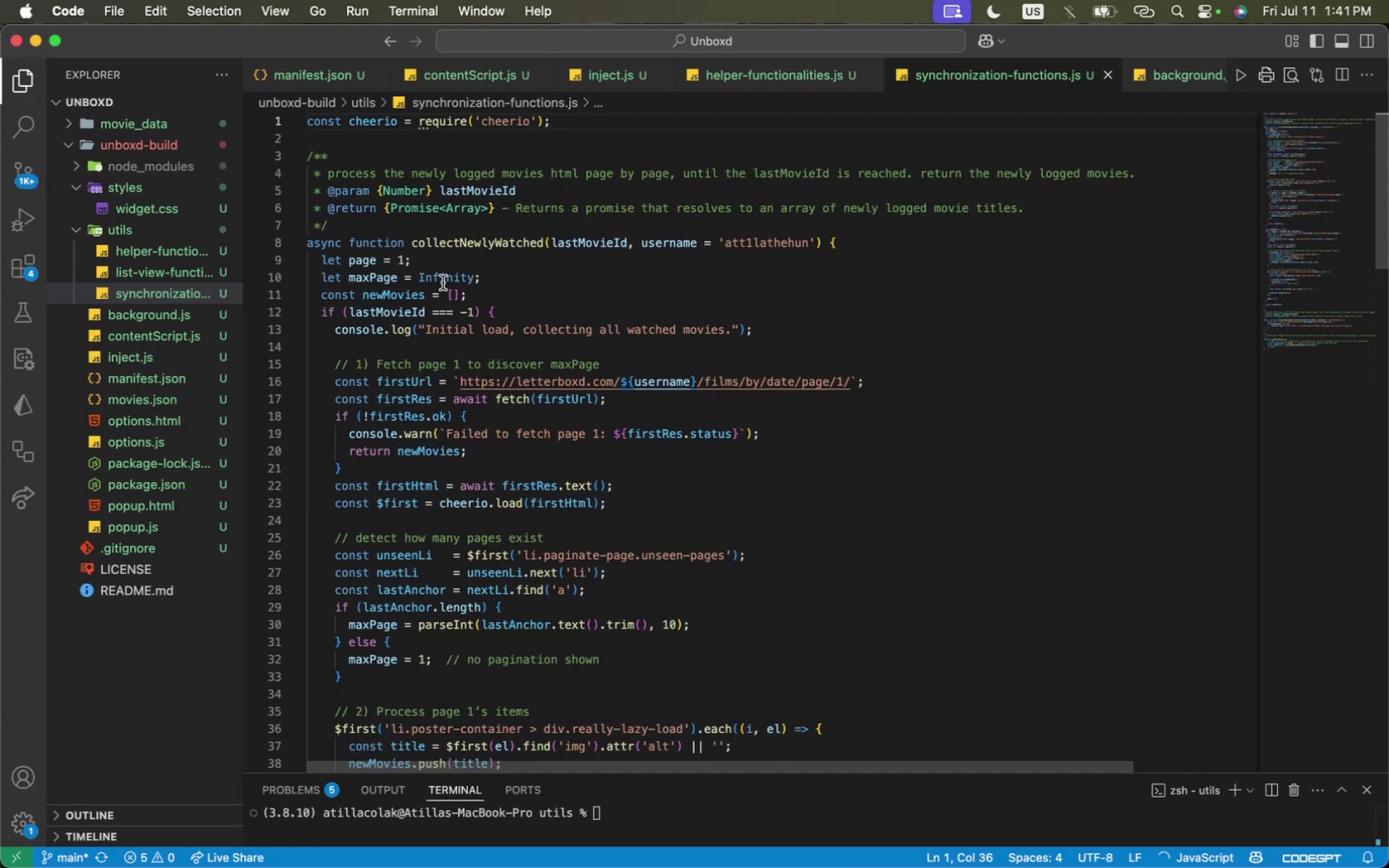 
left_click([466, 346])
 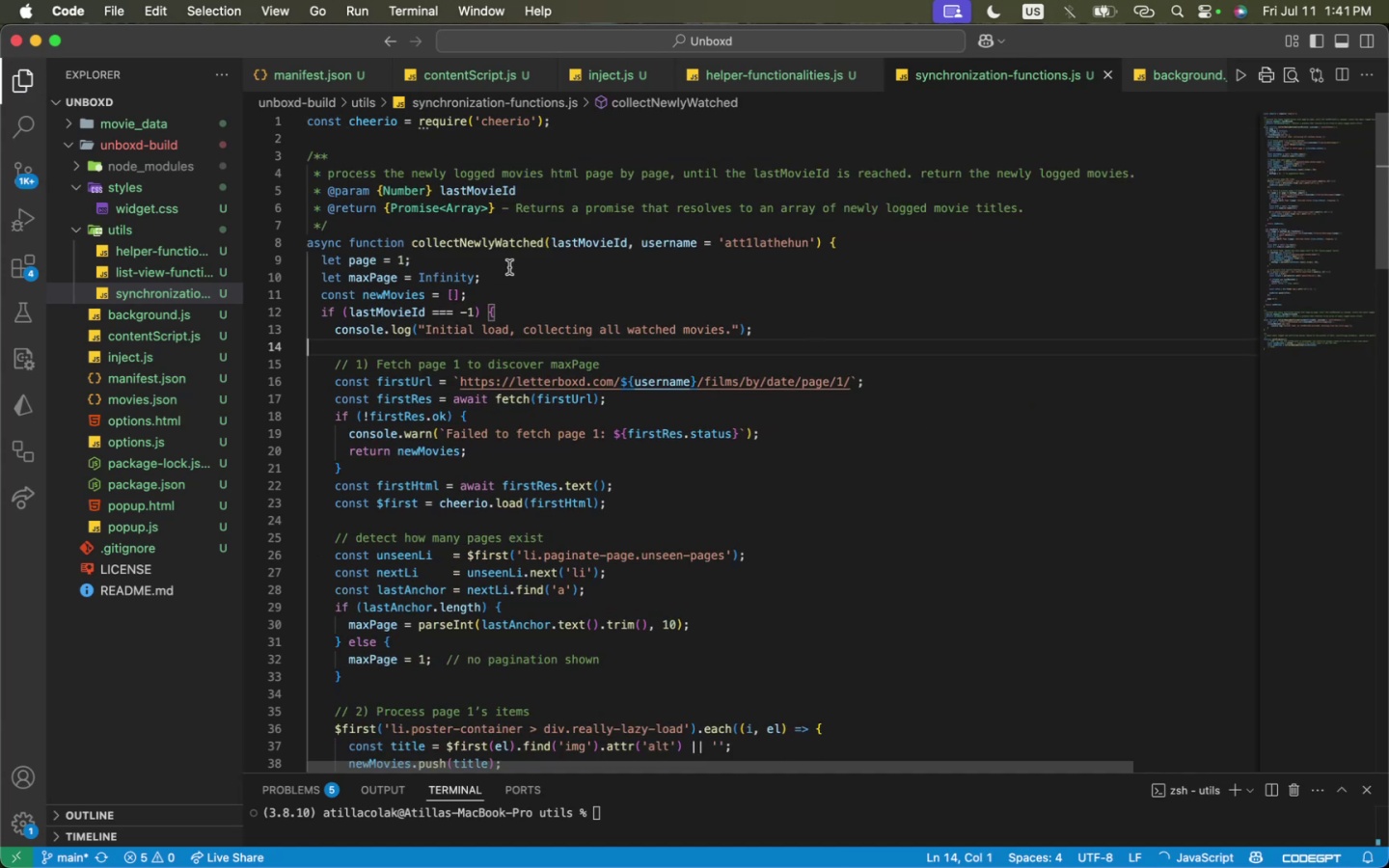 
double_click([504, 259])
 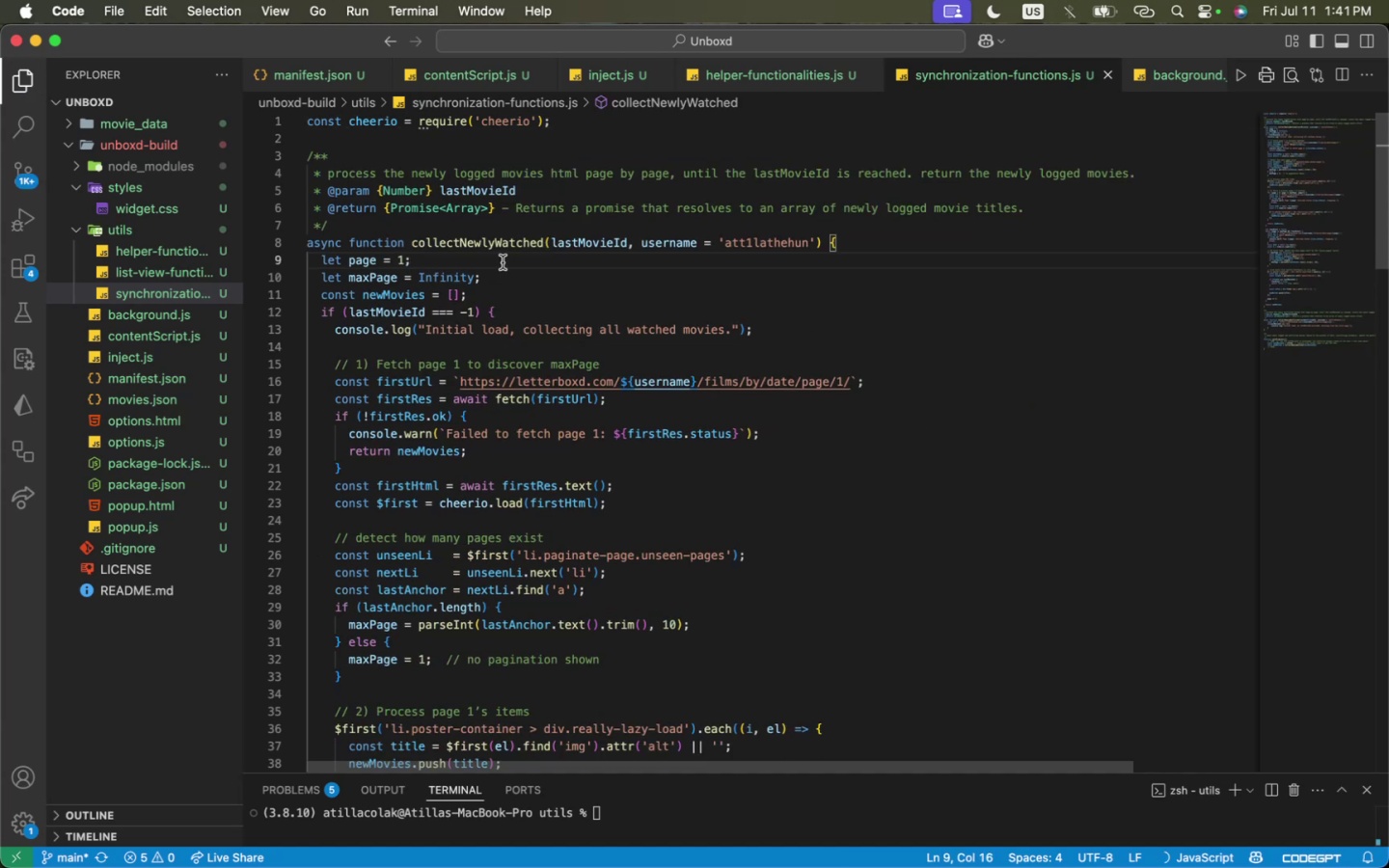 
left_click_drag(start_coordinate=[503, 262], to_coordinate=[471, 429])
 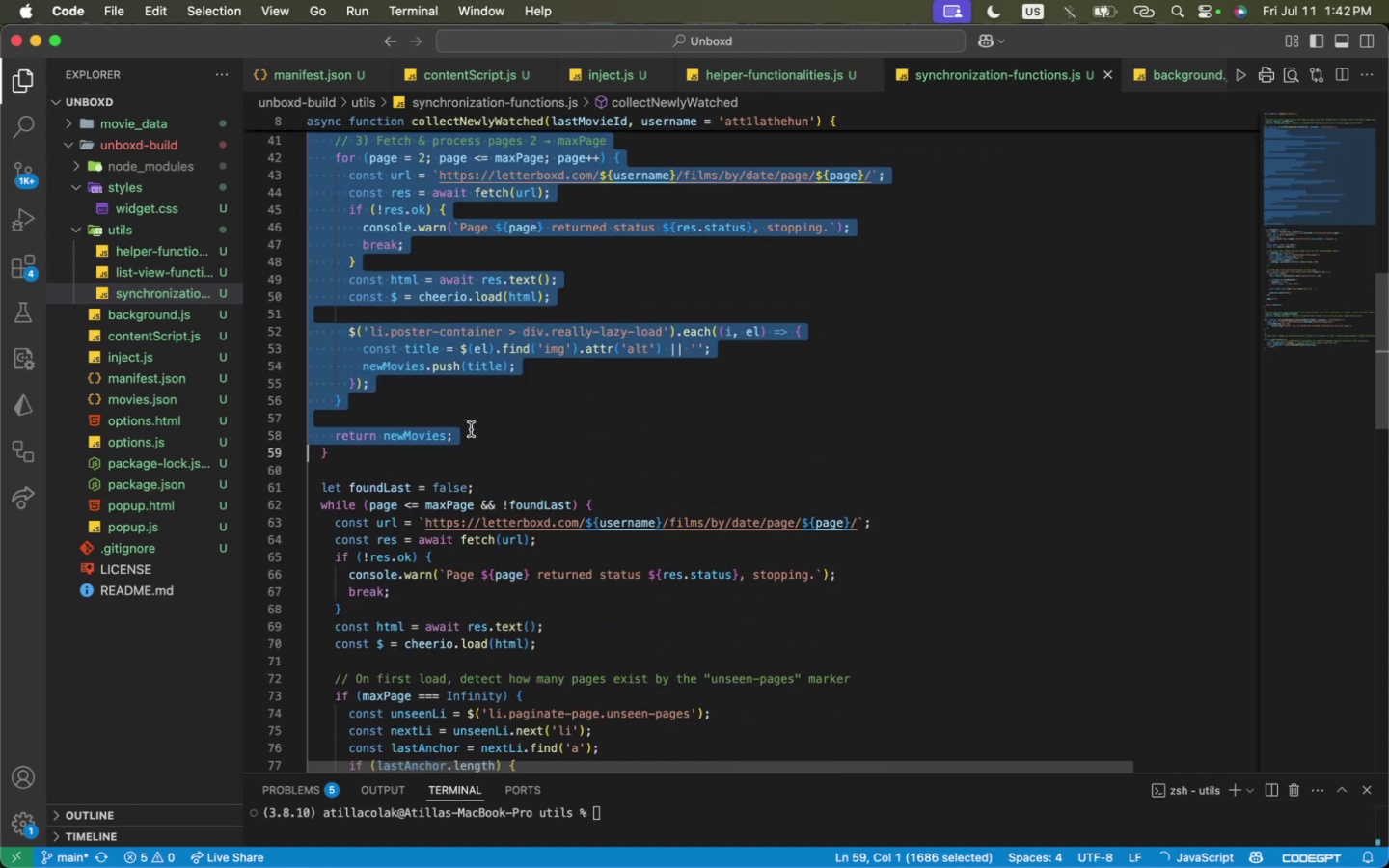 
scroll: coordinate [483, 406], scroll_direction: down, amount: 14.0
 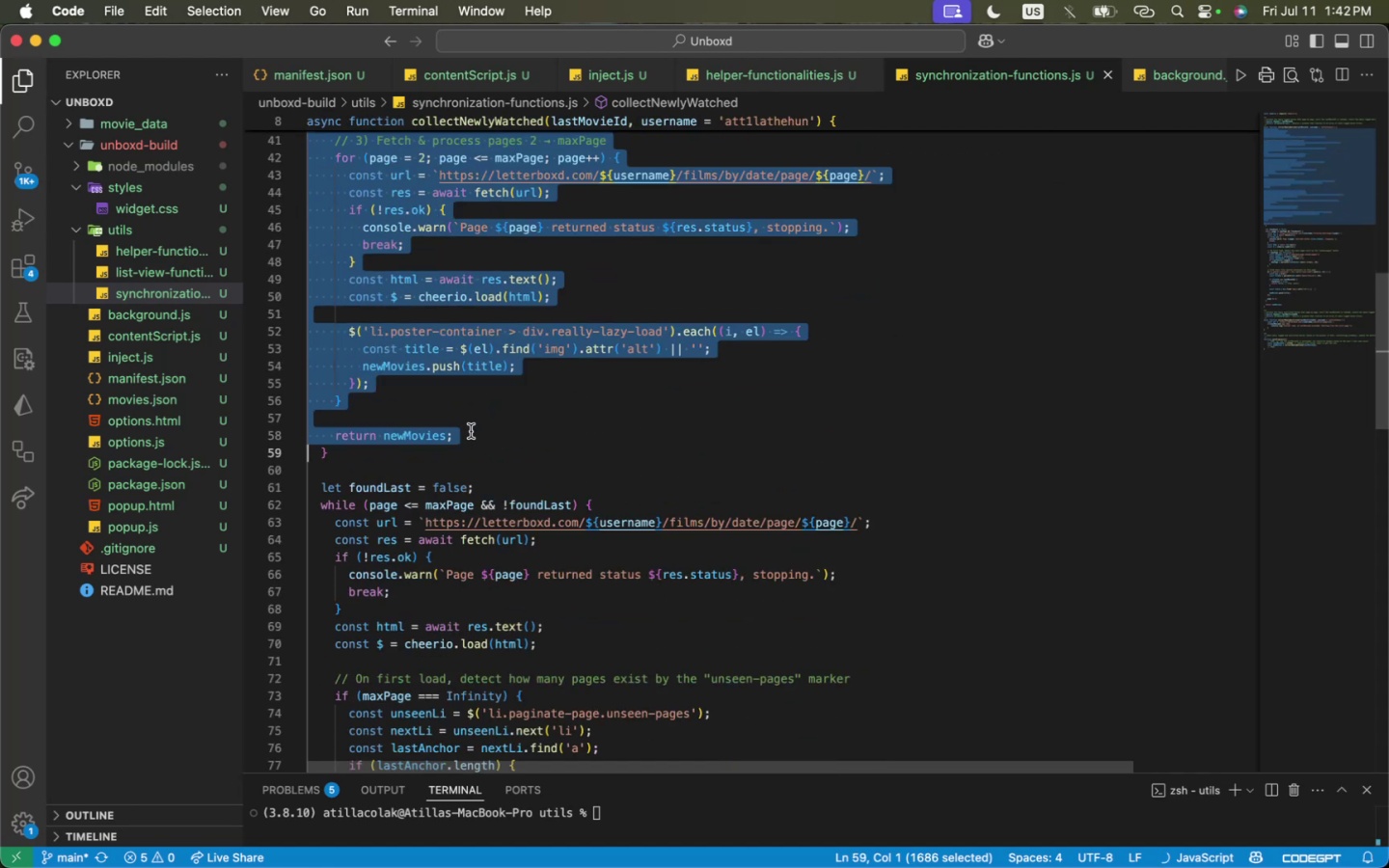 
hold_key(key=ArrowDown, duration=1.51)
 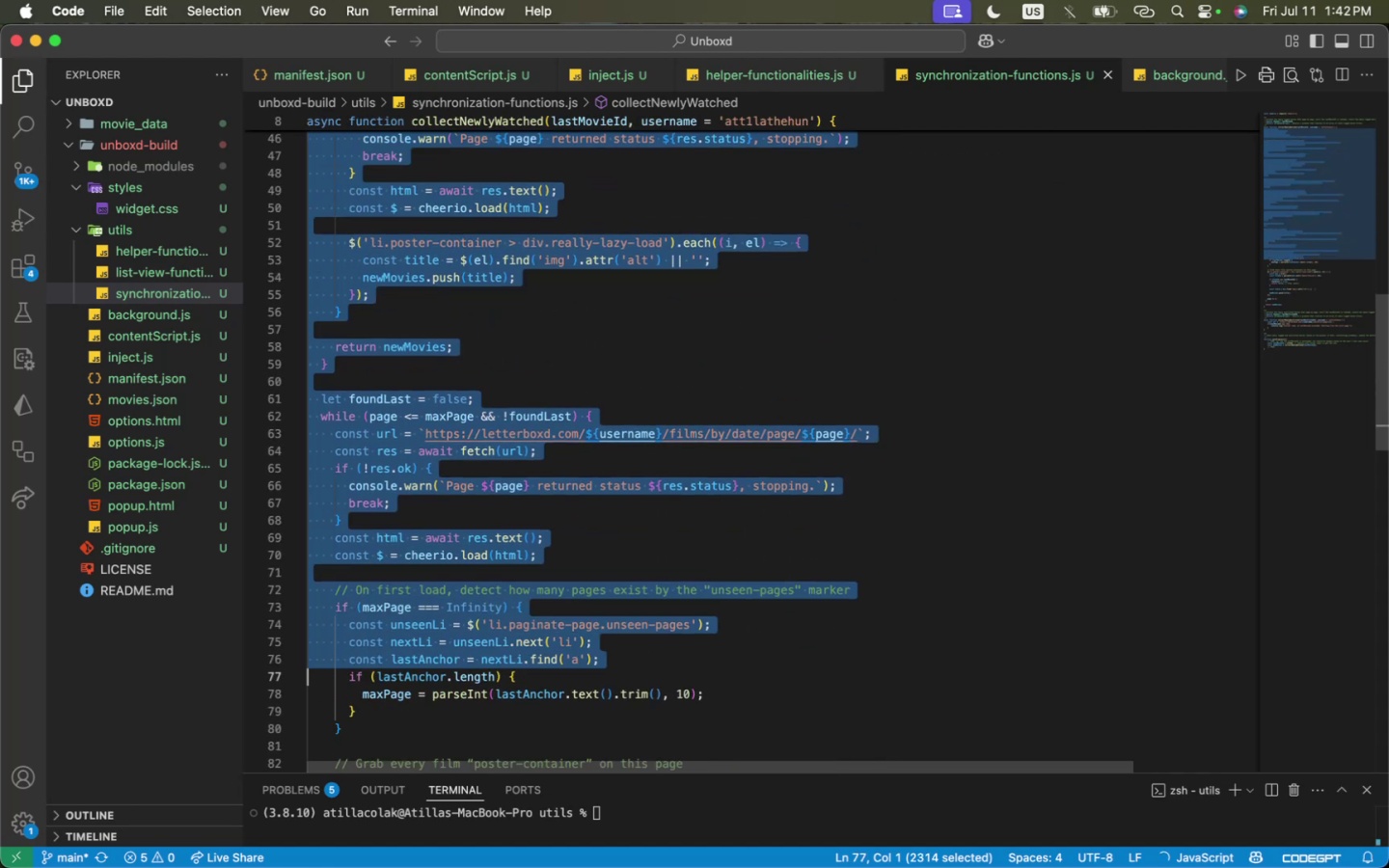 
hold_key(key=ArrowDown, duration=1.5)
 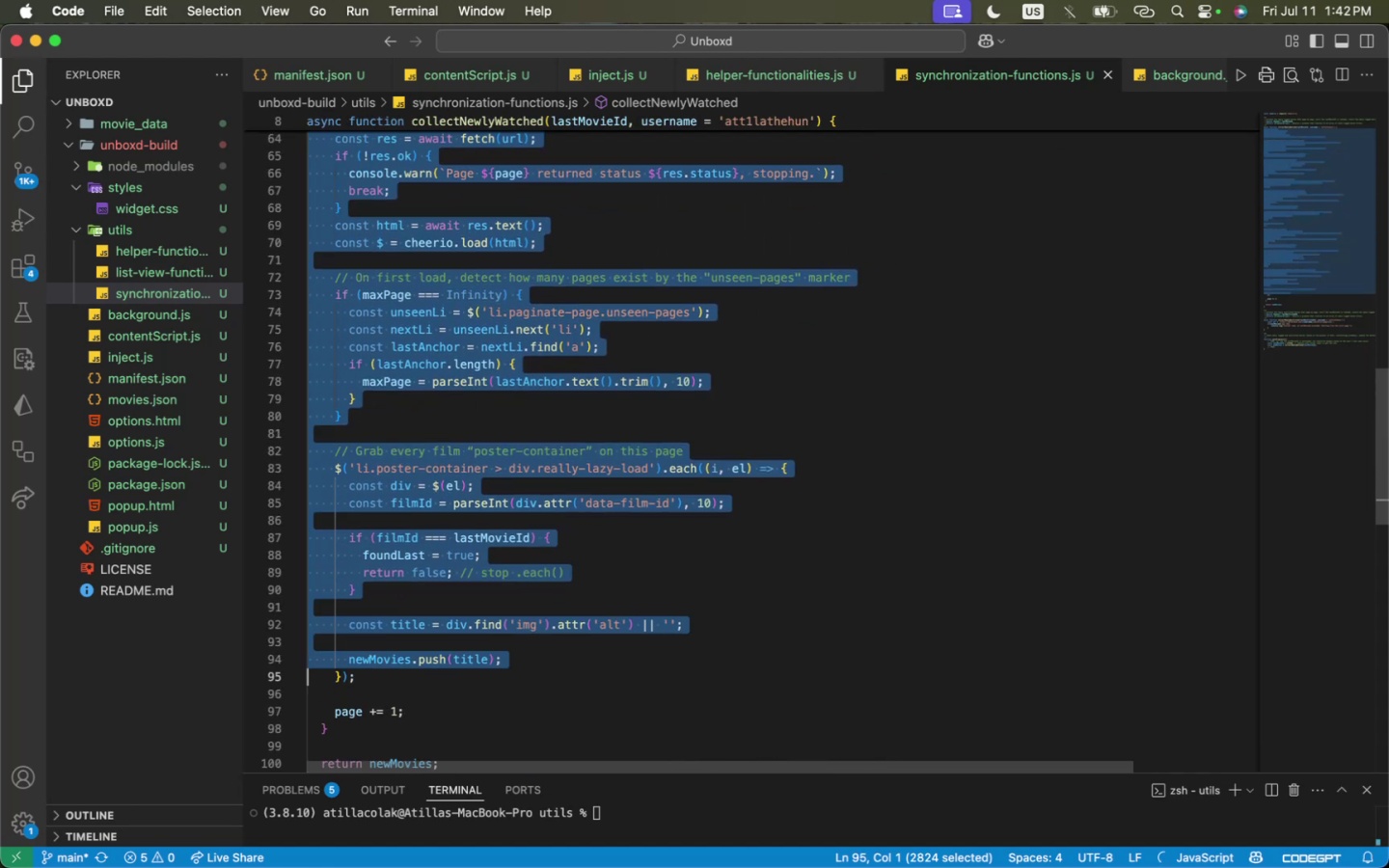 
hold_key(key=ArrowDown, duration=0.68)
 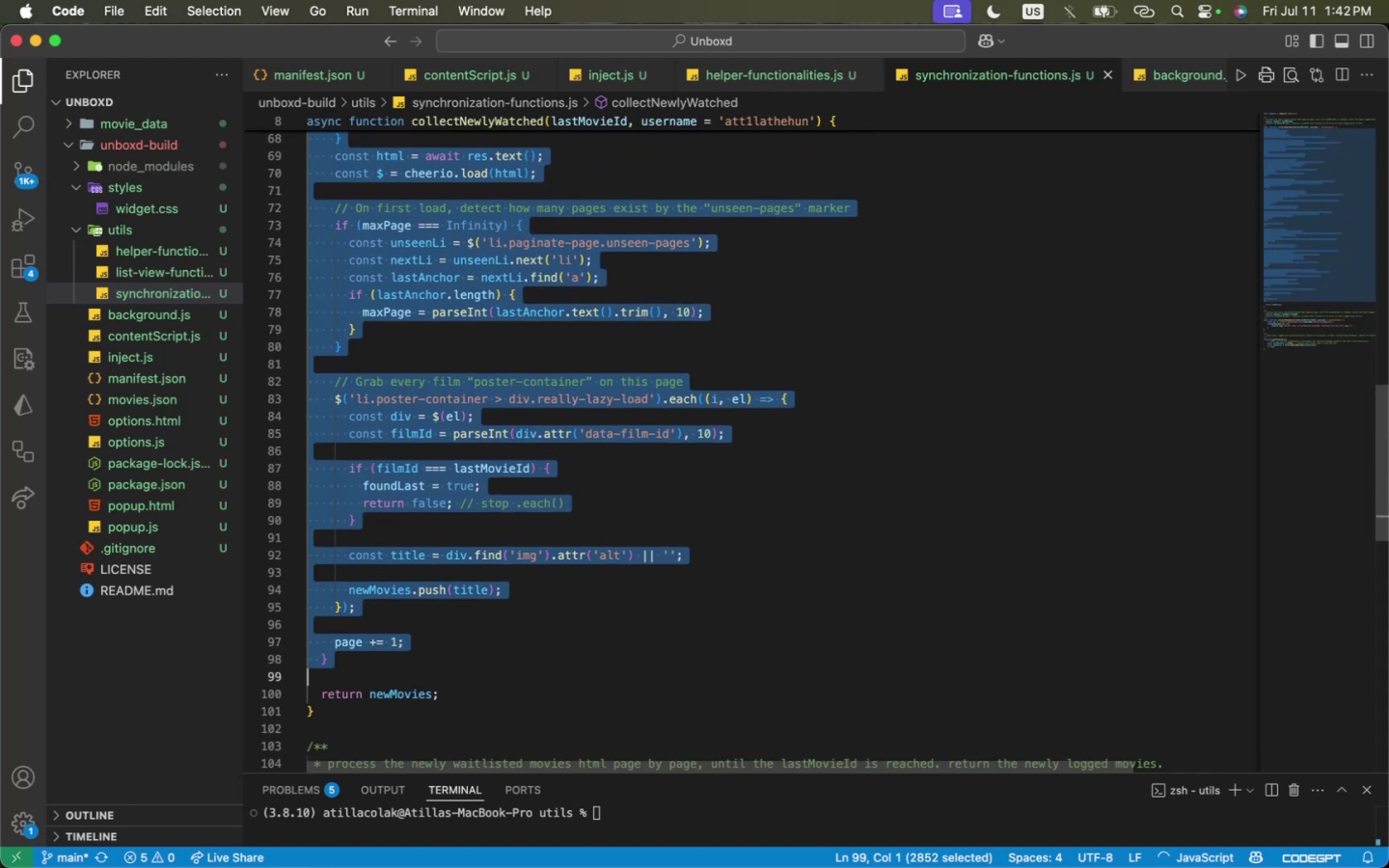 
key(Shift+ArrowDown)
 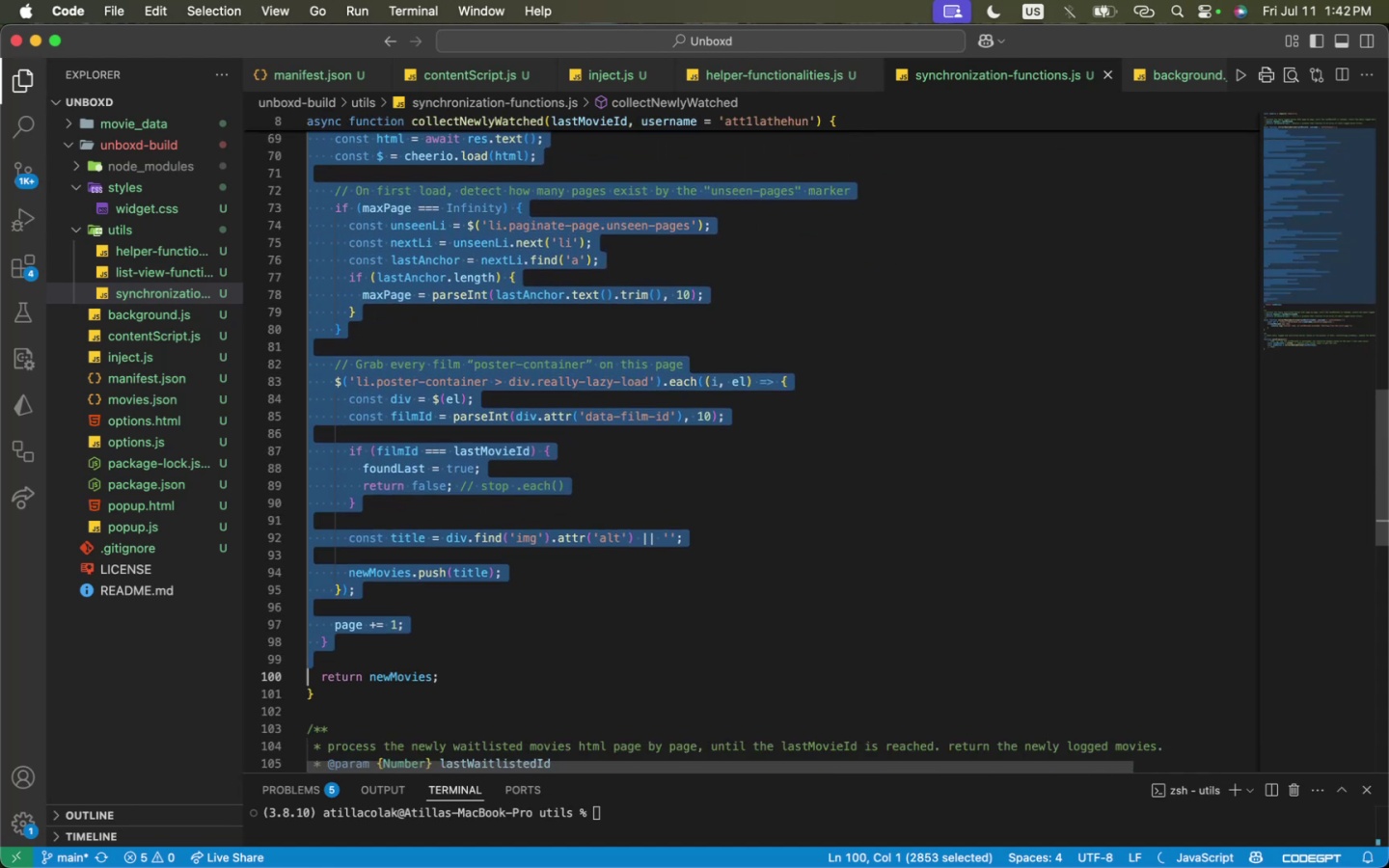 
key(Shift+ArrowDown)
 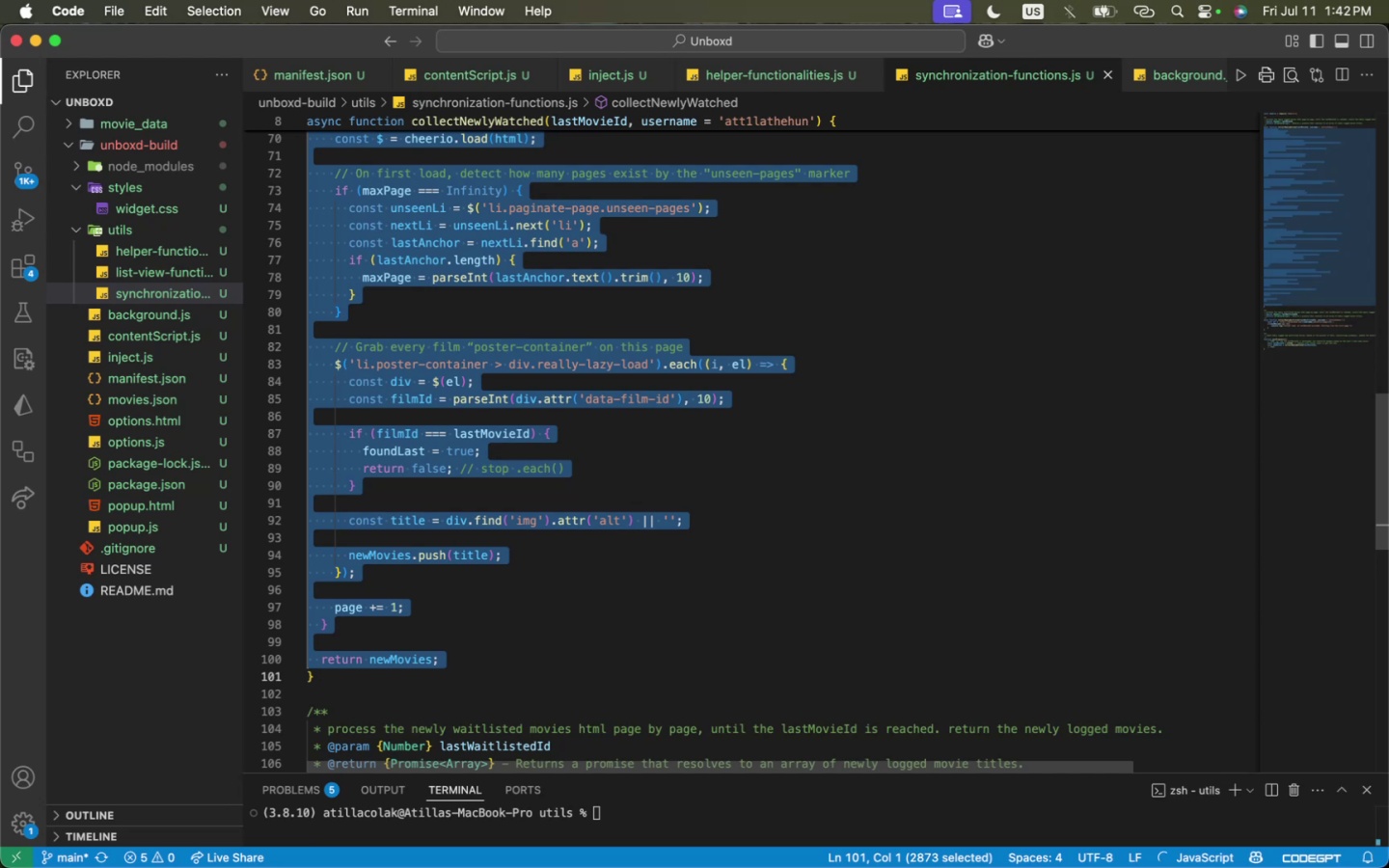 
scroll: coordinate [614, 326], scroll_direction: up, amount: 32.0
 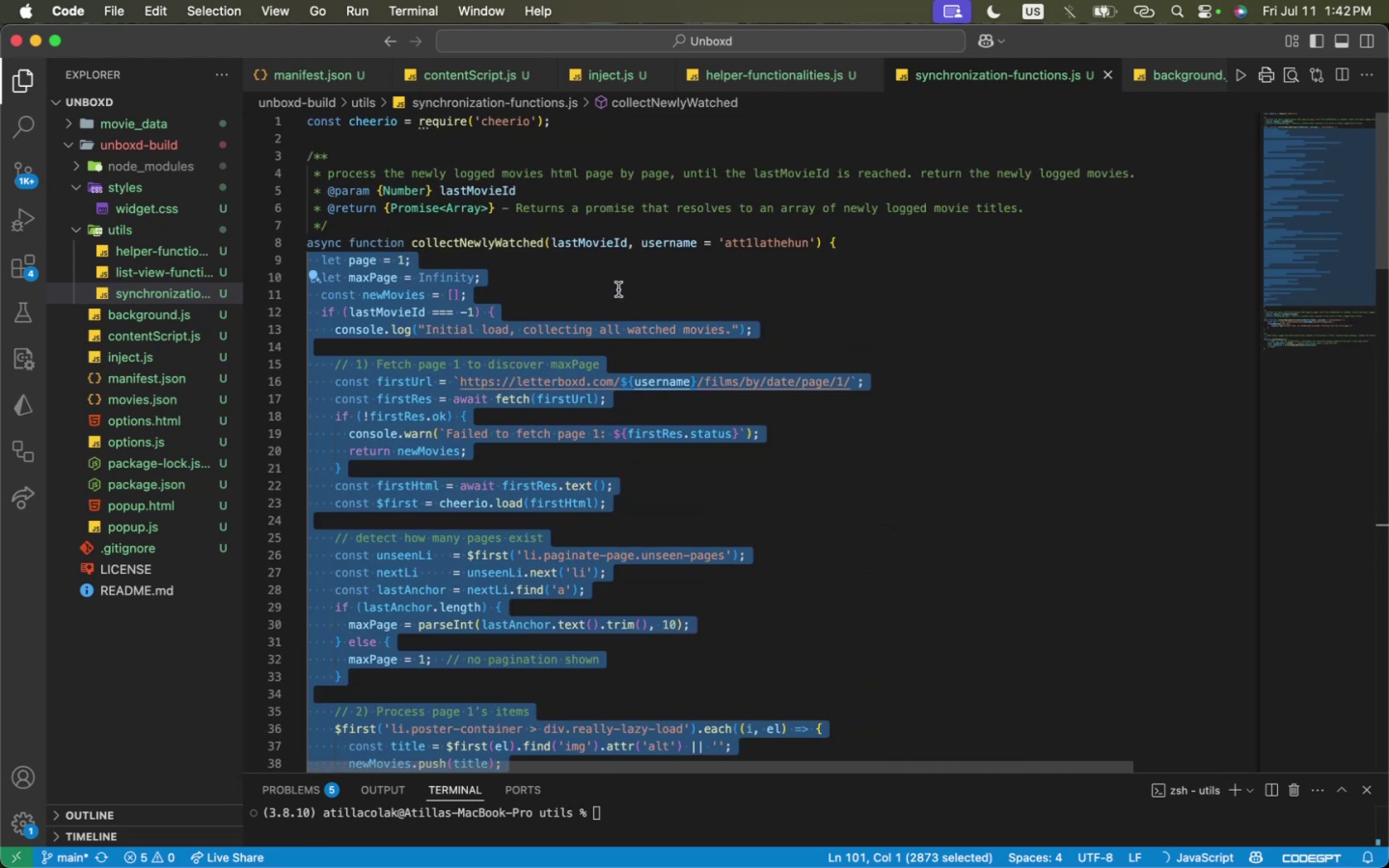 
left_click_drag(start_coordinate=[616, 291], to_coordinate=[601, 314])
 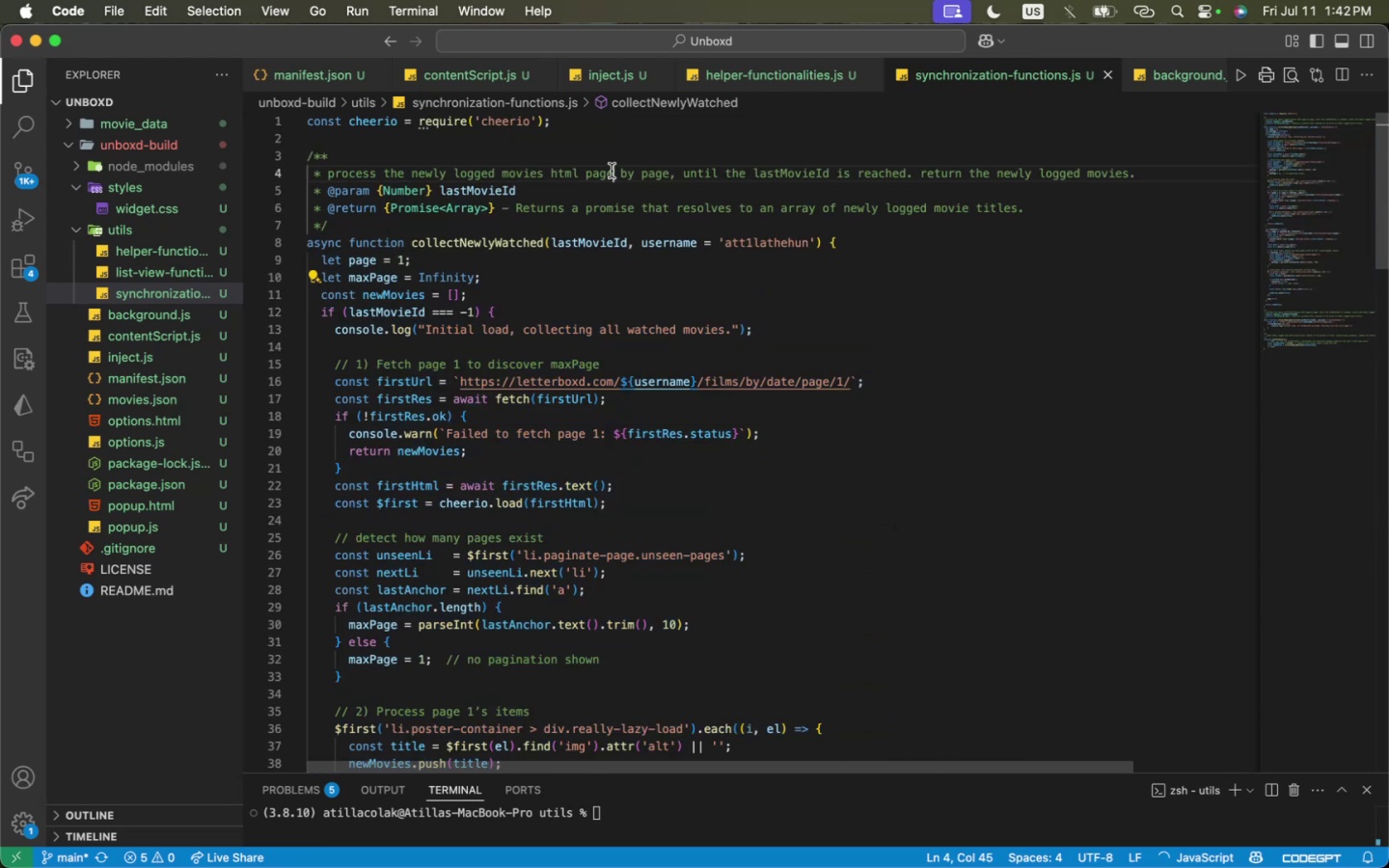 
double_click([611, 142])
 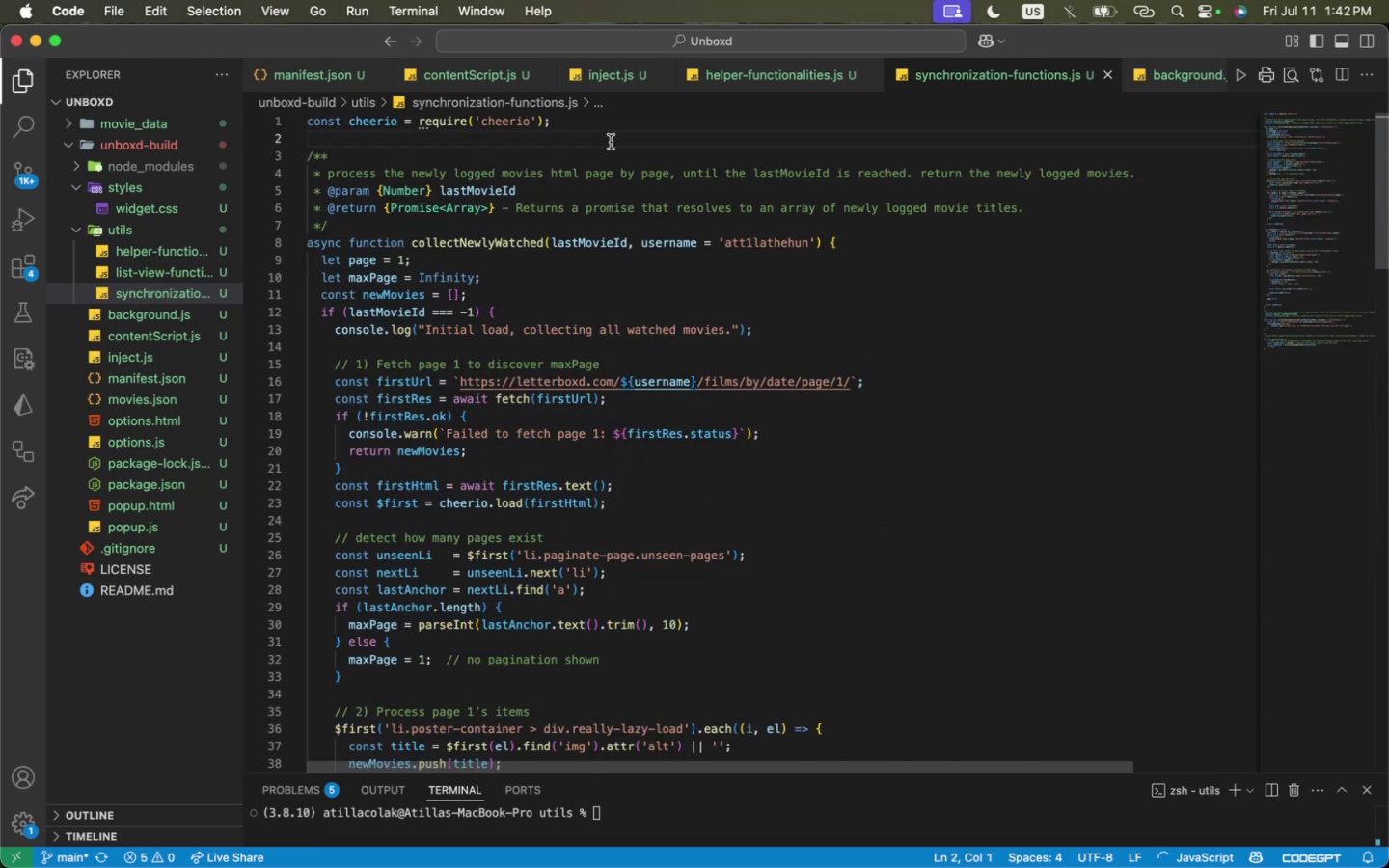 
key(Enter)
 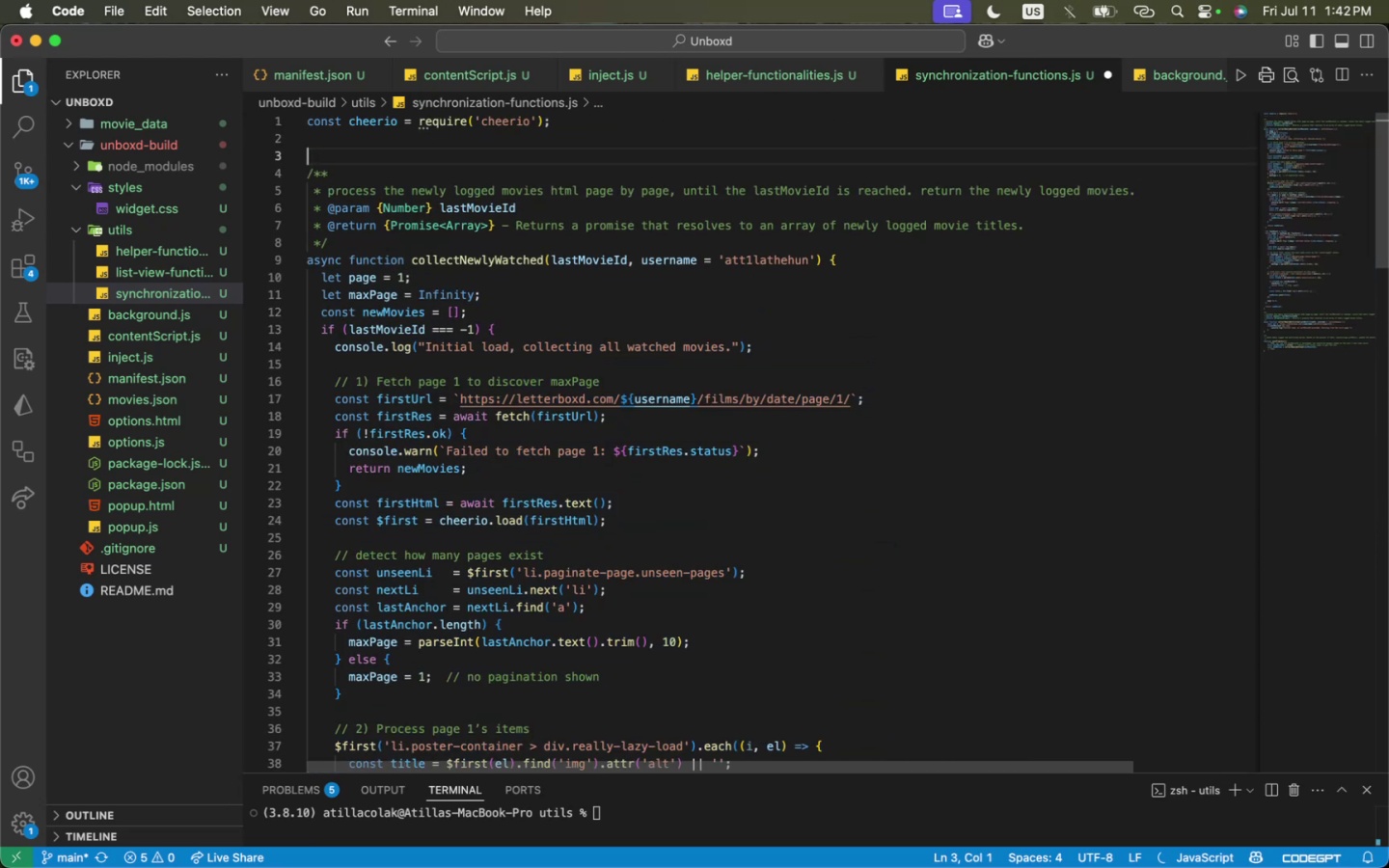 
type(asynf)
key(Backspace)
type(c function collectNewlt)
key(Backspace)
key(Backspace)
type(Col)
key(Backspace)
key(Backspace)
key(Backspace)
type(collcet)
key(Backspace)
key(Backspace)
key(Backspace)
type(ectF)
key(Backspace)
type(ull)
key(Backspace)
key(Backspace)
key(Backspace)
key(Backspace)
type(F)
key(Backspace)
type(r)
key(Backspace)
type(tFullWatched()
key(Backspace)
type(()
key(Backspace)
key(Tab)
type(})
 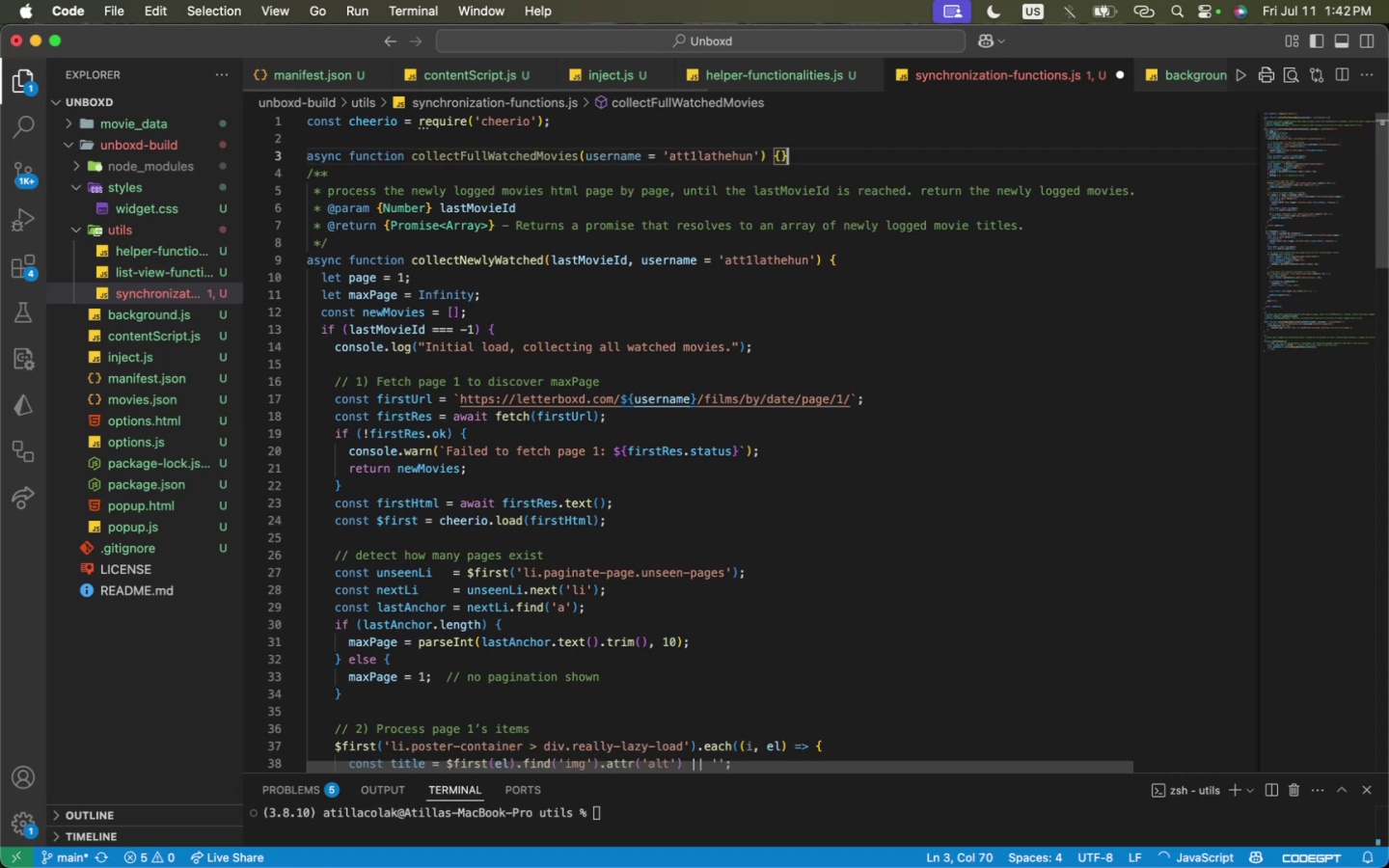 
hold_key(key=OptionLeft, duration=0.33)
 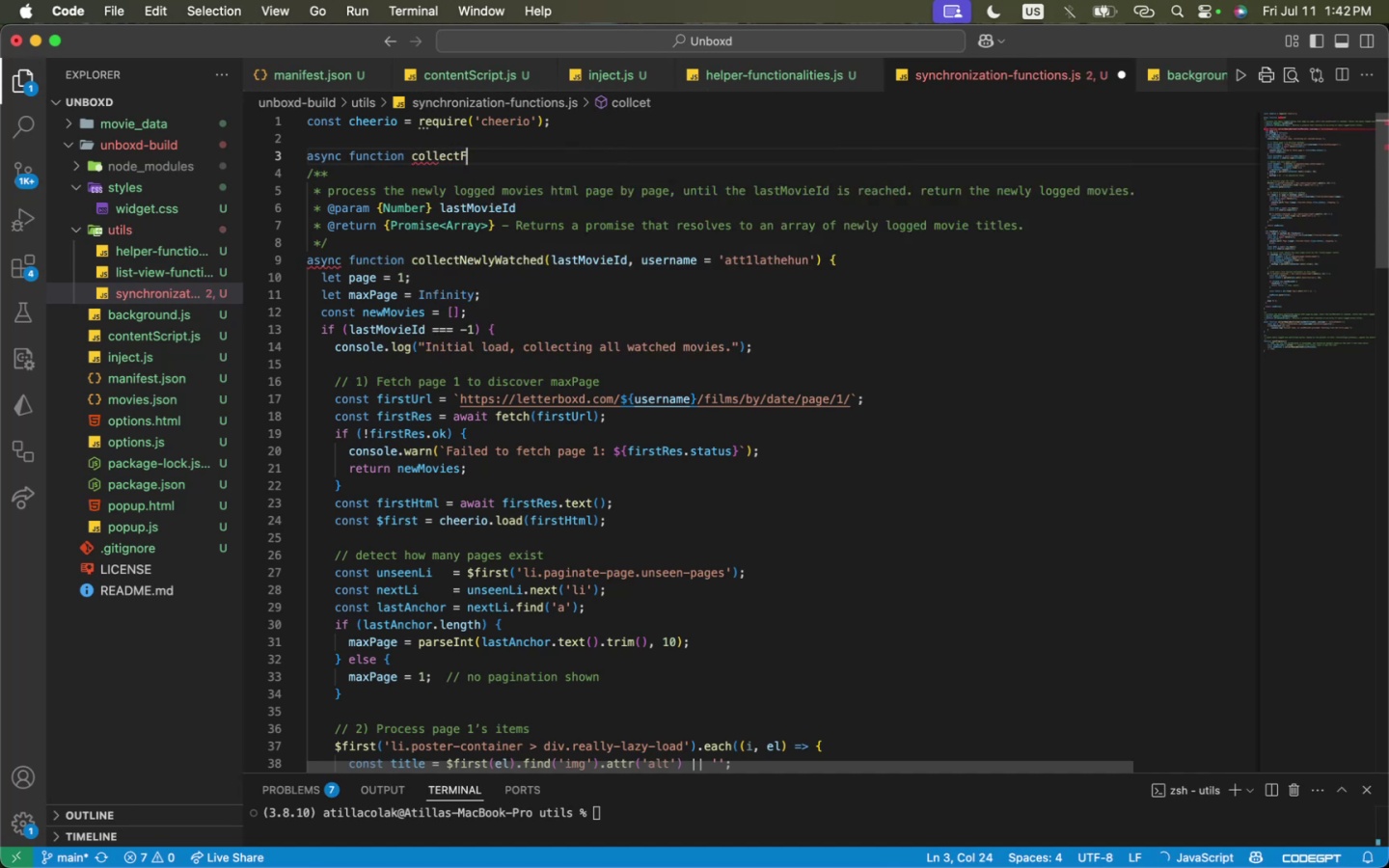 
key(ArrowLeft)
 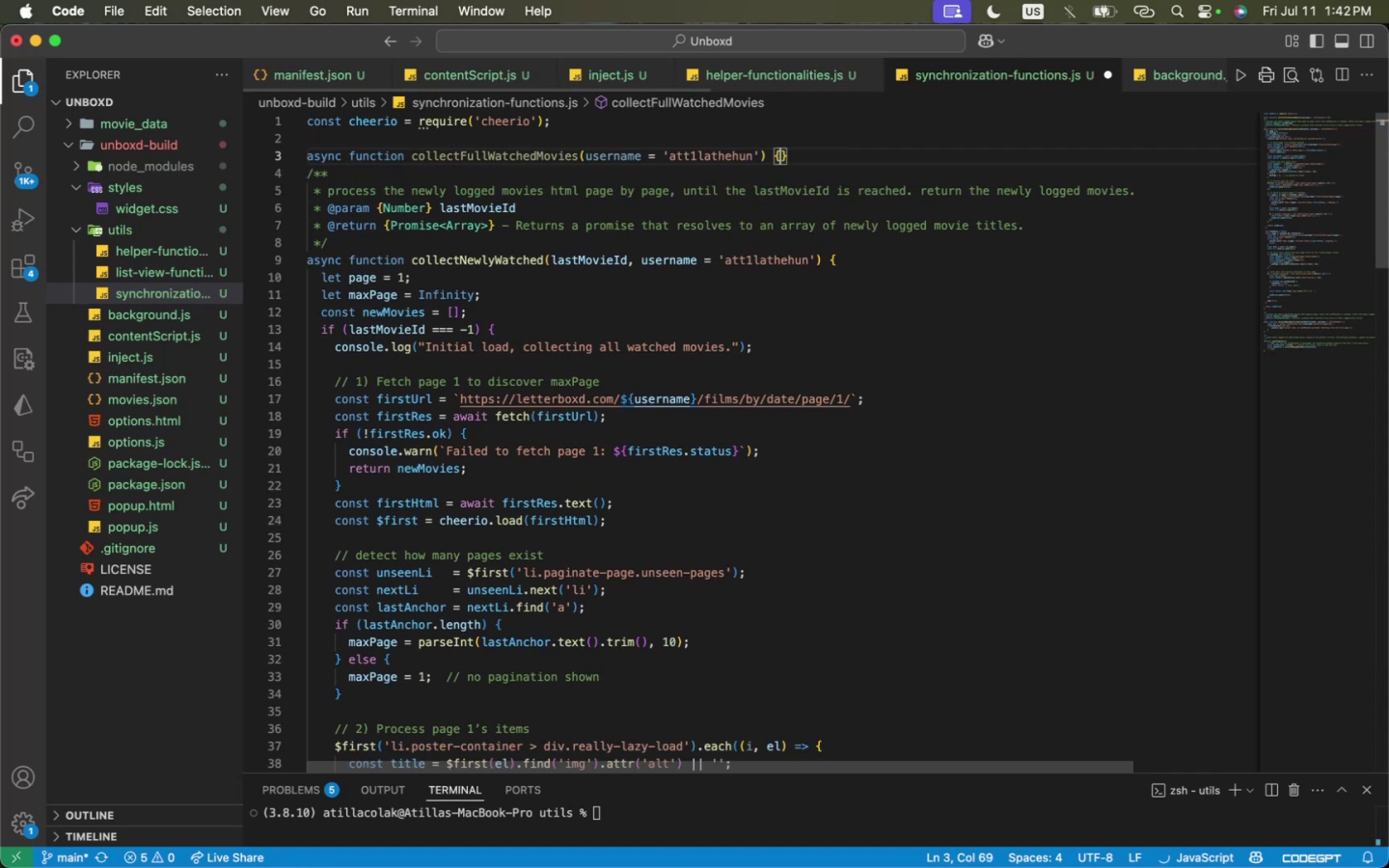 
key(Enter)
 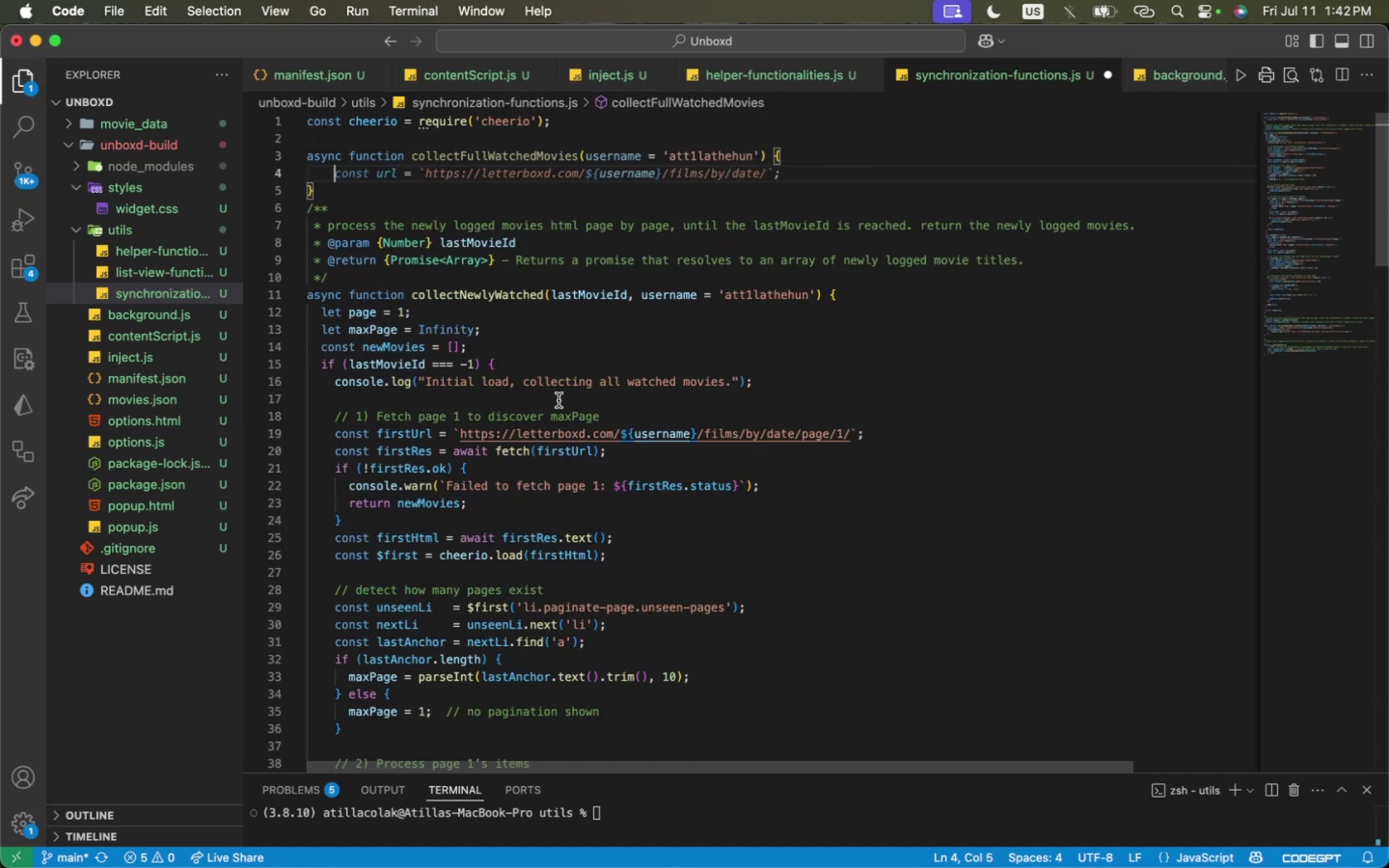 
key(Meta+S)
 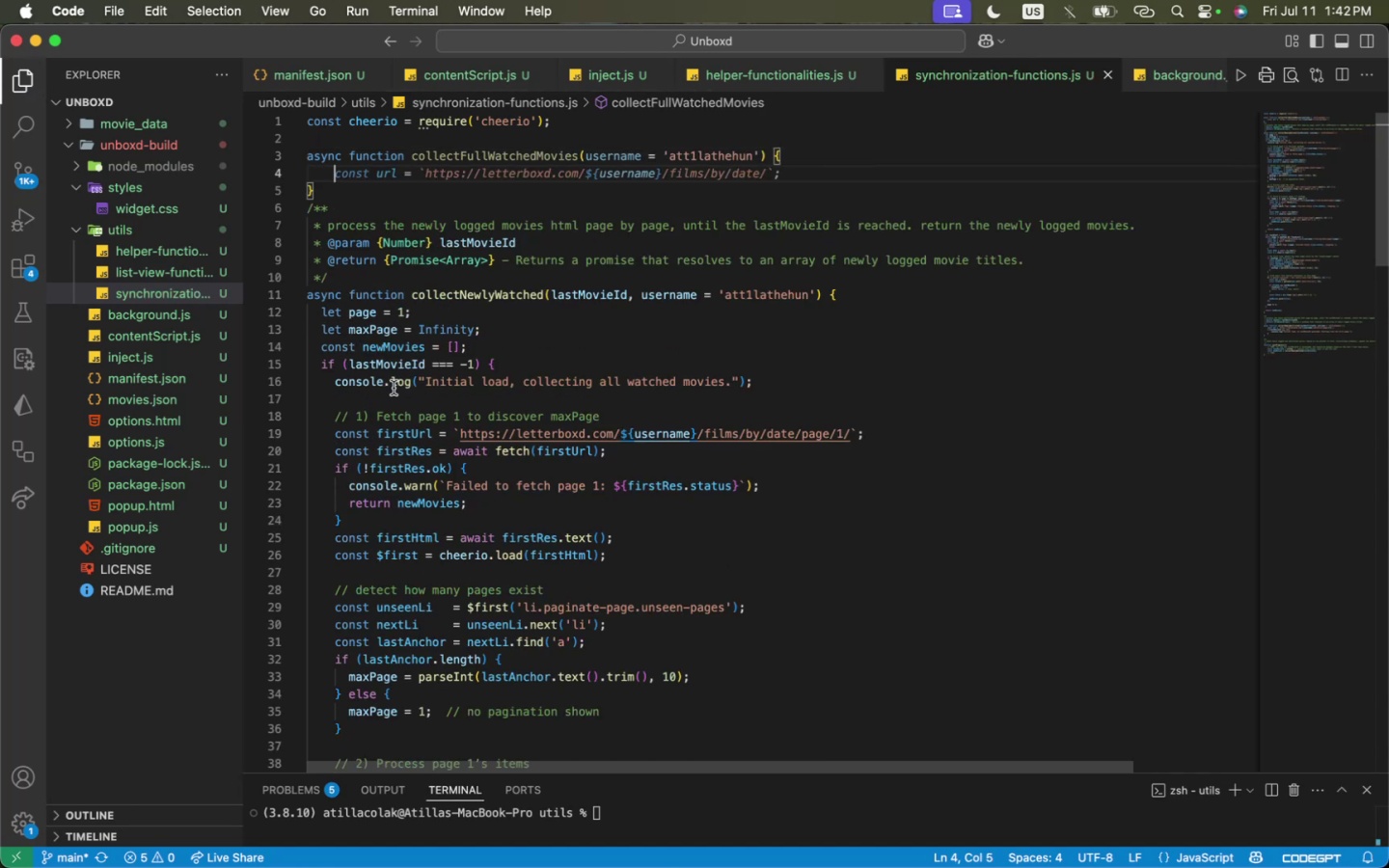 
double_click([394, 388])
 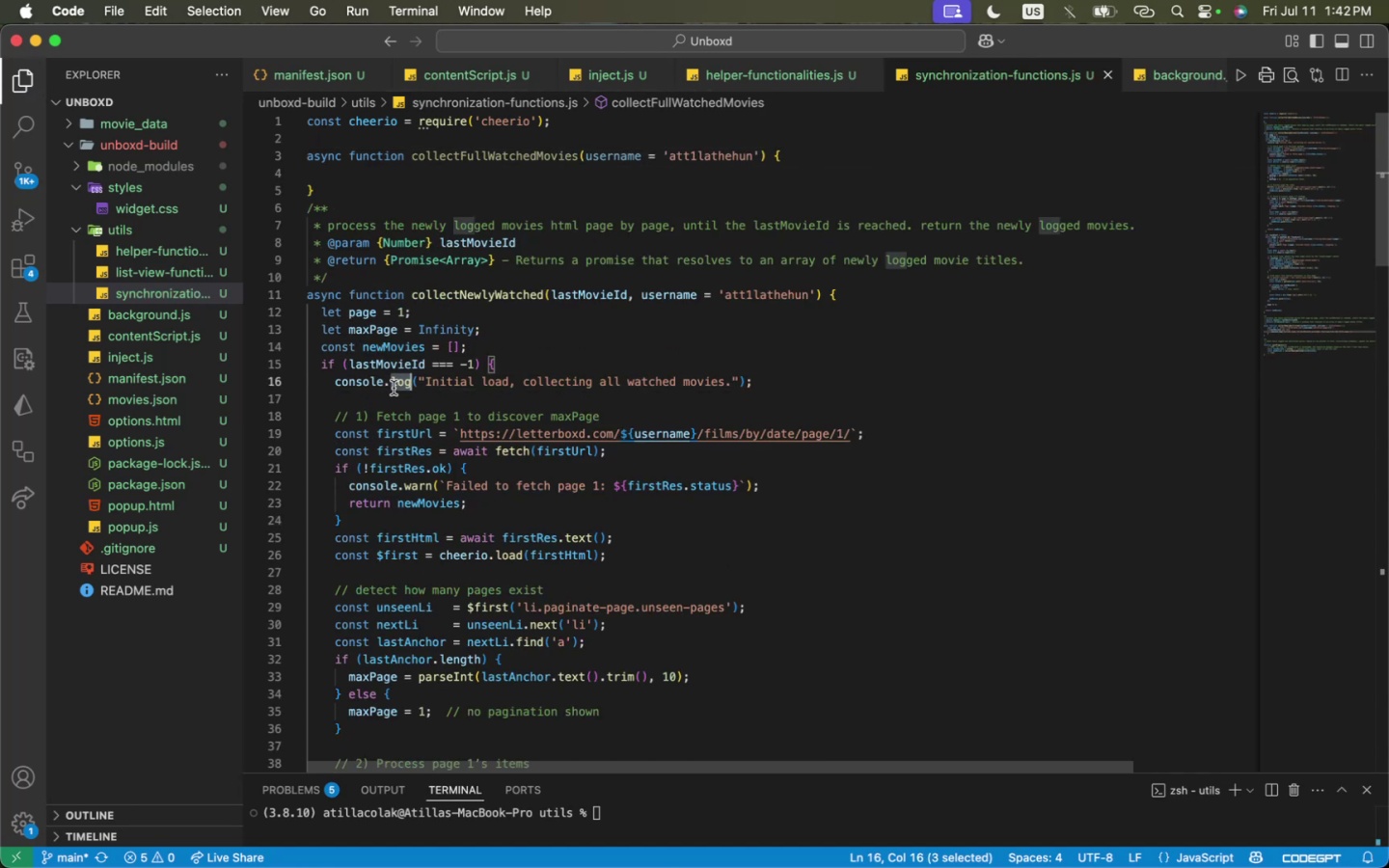 
left_click_drag(start_coordinate=[394, 388], to_coordinate=[484, 627])
 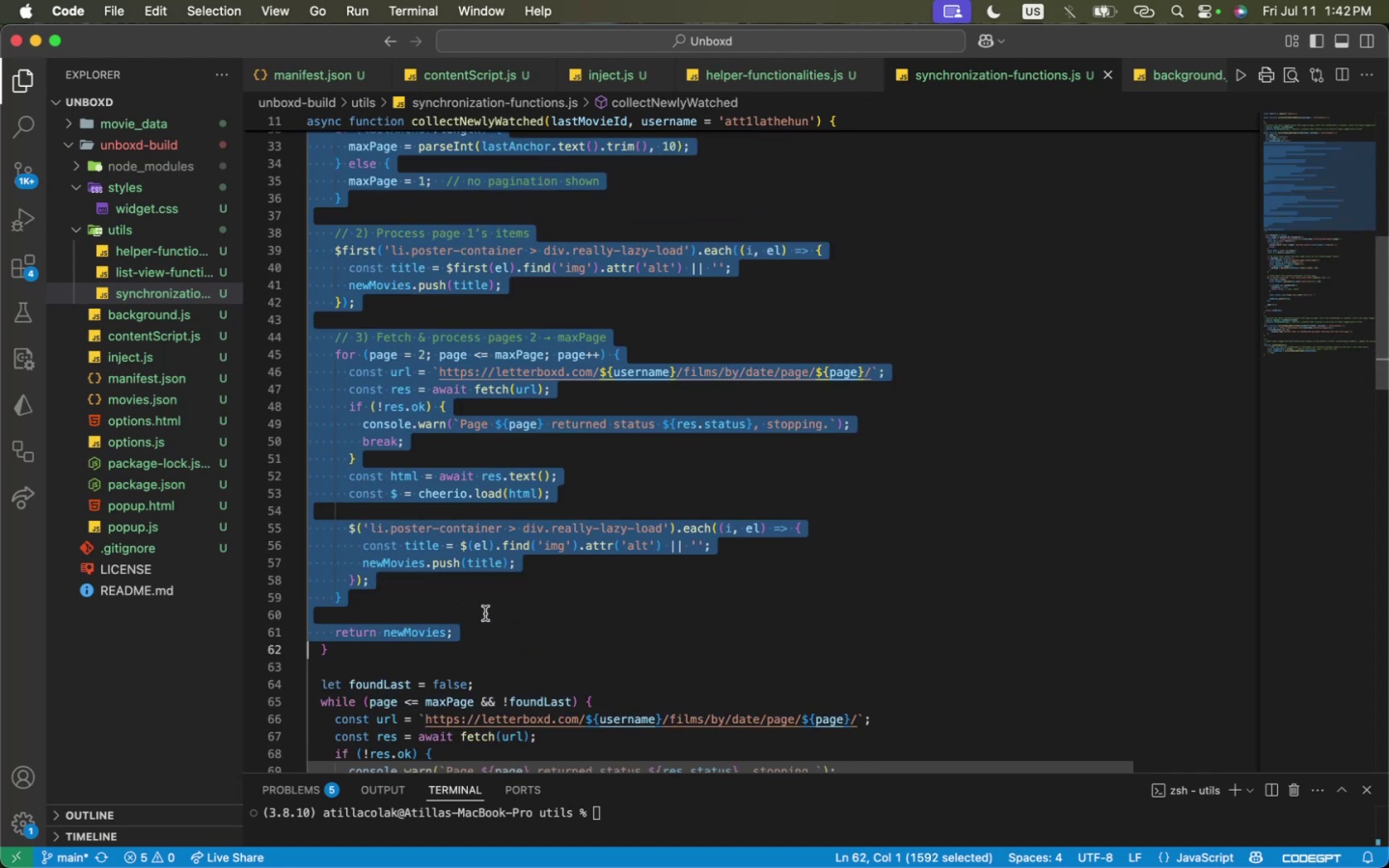 
scroll: coordinate [393, 465], scroll_direction: down, amount: 11.0
 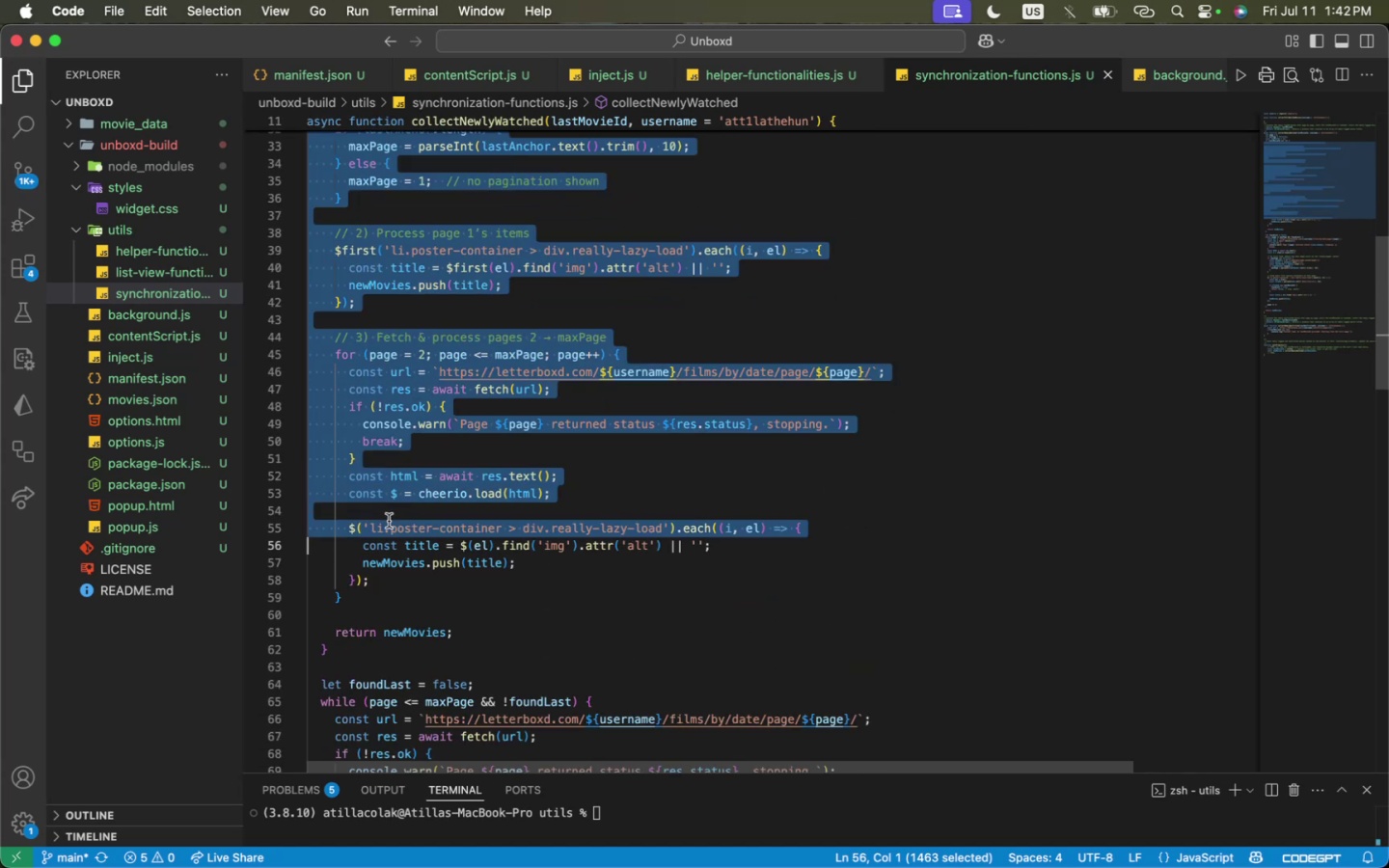 
scroll: coordinate [391, 529], scroll_direction: up, amount: 5.0
 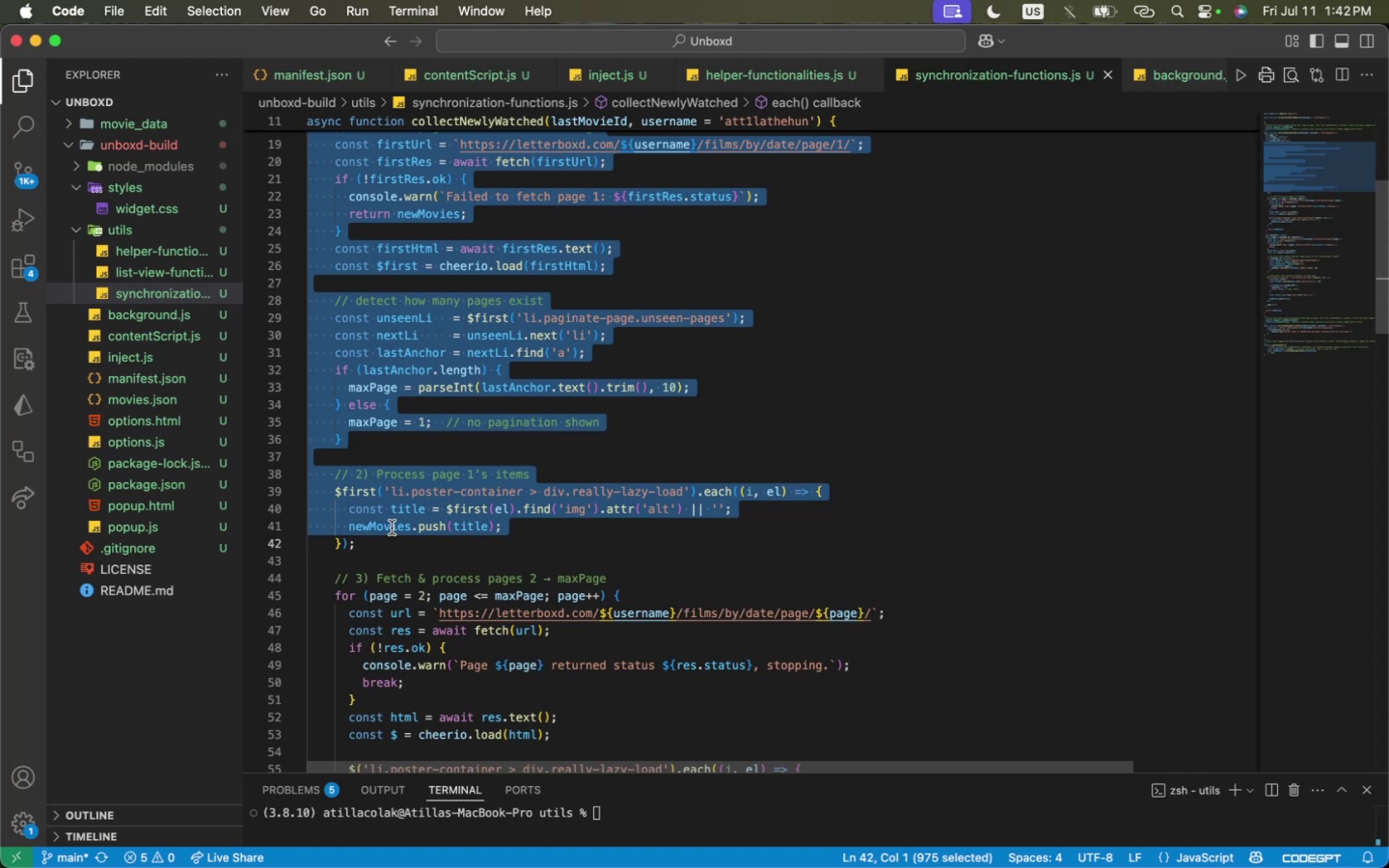 
scroll: coordinate [458, 723], scroll_direction: down, amount: 5.0
 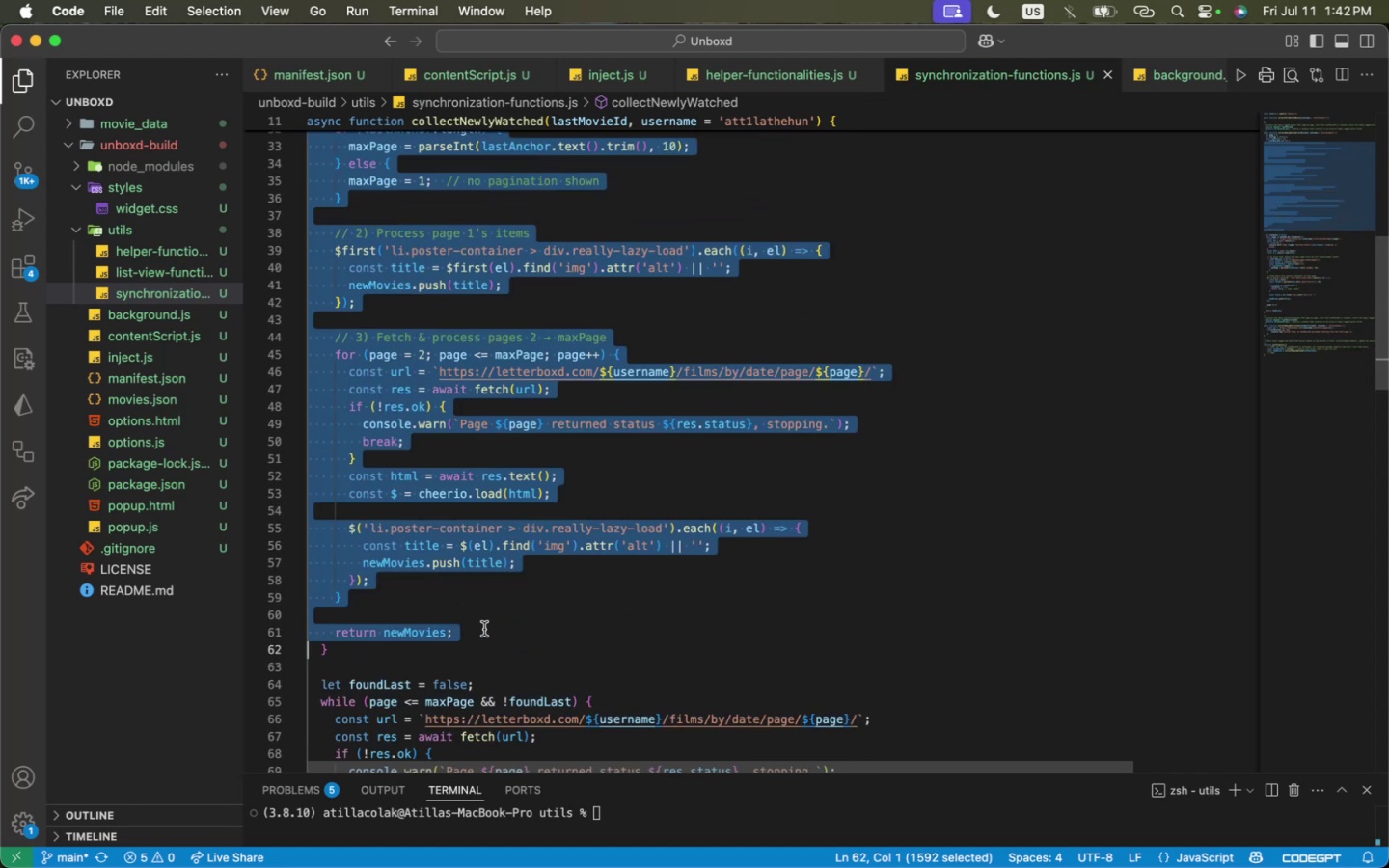 
scroll: coordinate [483, 614], scroll_direction: up, amount: 3.0
 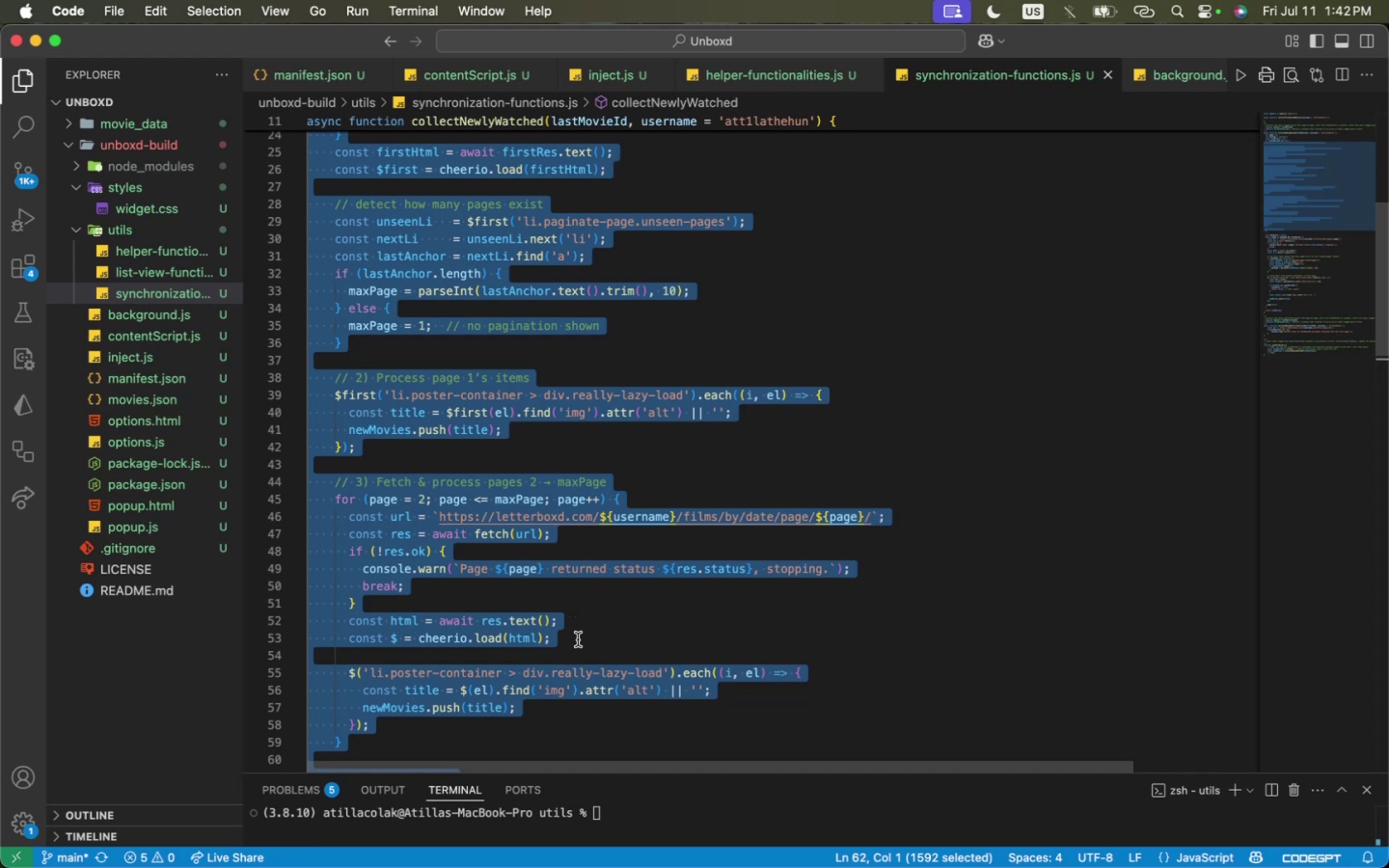 
key(Meta+CommandLeft)
 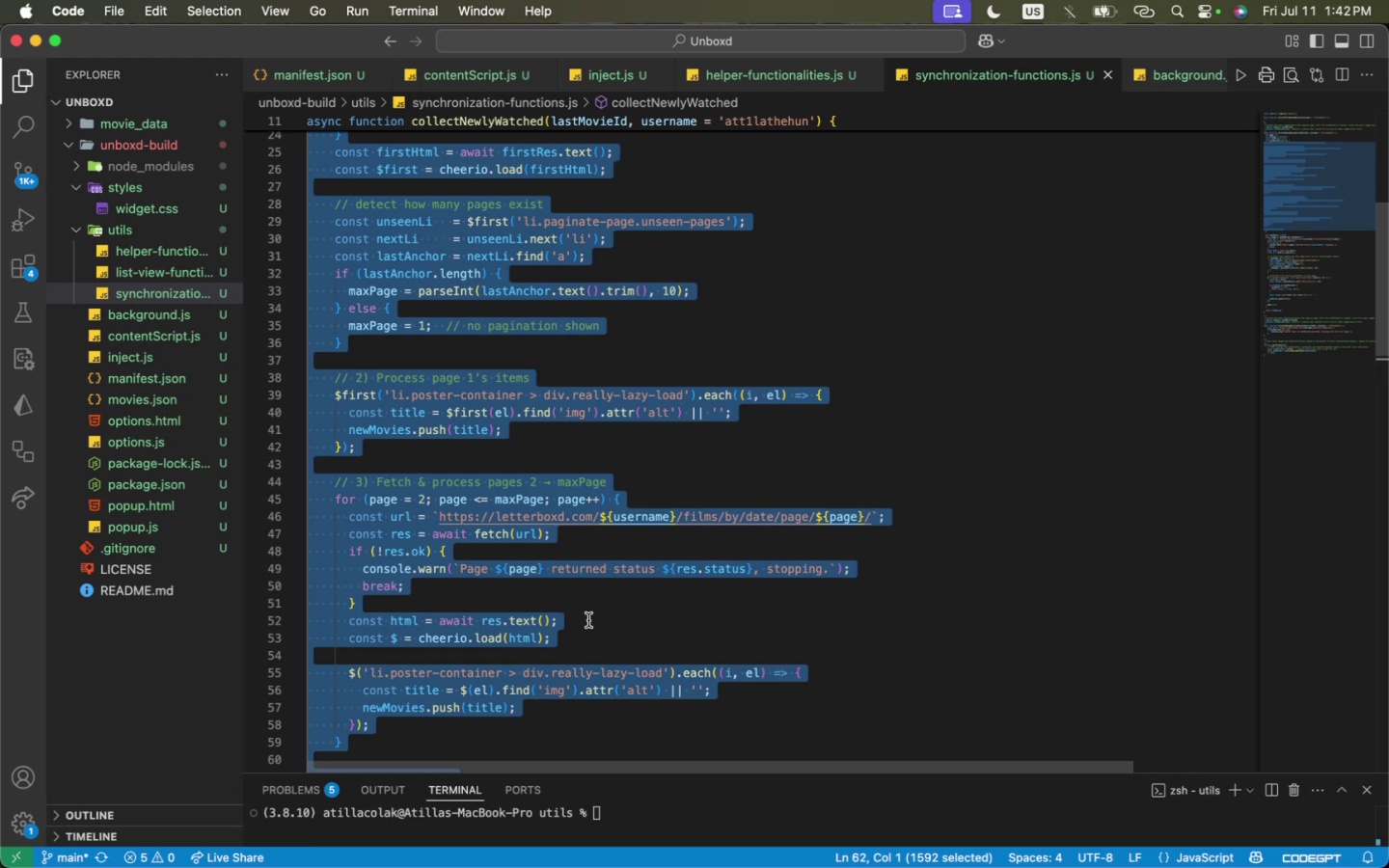 
key(Meta+X)
 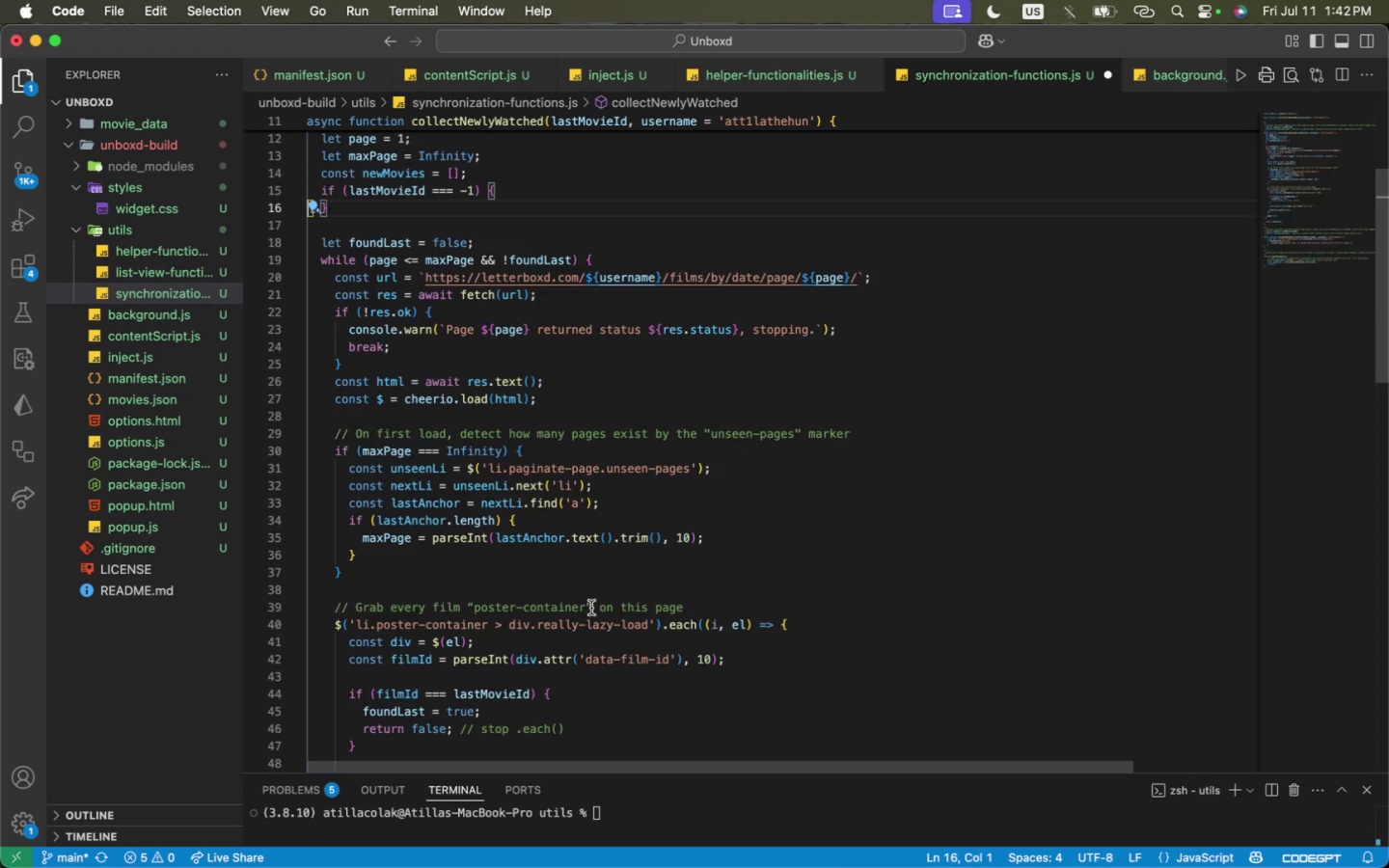 
scroll: coordinate [580, 322], scroll_direction: up, amount: 10.0
 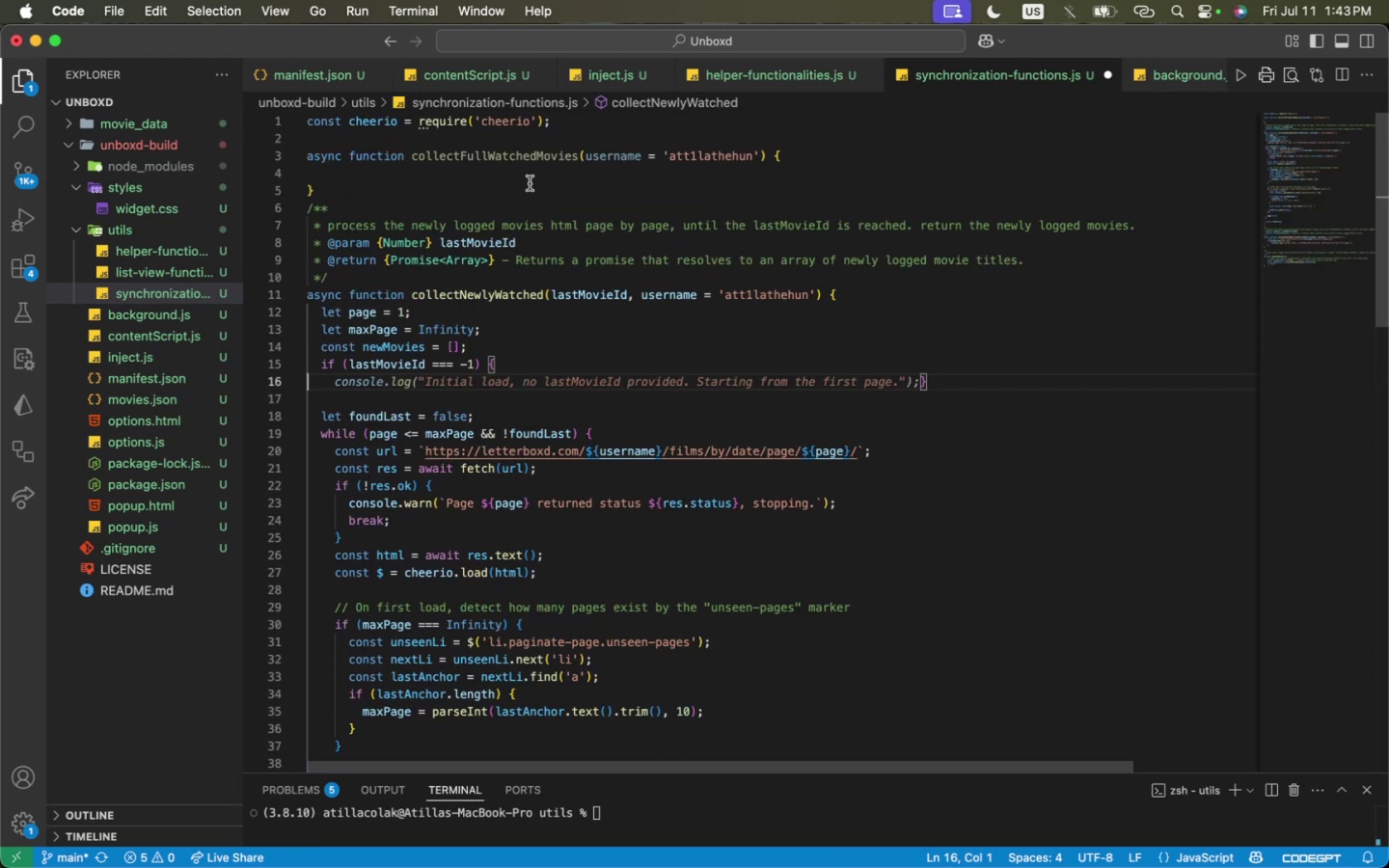 
left_click([528, 168])
 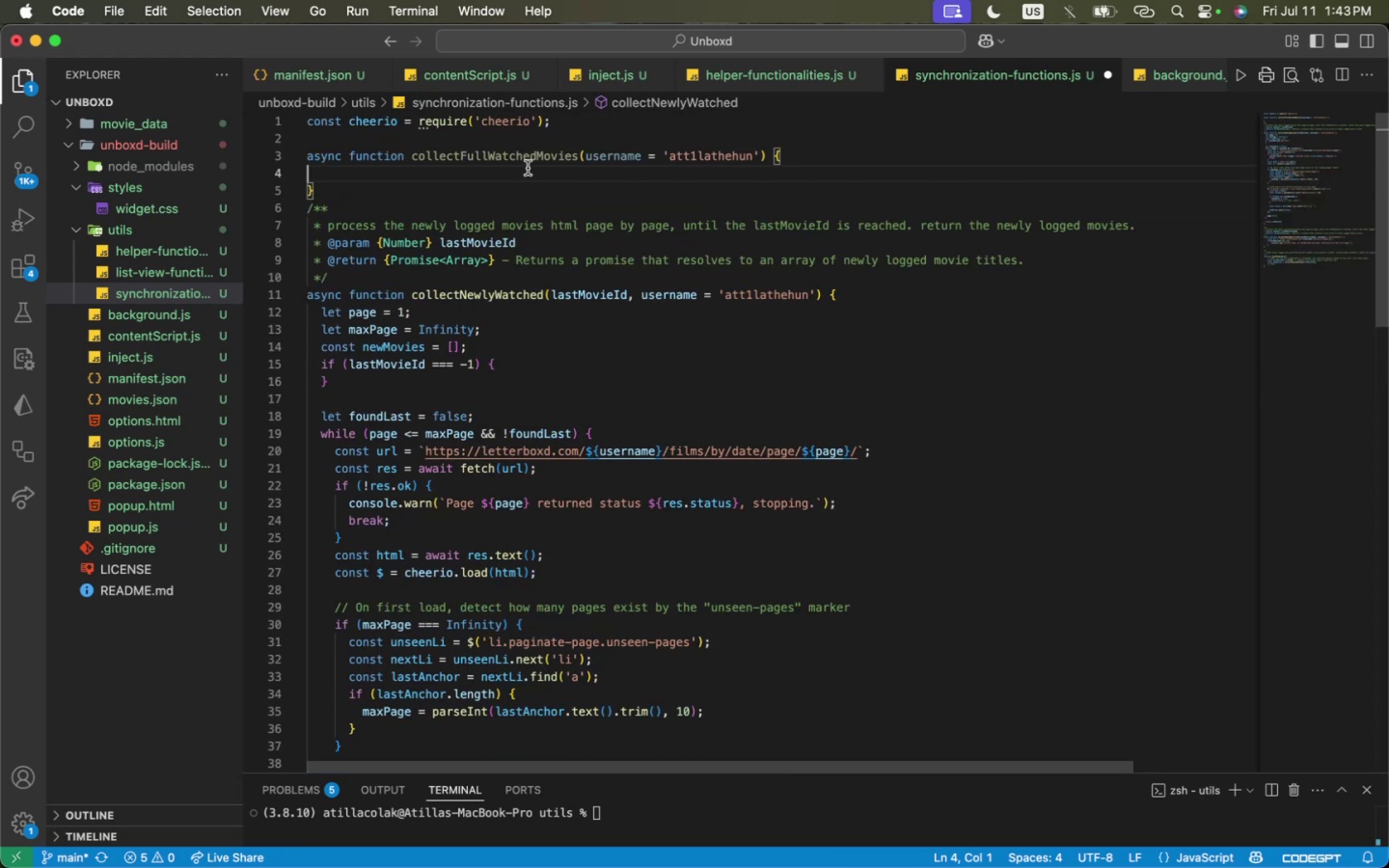 
key(Meta+CommandLeft)
 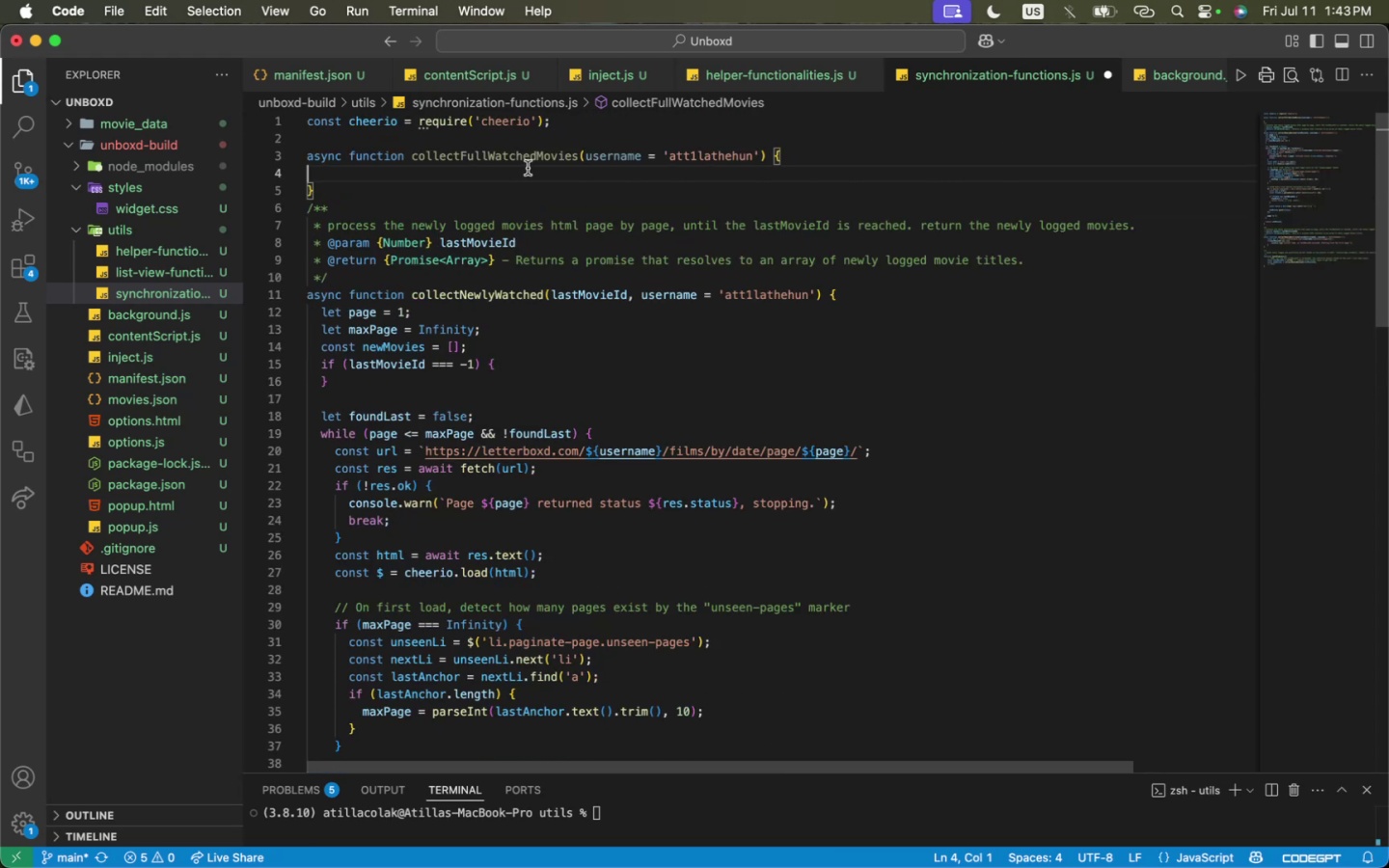 
key(Meta+V)
 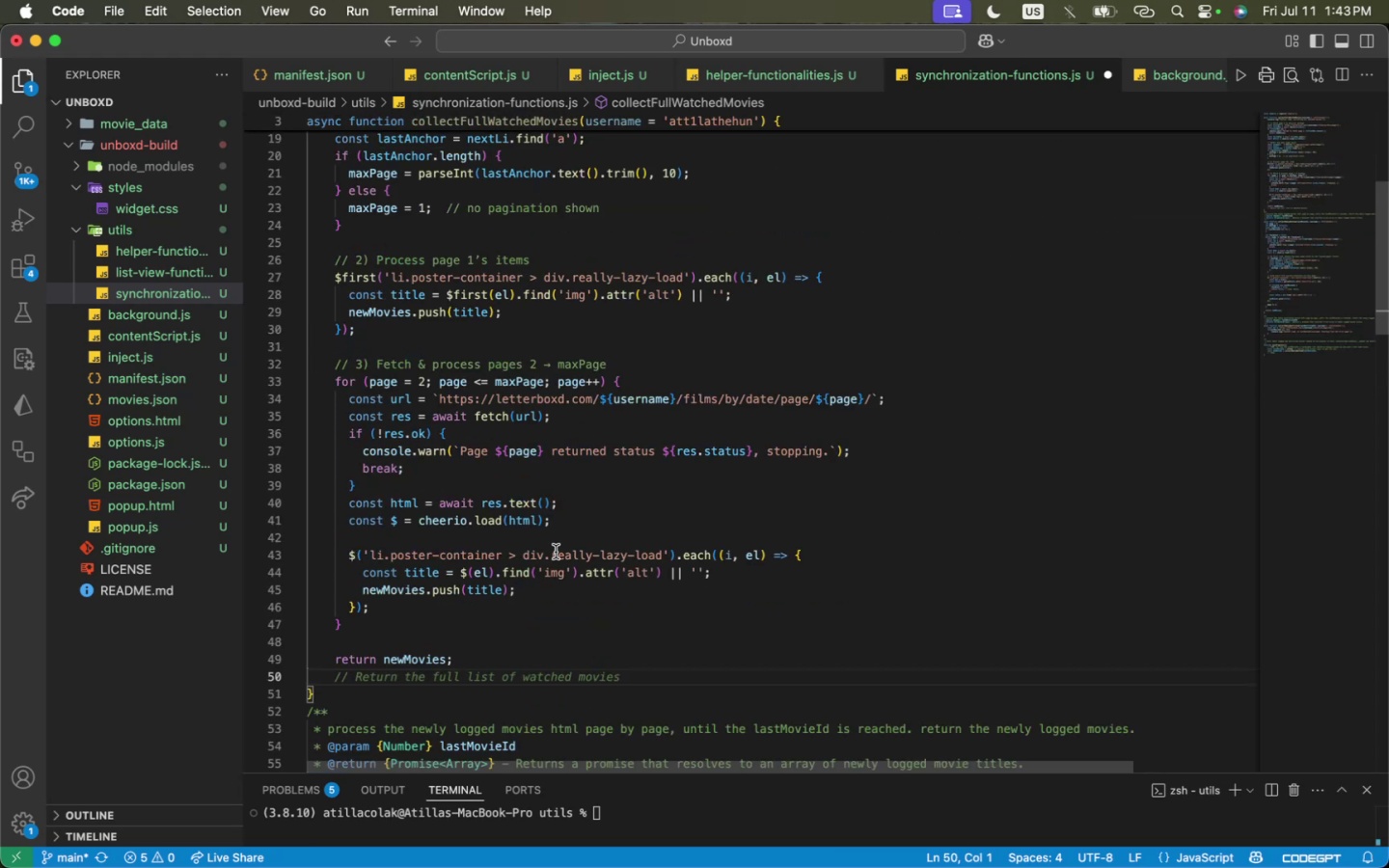 
key(Backspace)
 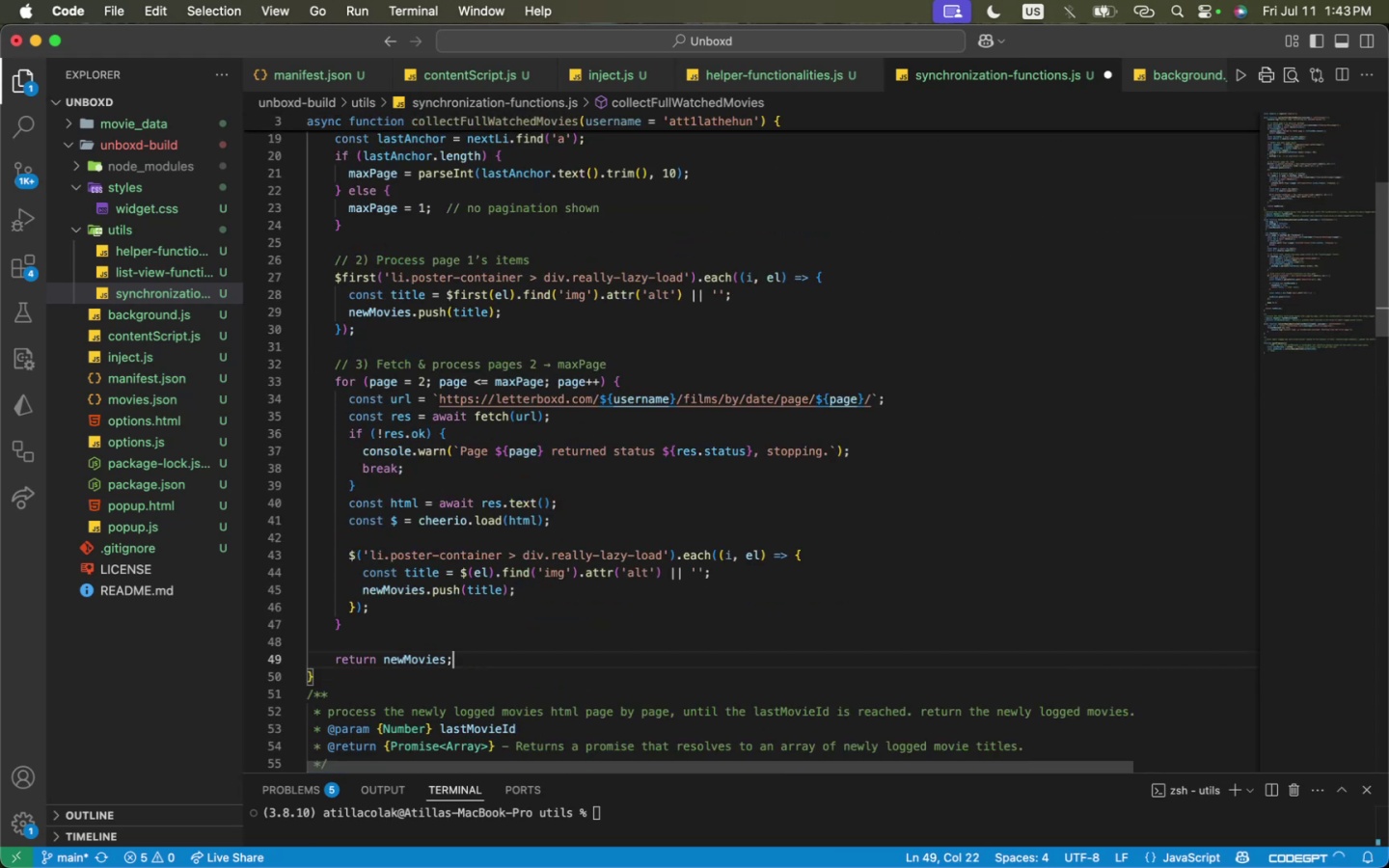 
key(Meta+CommandLeft)
 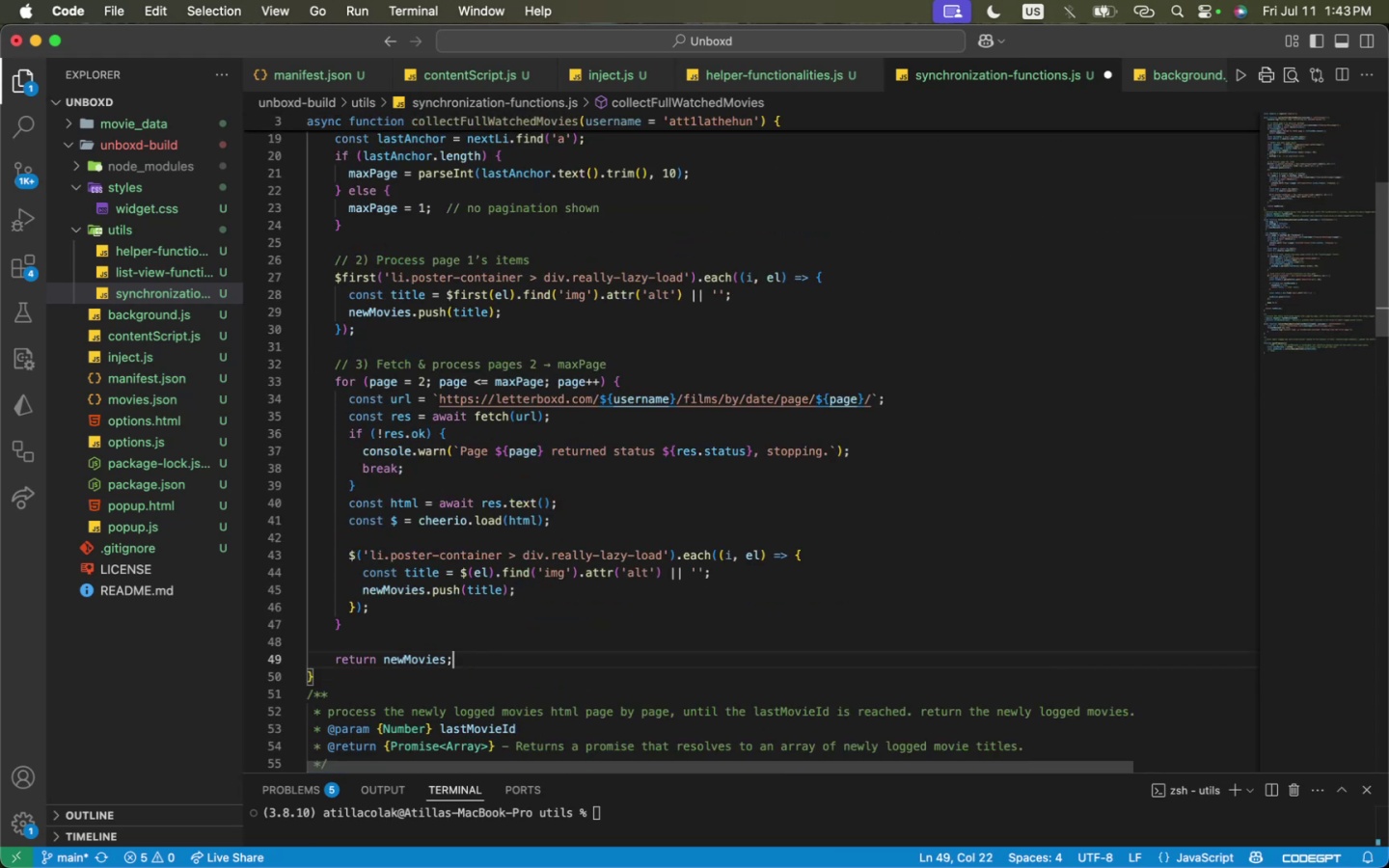 
key(Meta+S)
 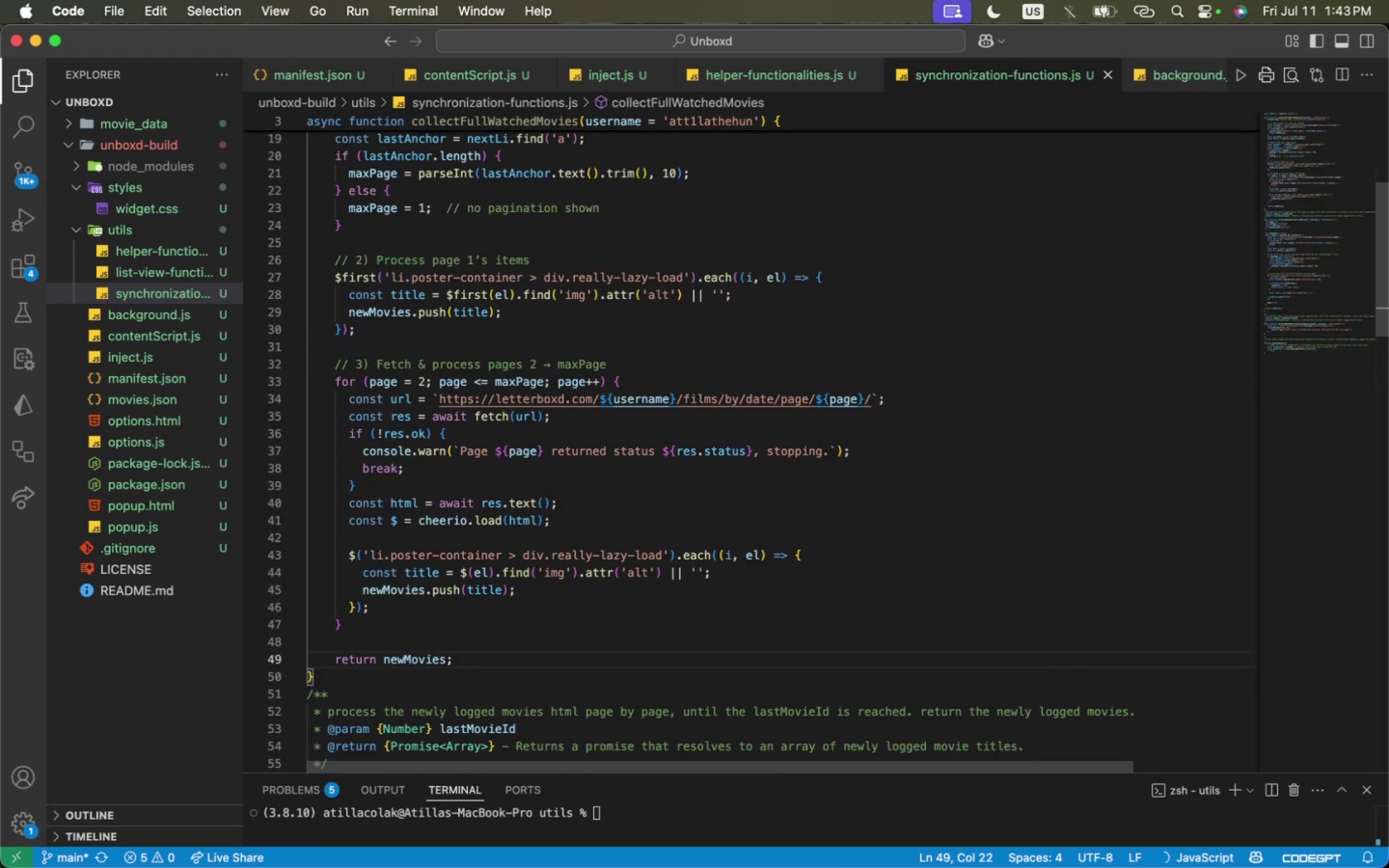 
scroll: coordinate [584, 570], scroll_direction: down, amount: 3.0
 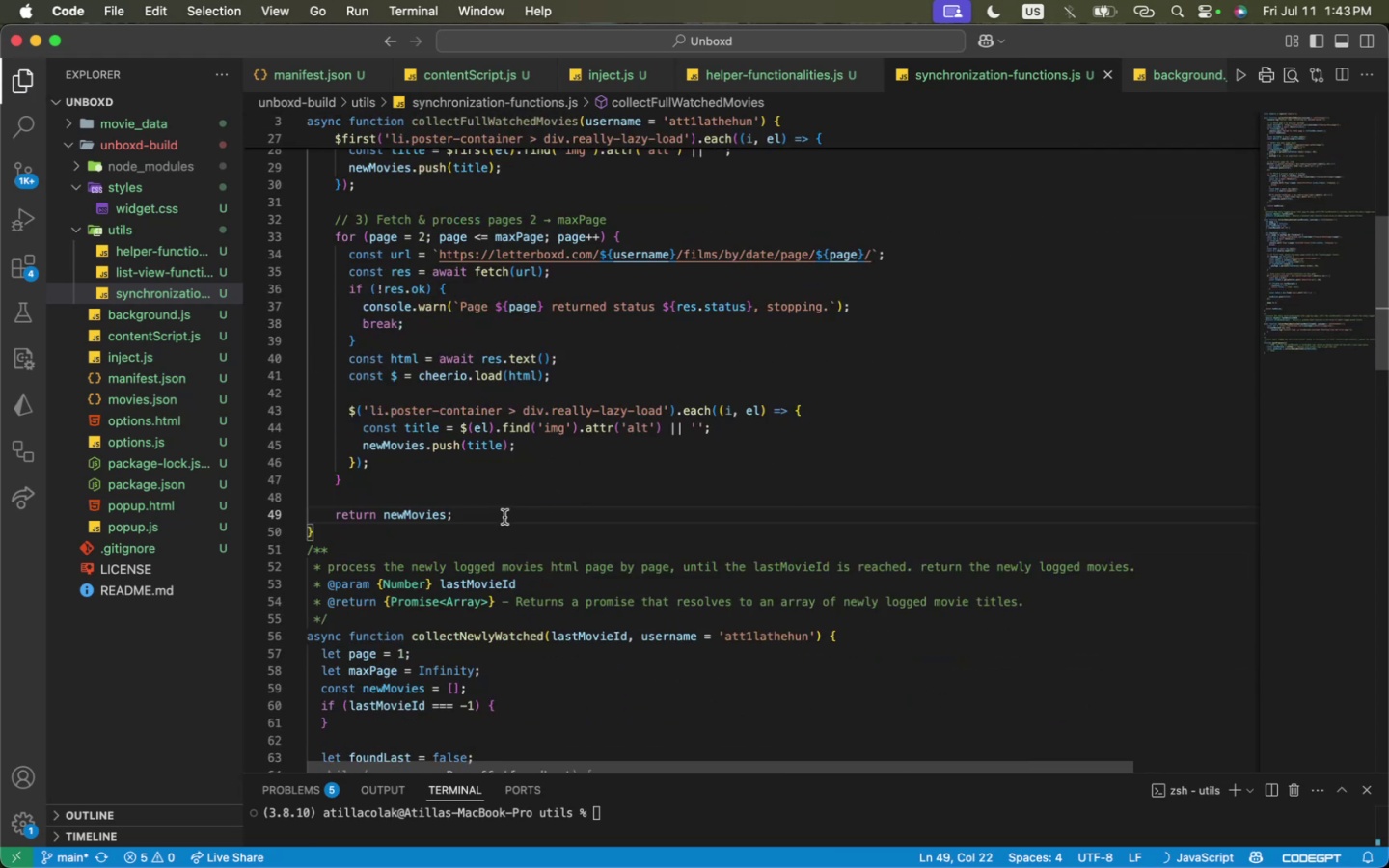 
left_click([498, 522])
 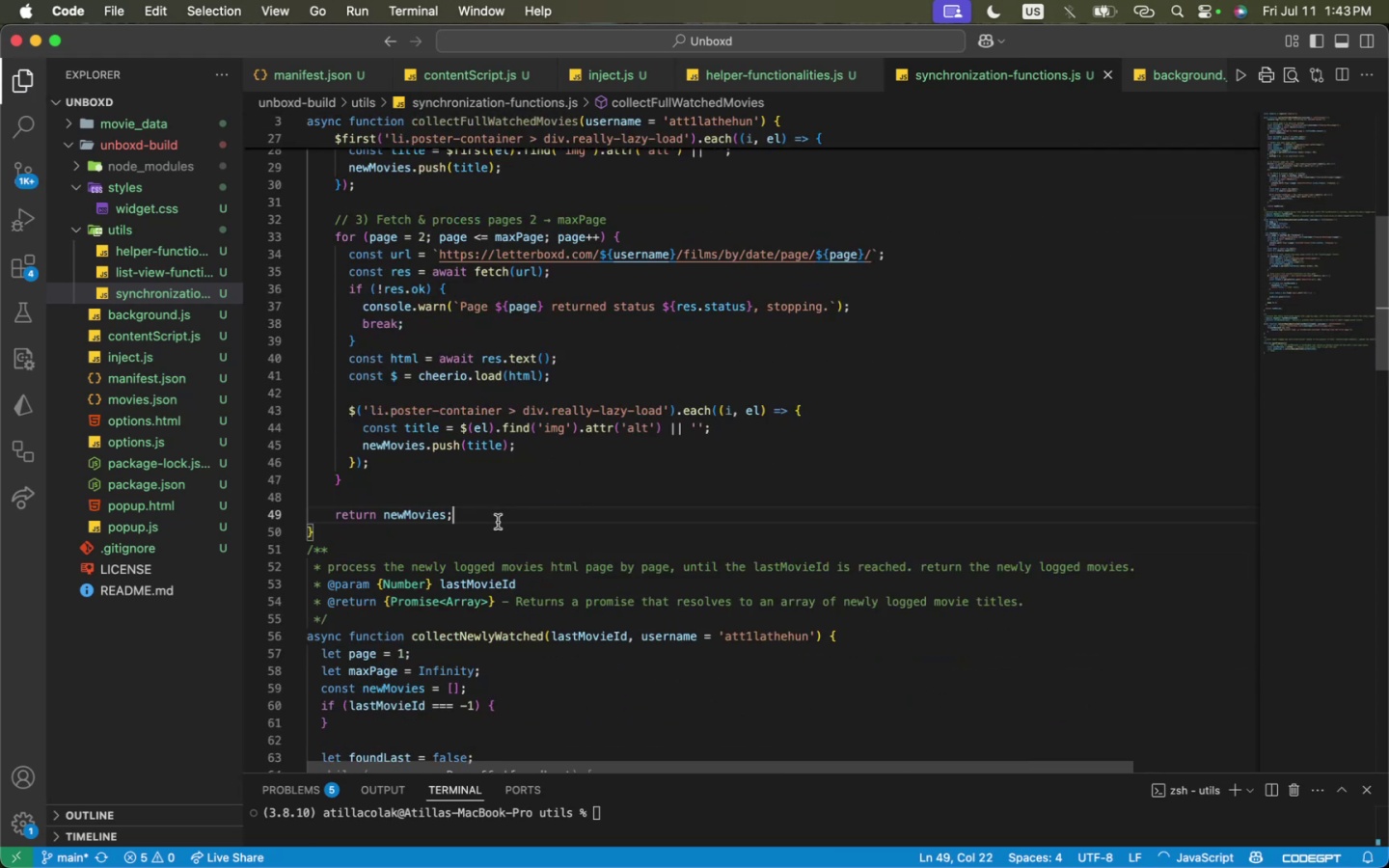 
key(ArrowDown)
 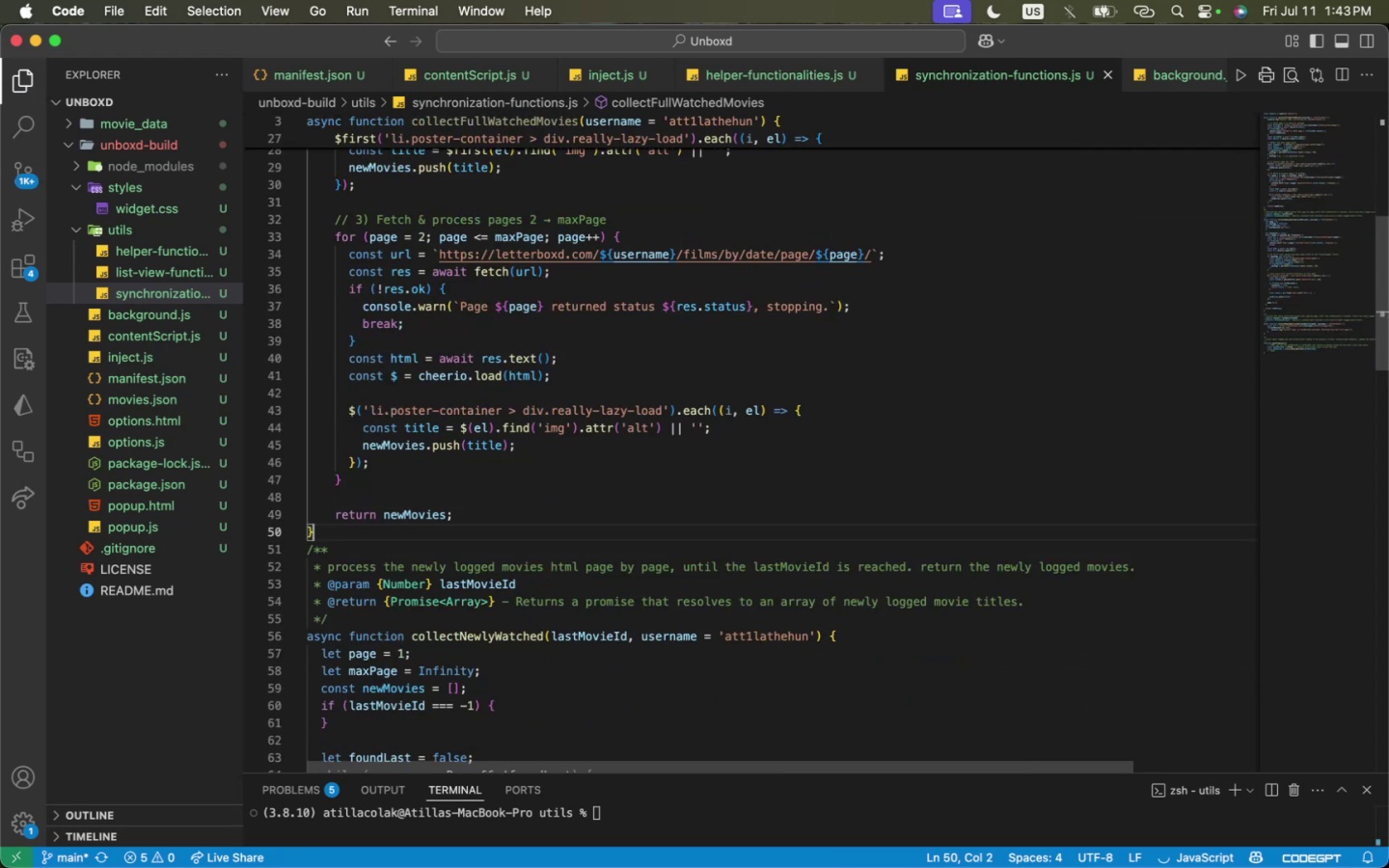 
key(Enter)
 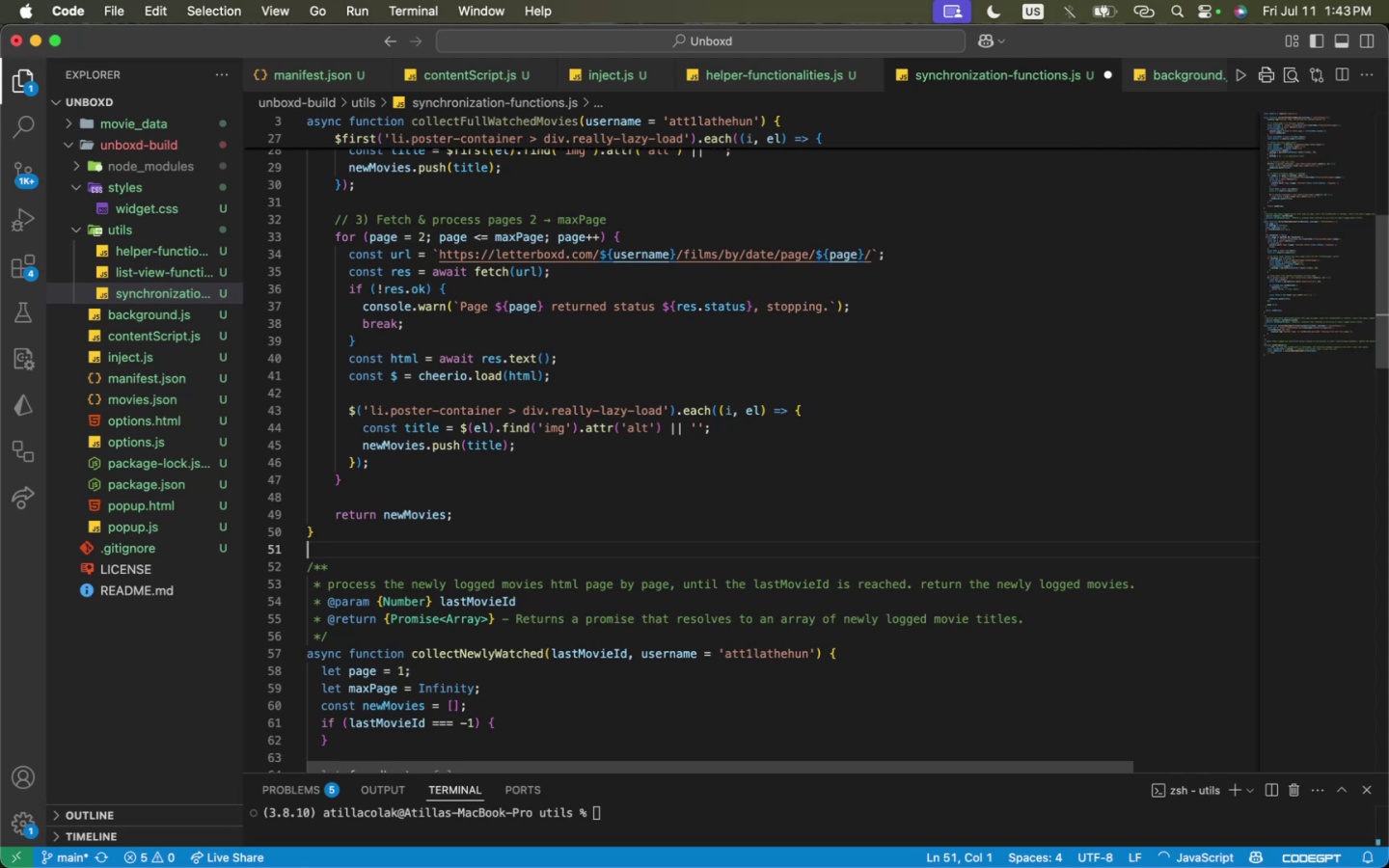 
scroll: coordinate [429, 607], scroll_direction: down, amount: 6.0
 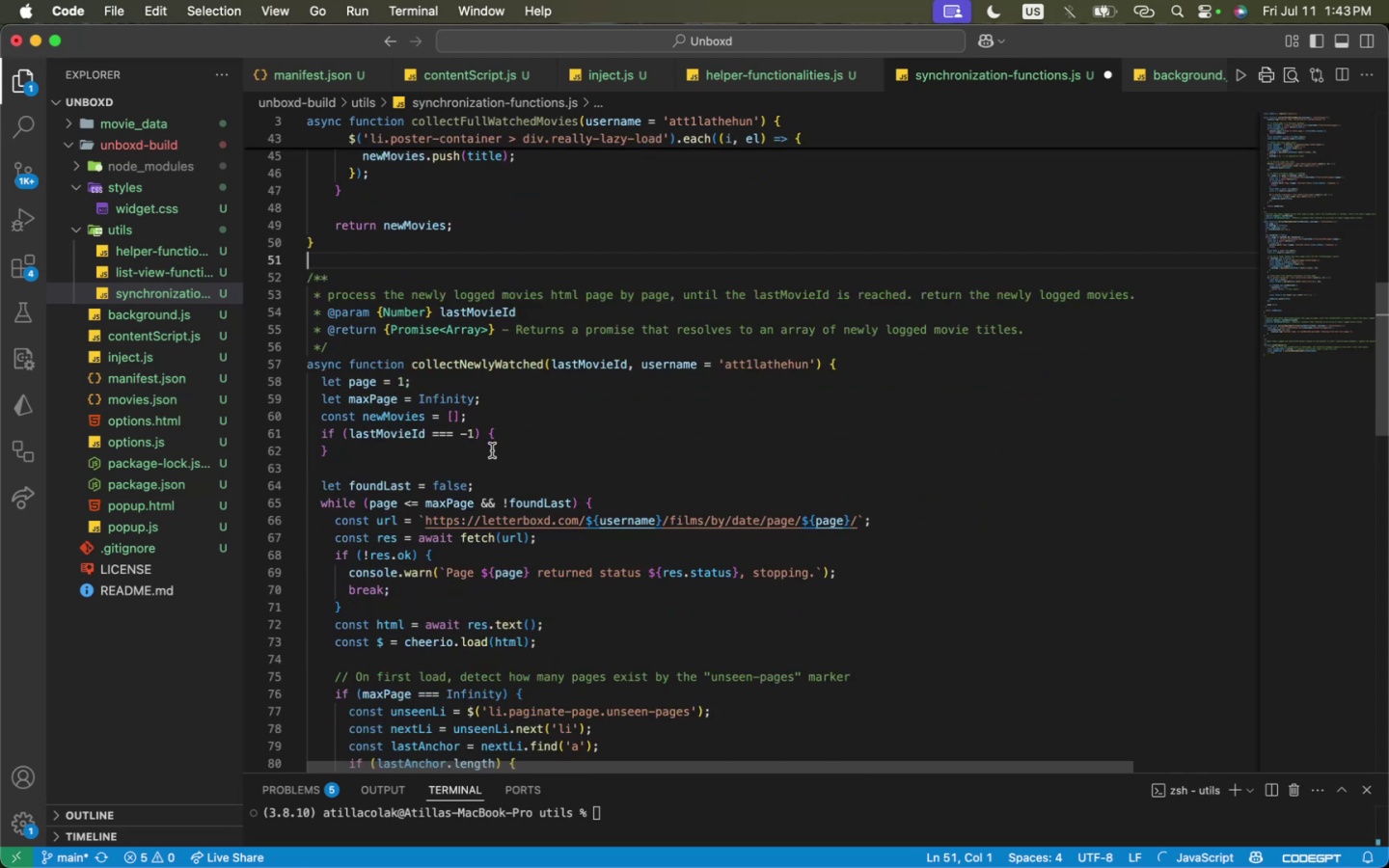 
left_click([518, 428])
 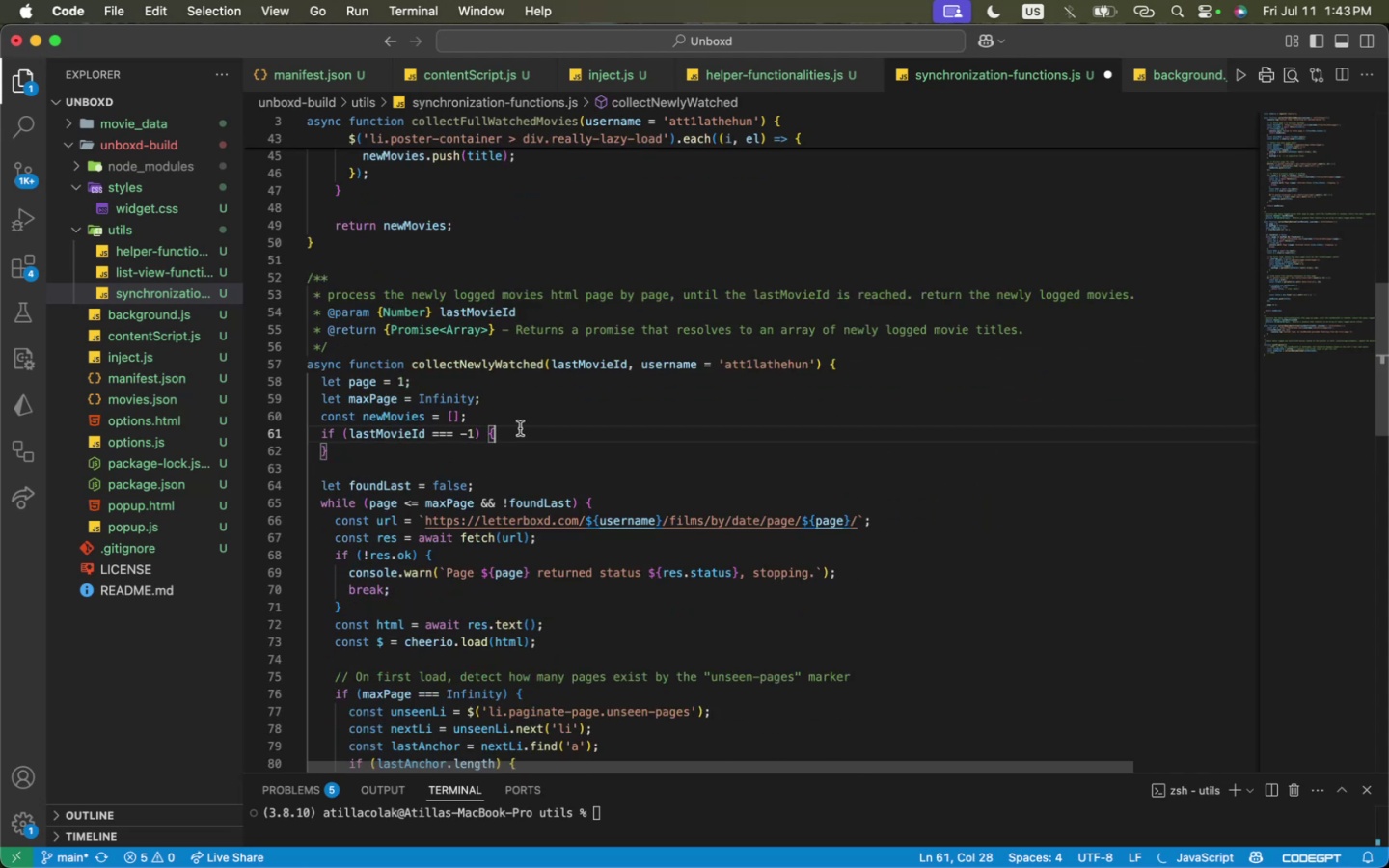 
key(Backspace)
 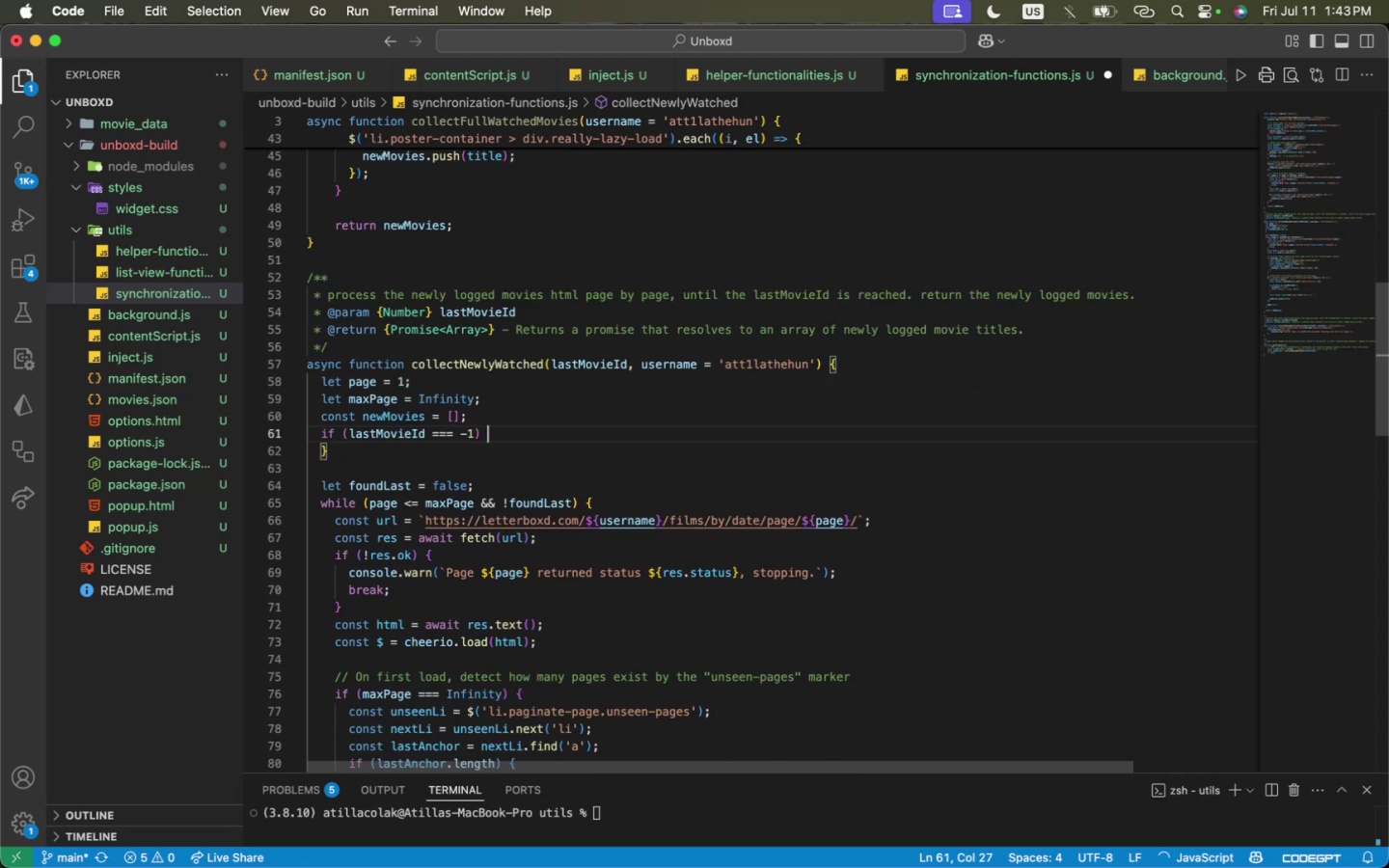 
key(ArrowDown)
 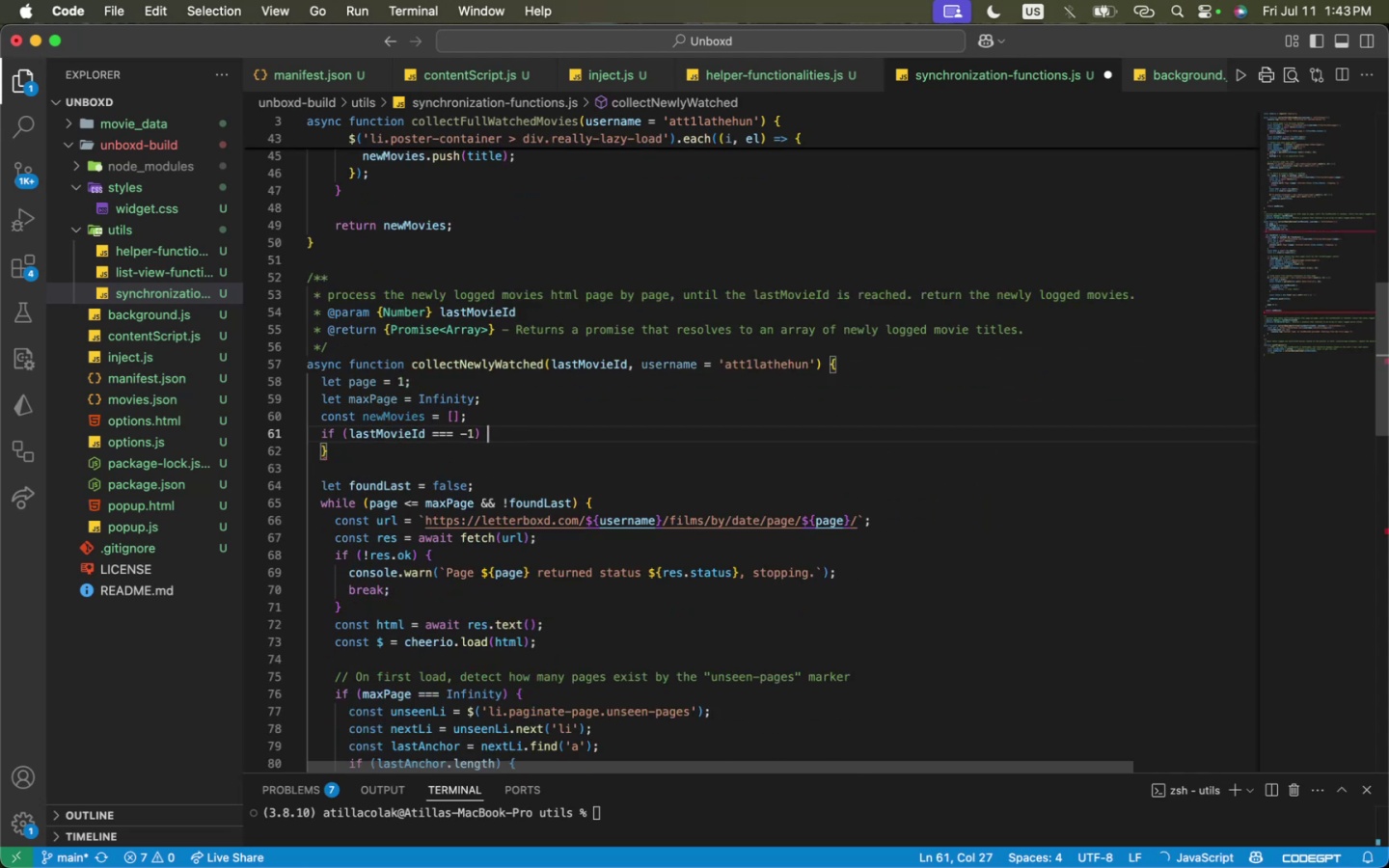 
key(ArrowUp)
 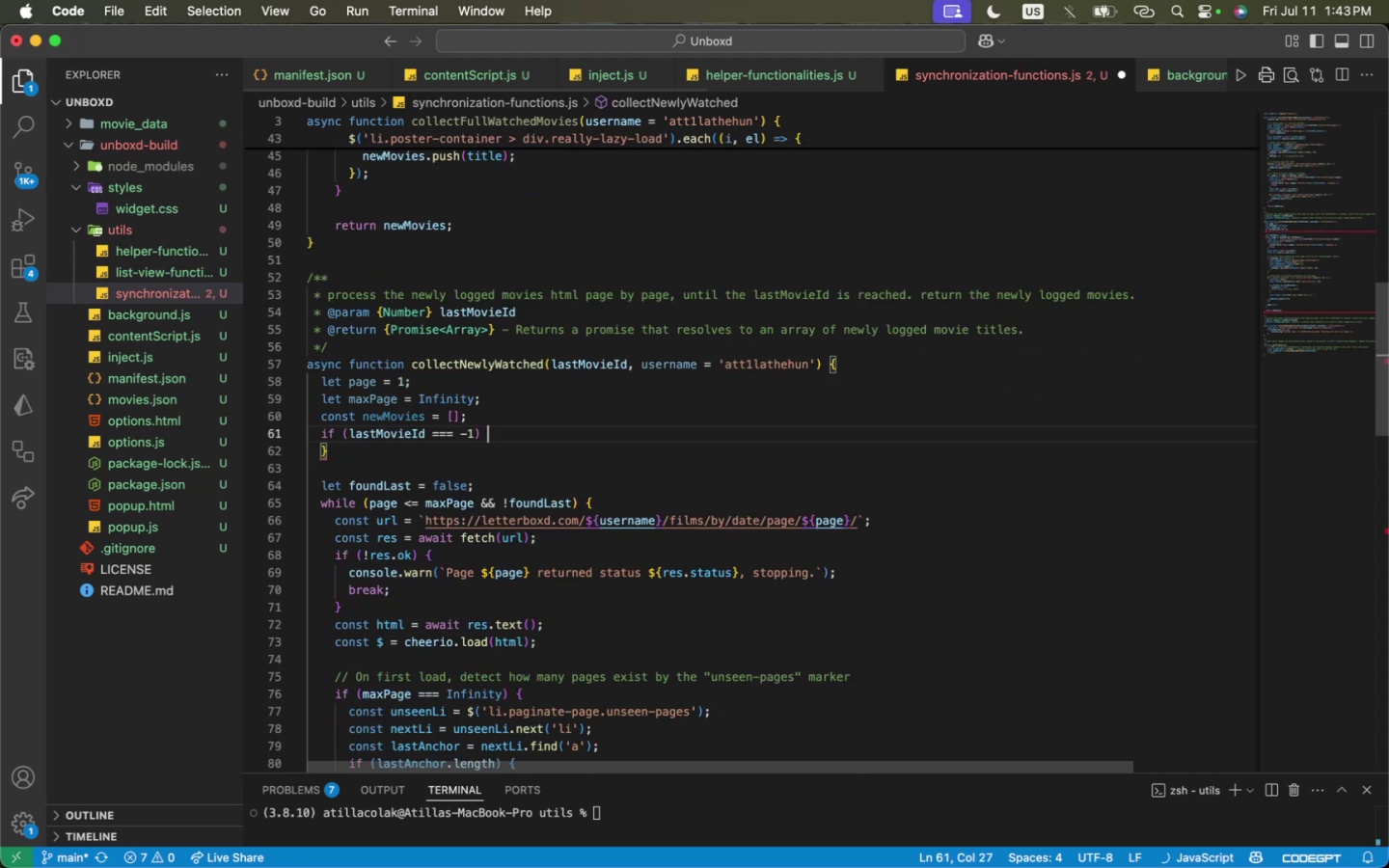 
key(ArrowDown)
 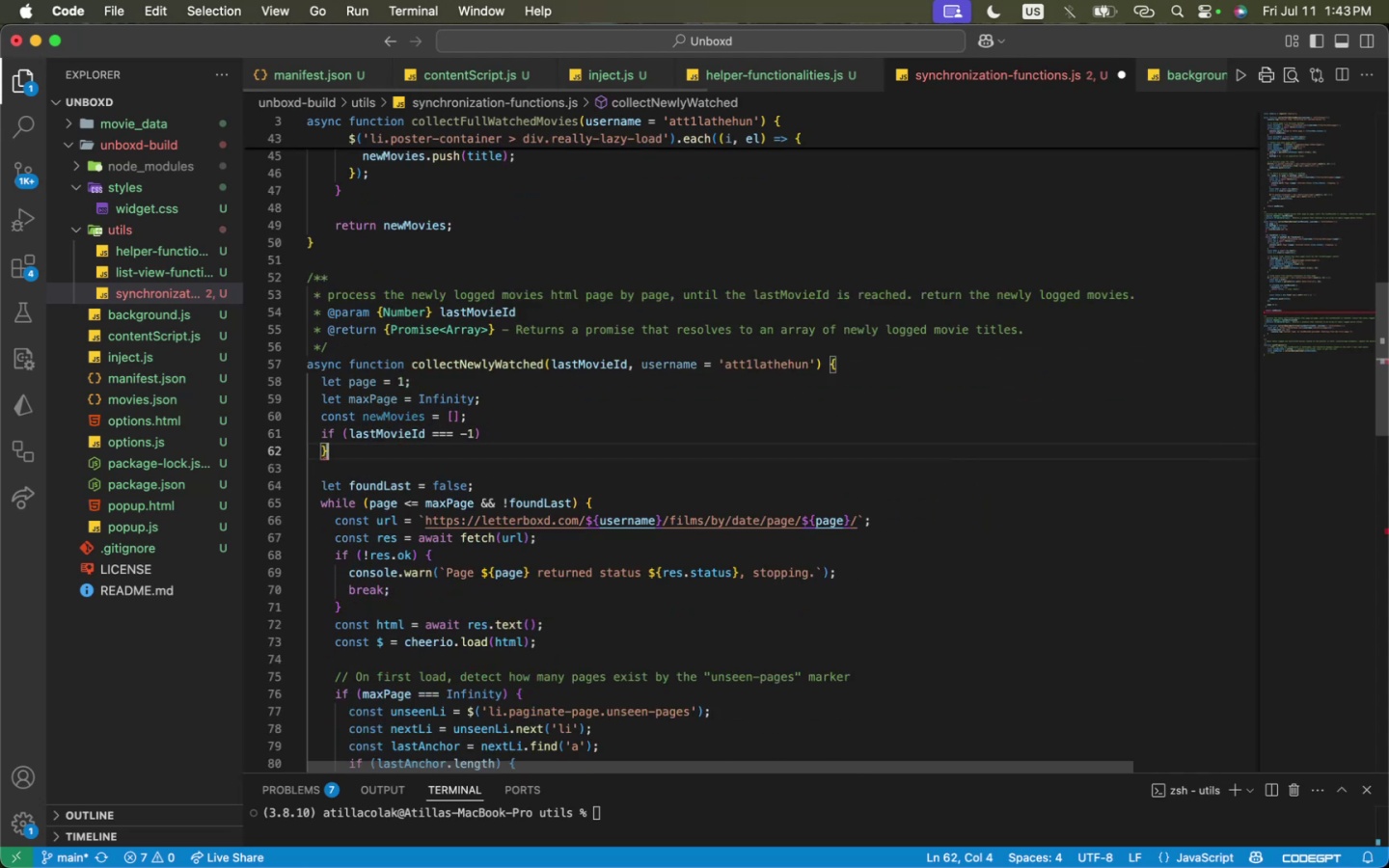 
key(Backspace)
key(Backspace)
key(Backspace)
type(collect)
key(Tab)
key(Tab)
 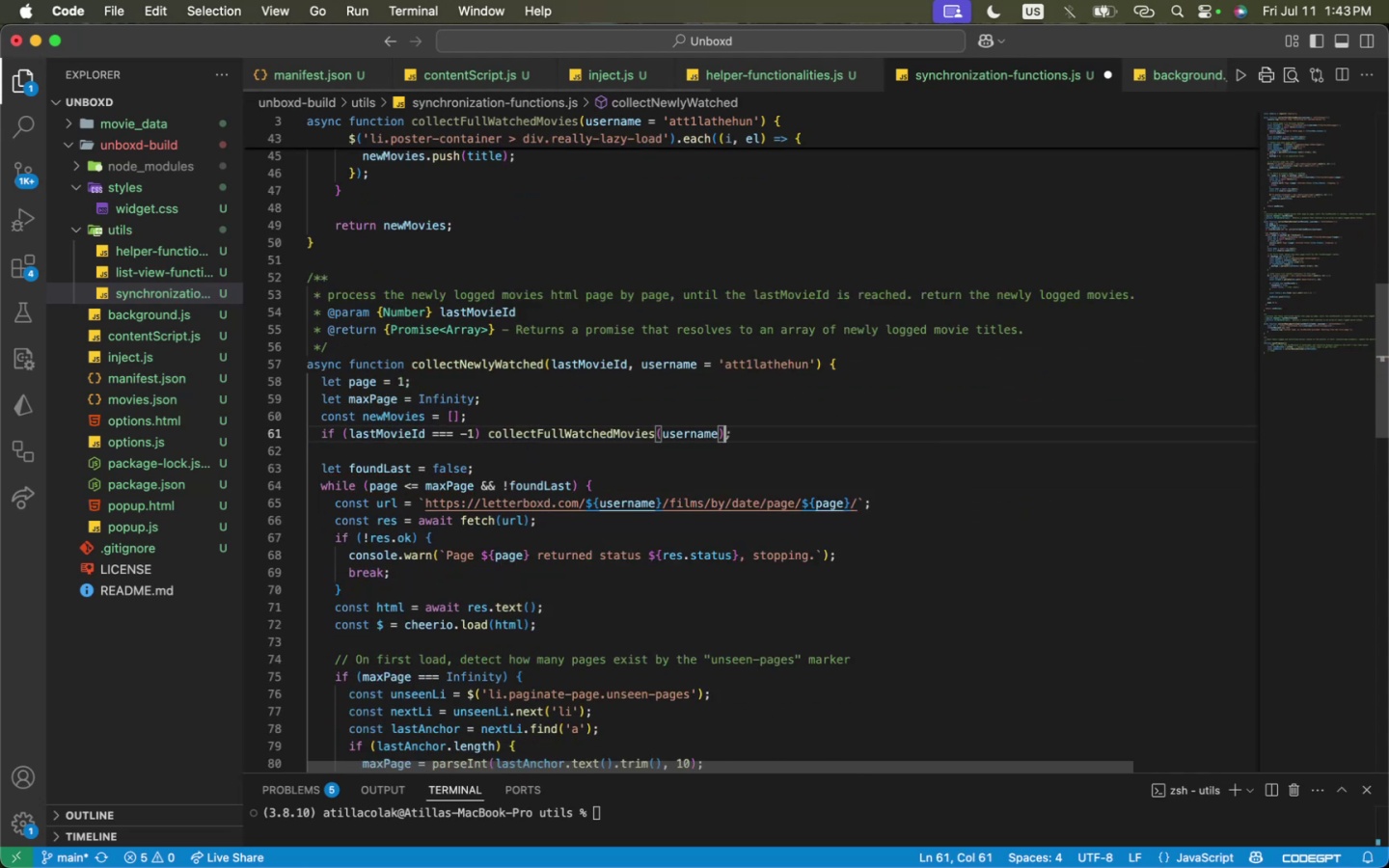 
key(Meta+ArrowLeft)
 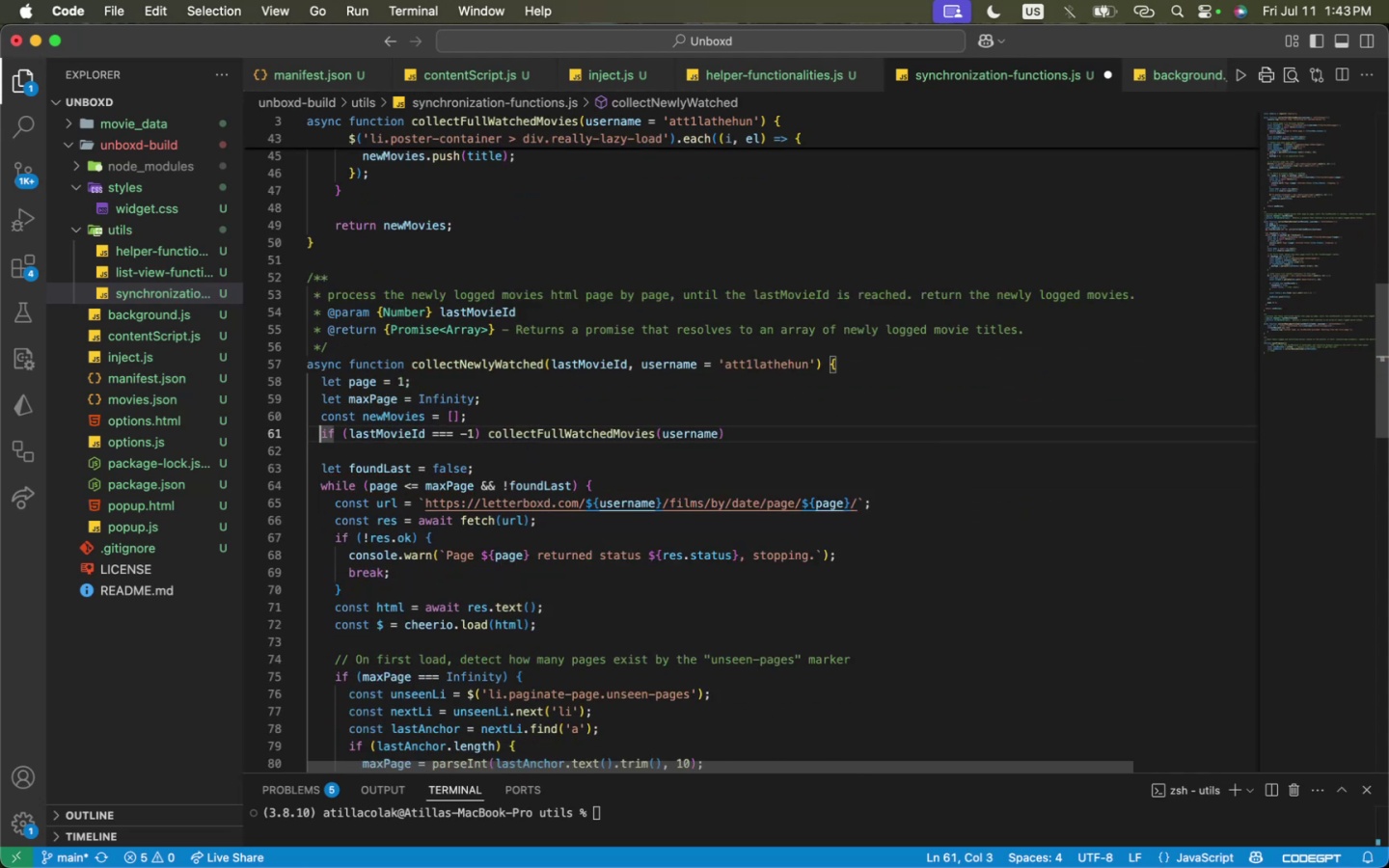 
key(Alt+ArrowRight)
 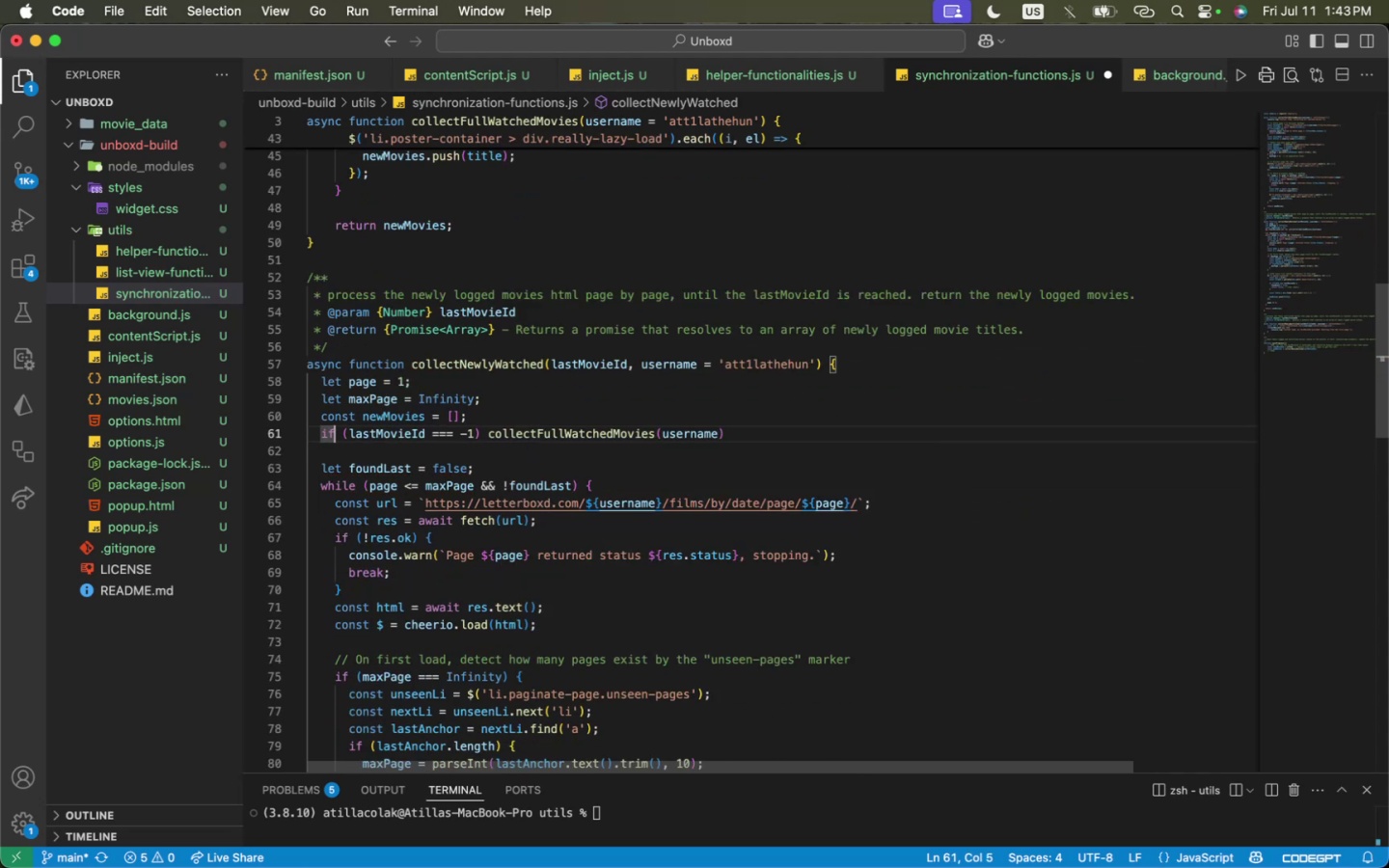 
key(Alt+ArrowRight)
 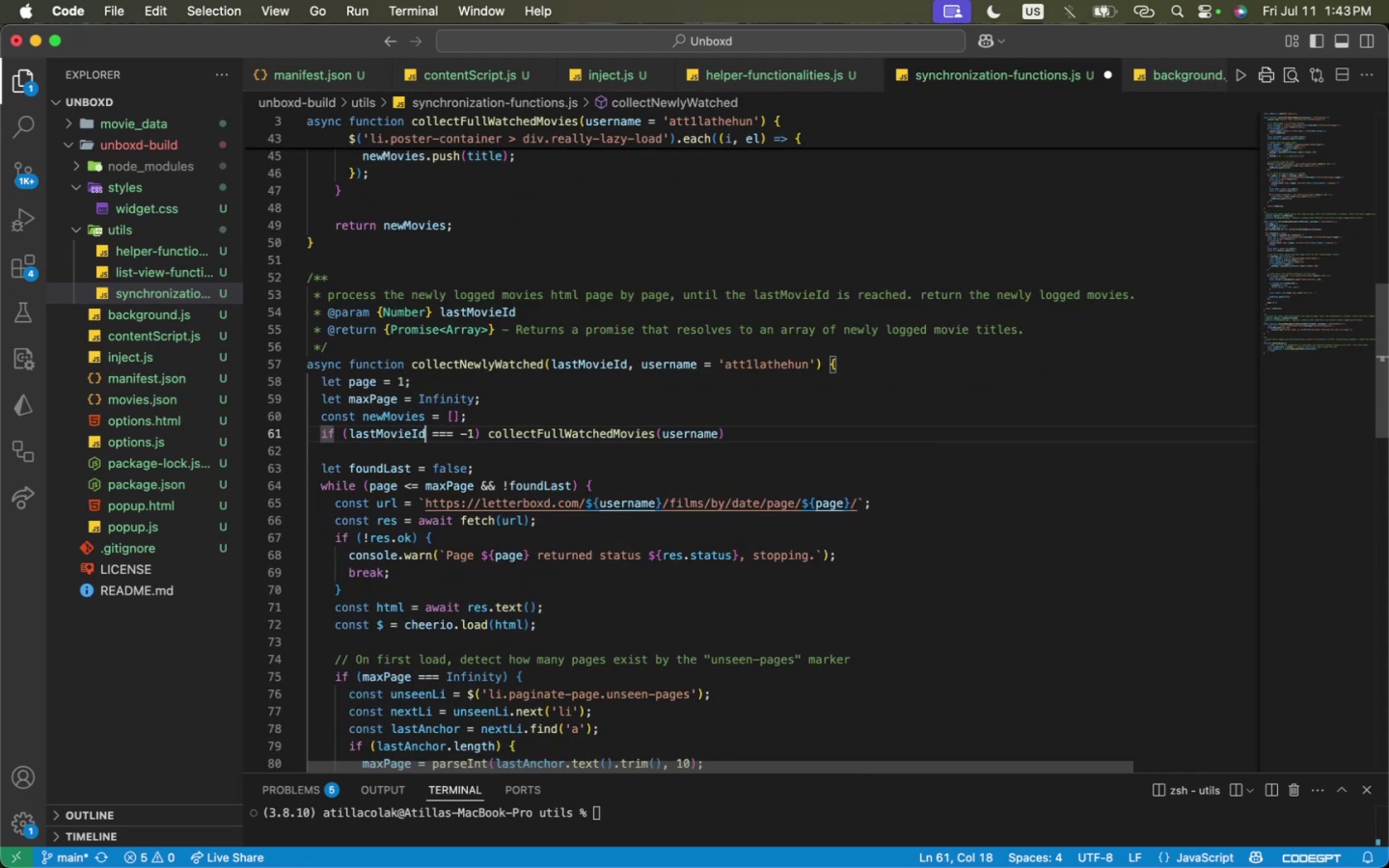 
key(Alt+ArrowRight)
 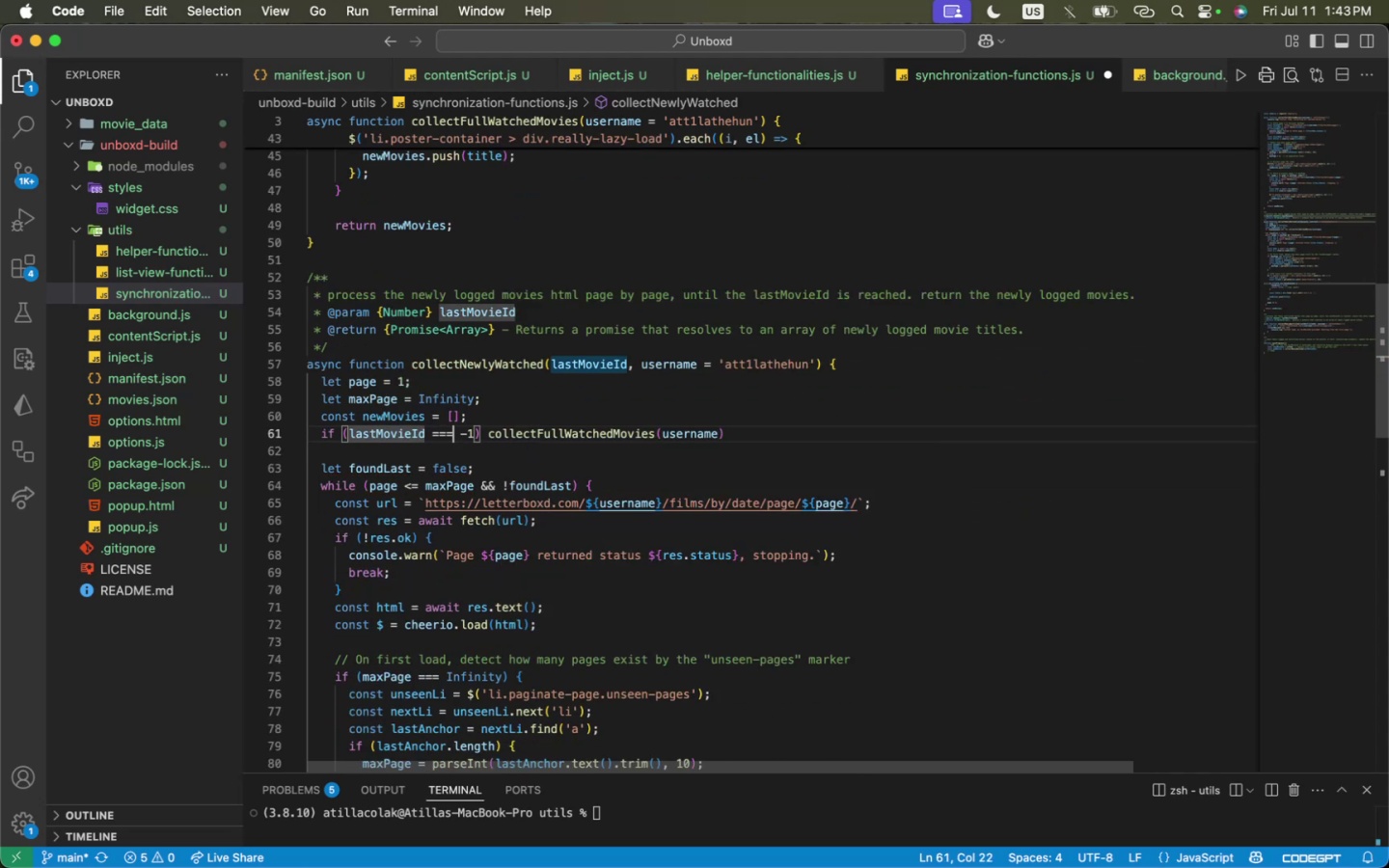 
key(Alt+ArrowRight)
 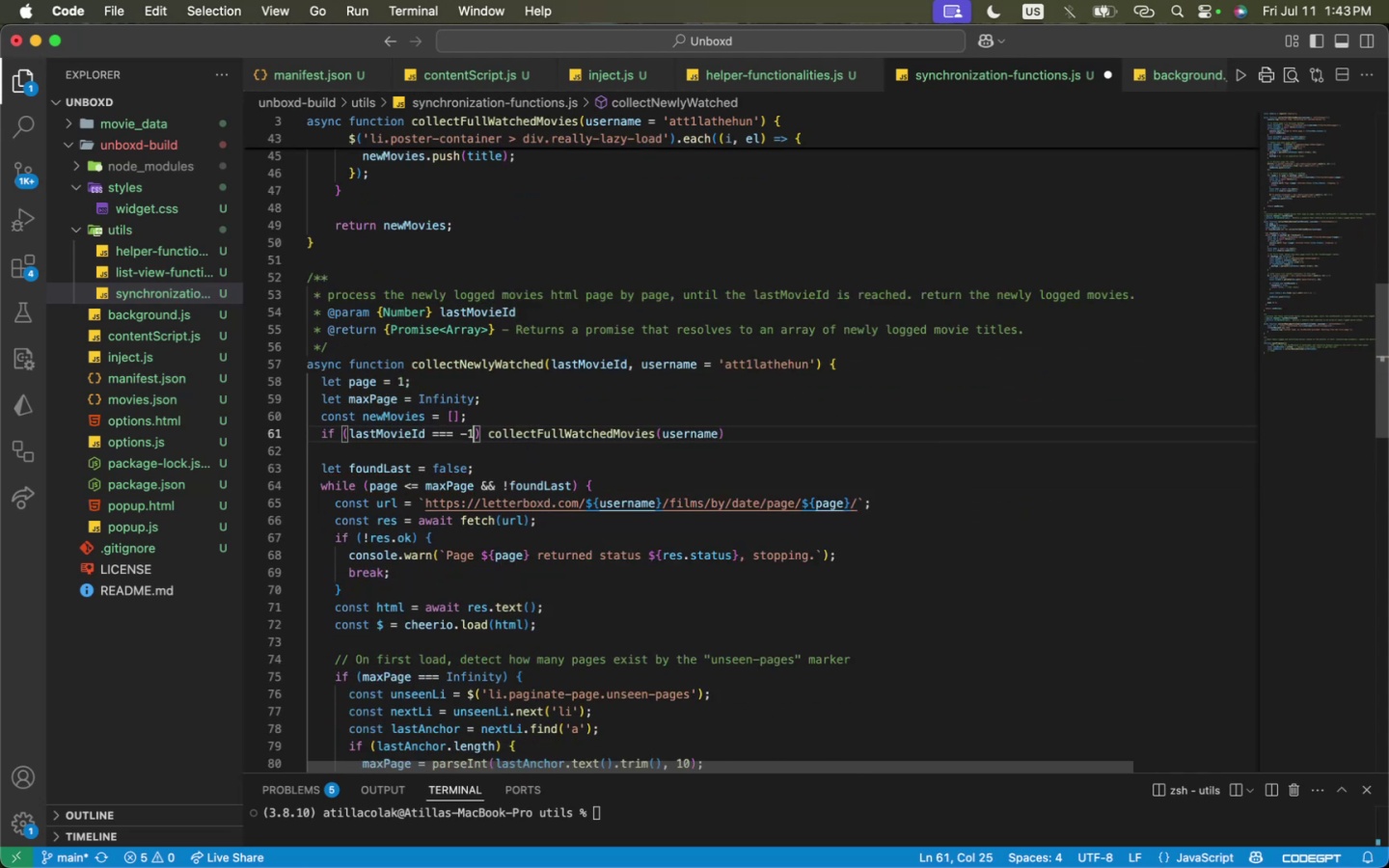 
key(ArrowRight)
 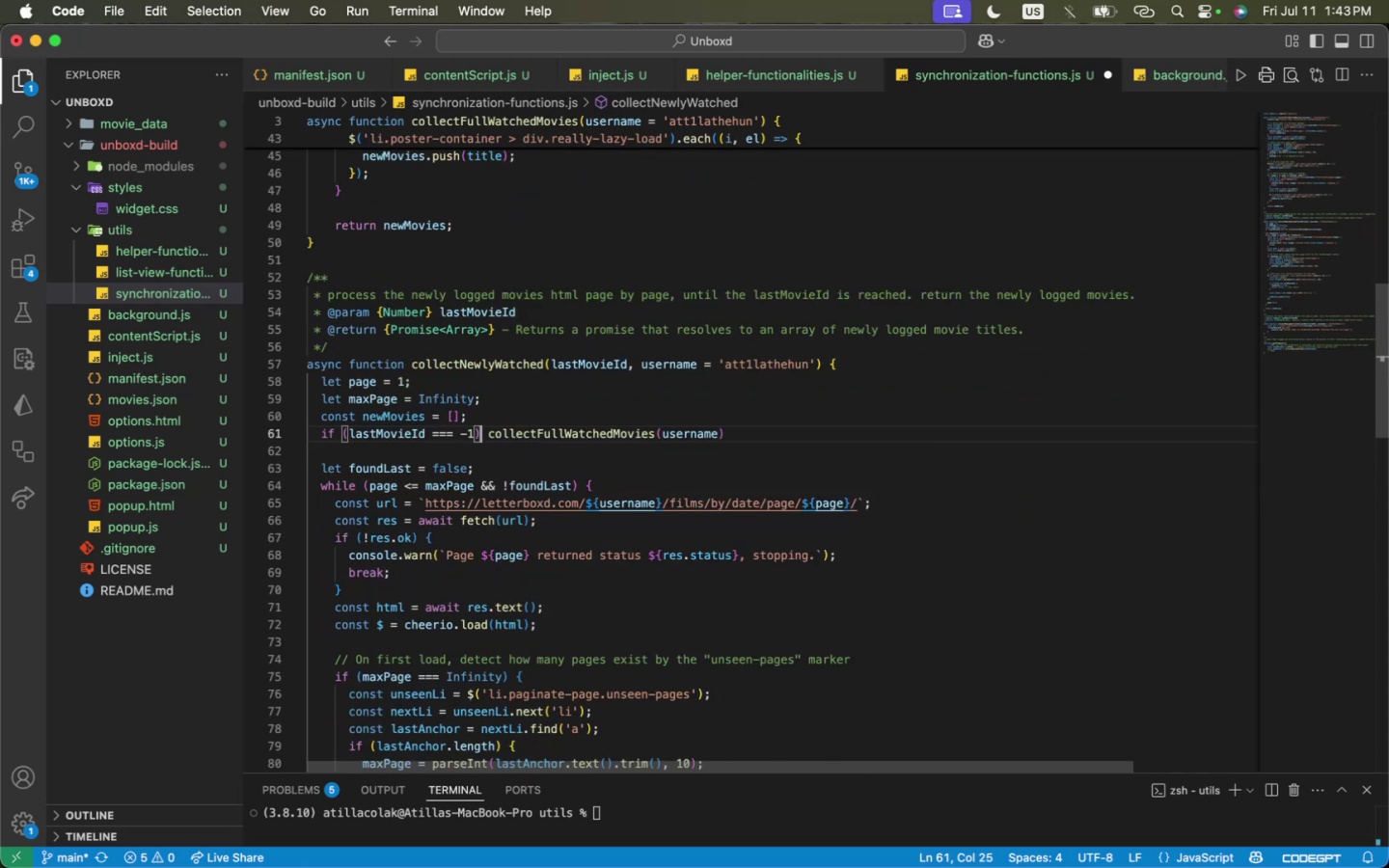 
key(ArrowRight)
 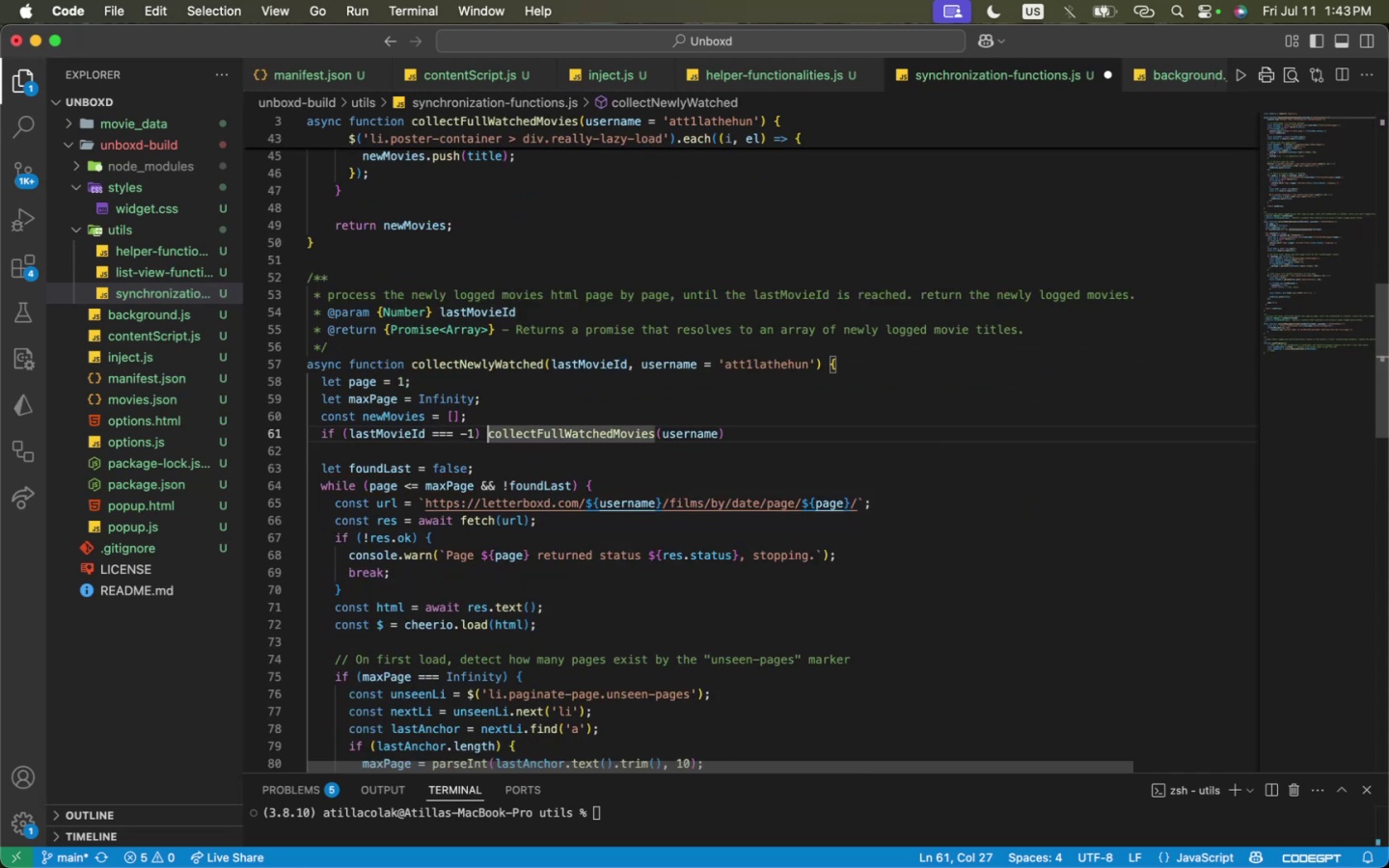 
type(return )
 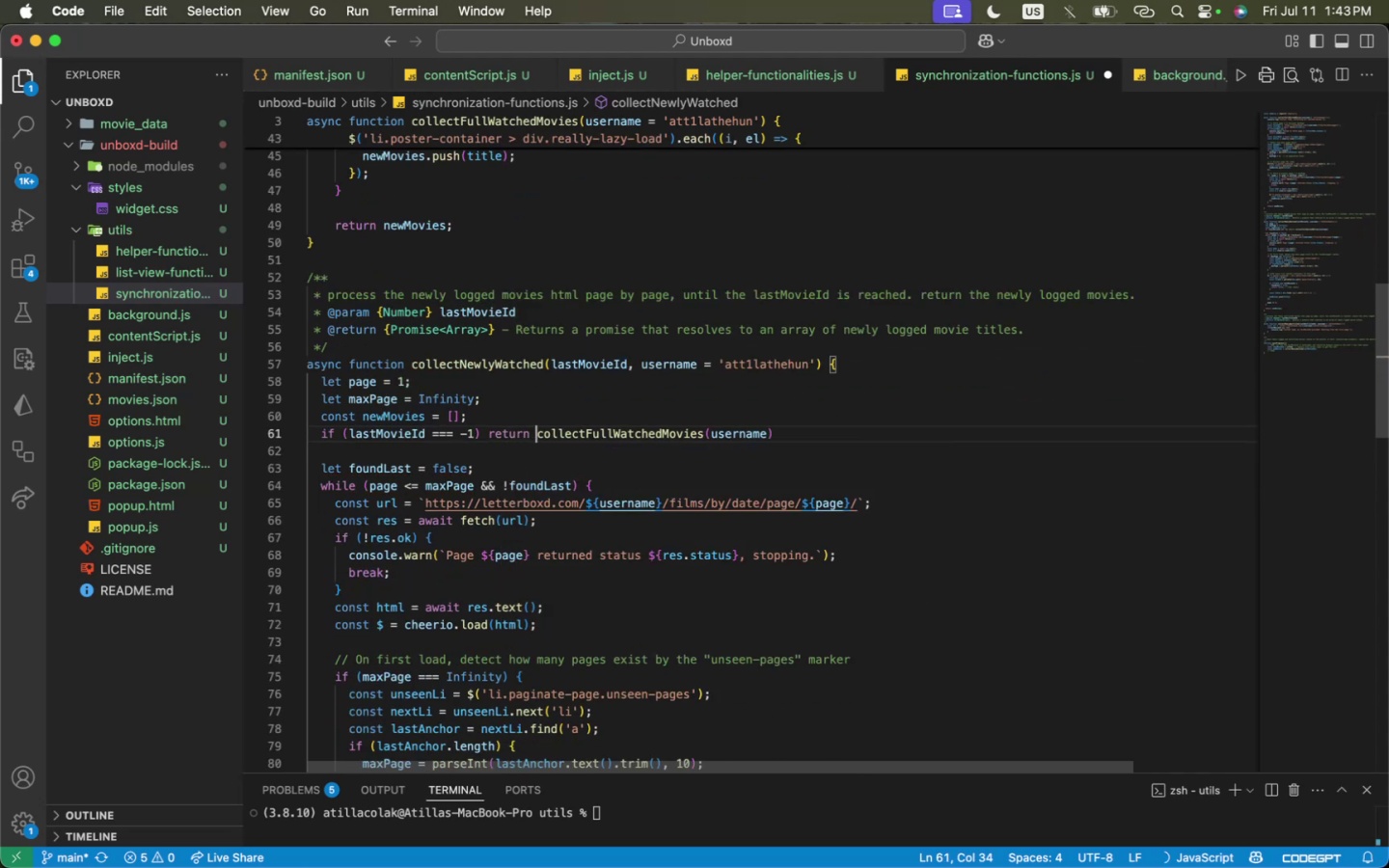 
key(Meta+CommandLeft)
 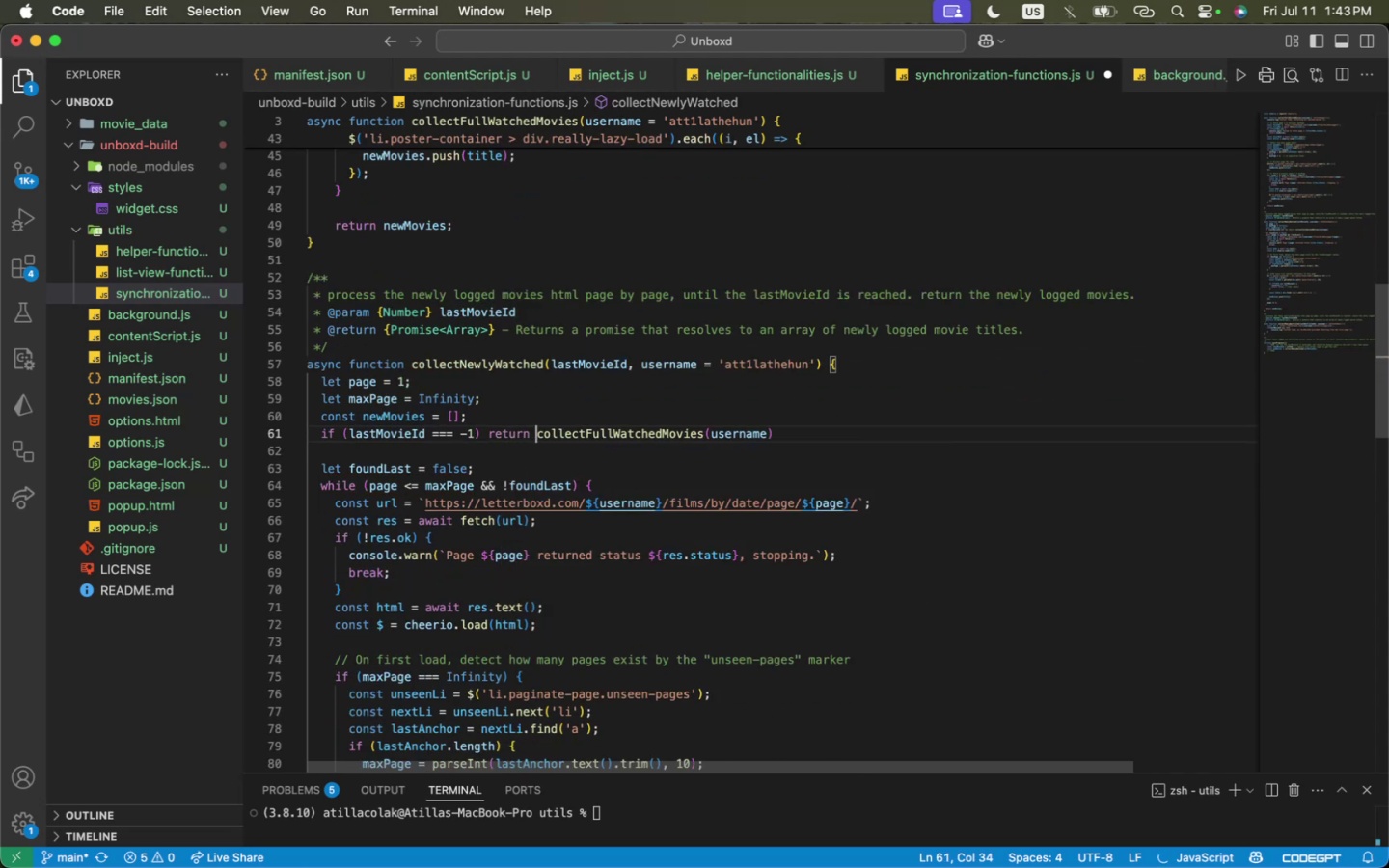 
key(Meta+ArrowRight)
 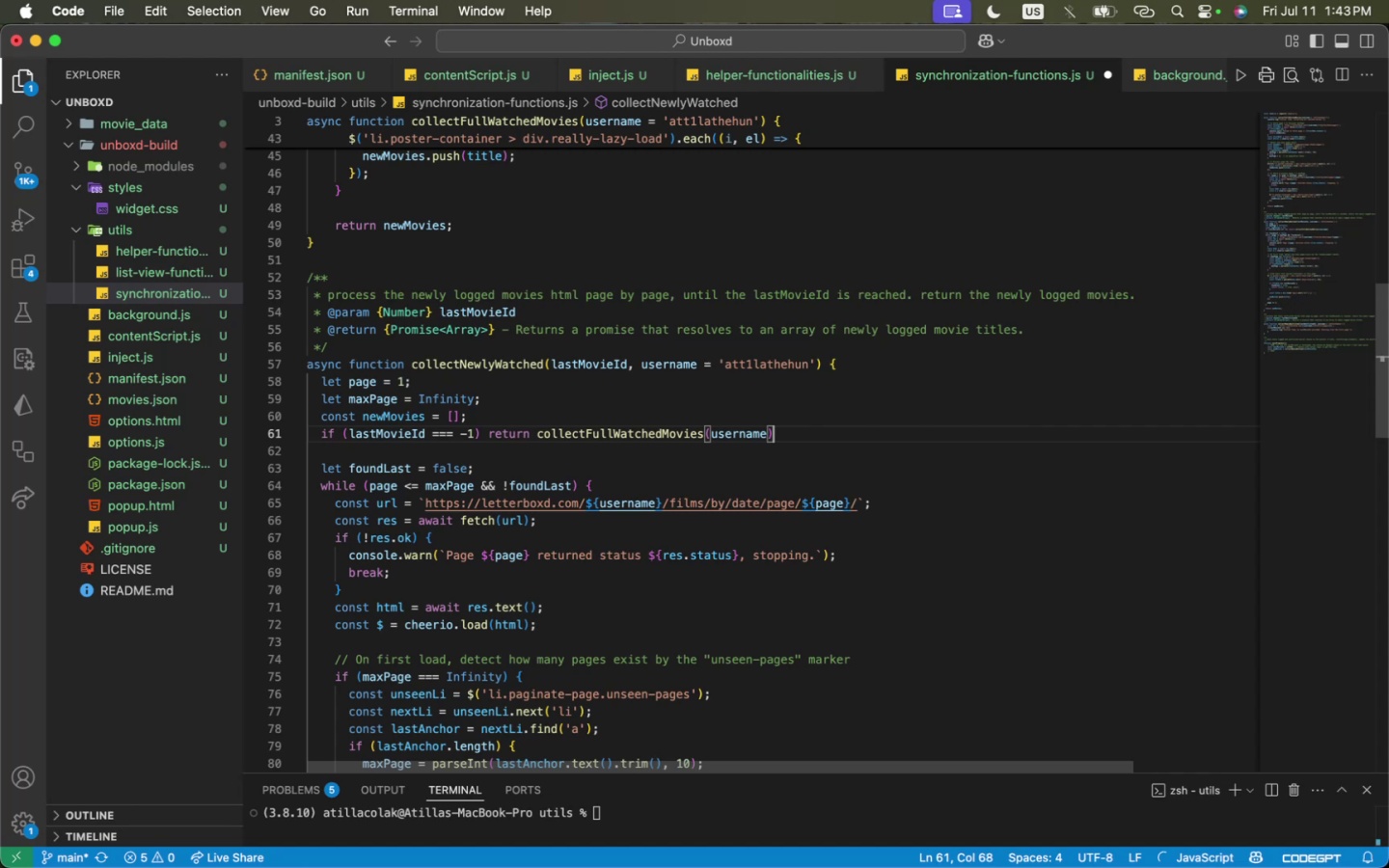 
key(L)
 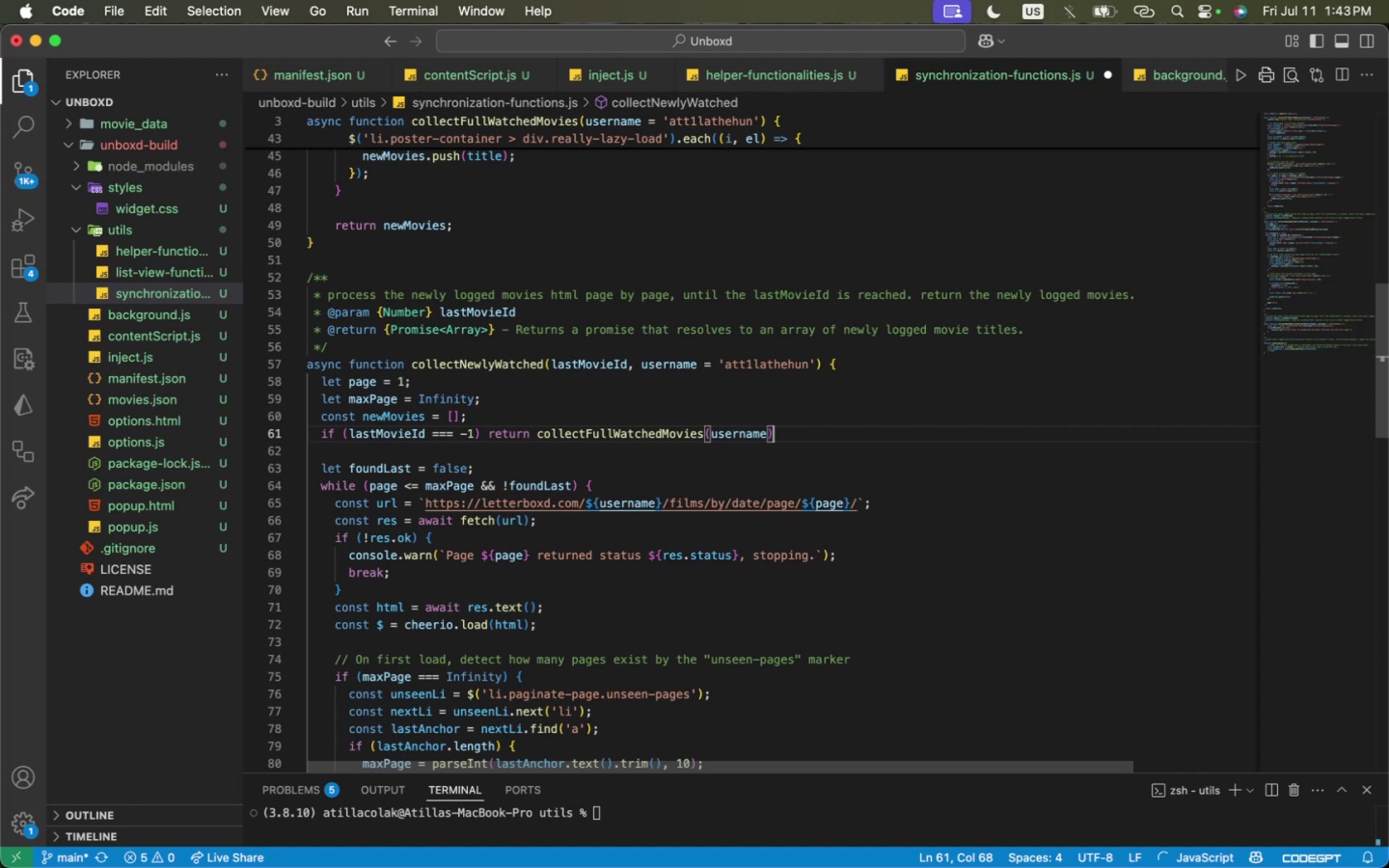 
key(Semicolon)
 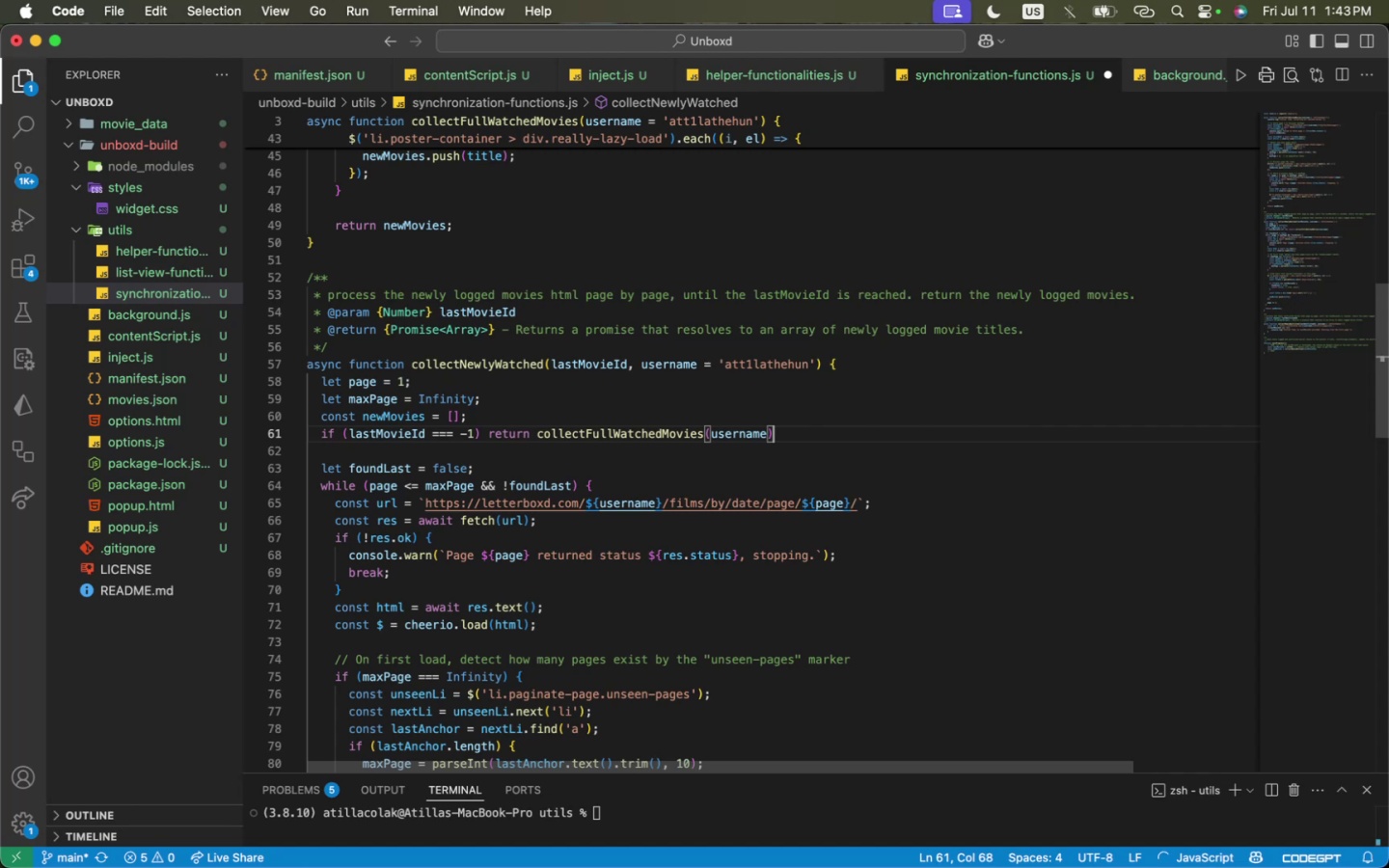 
key(Space)
 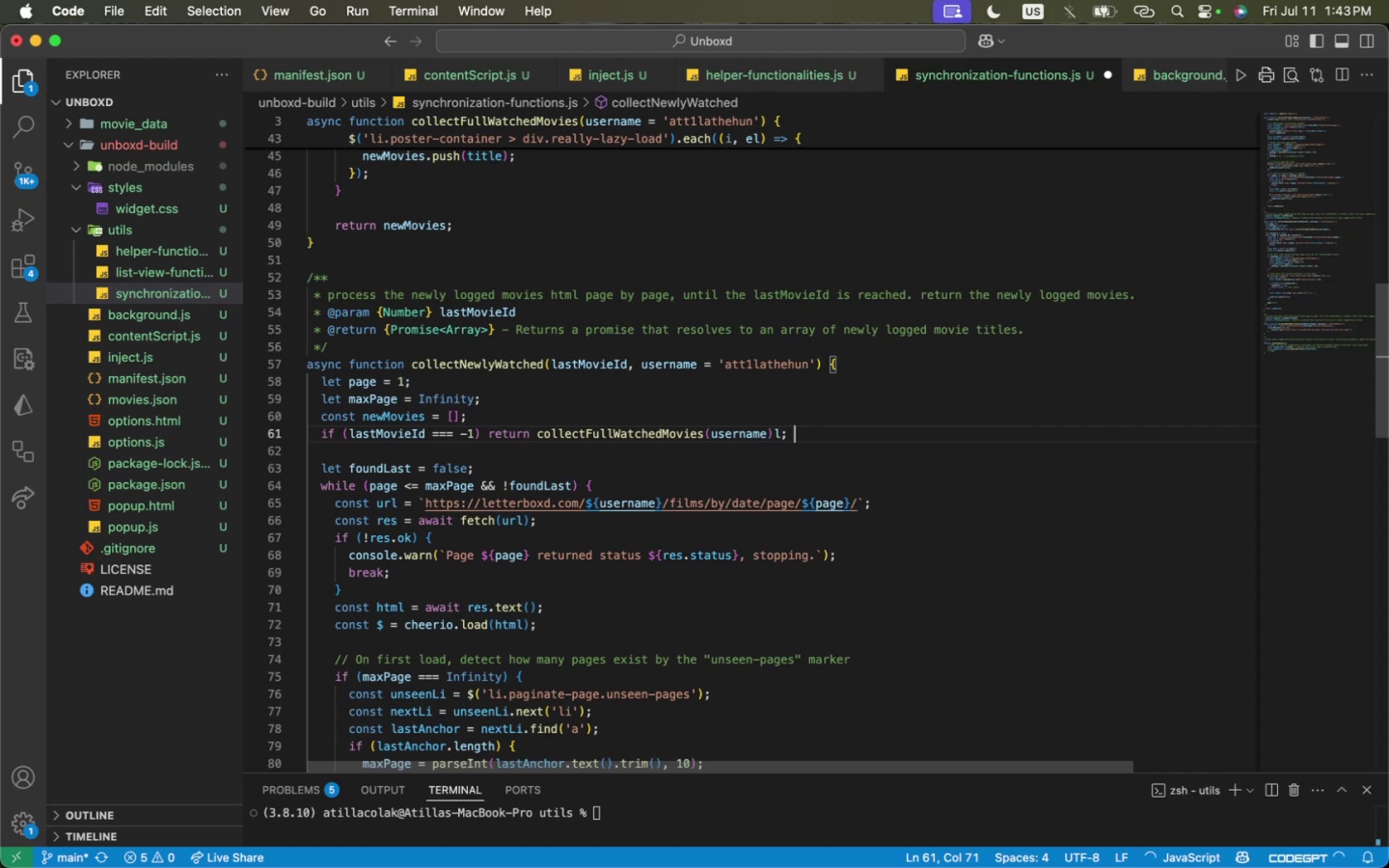 
key(Backspace)
 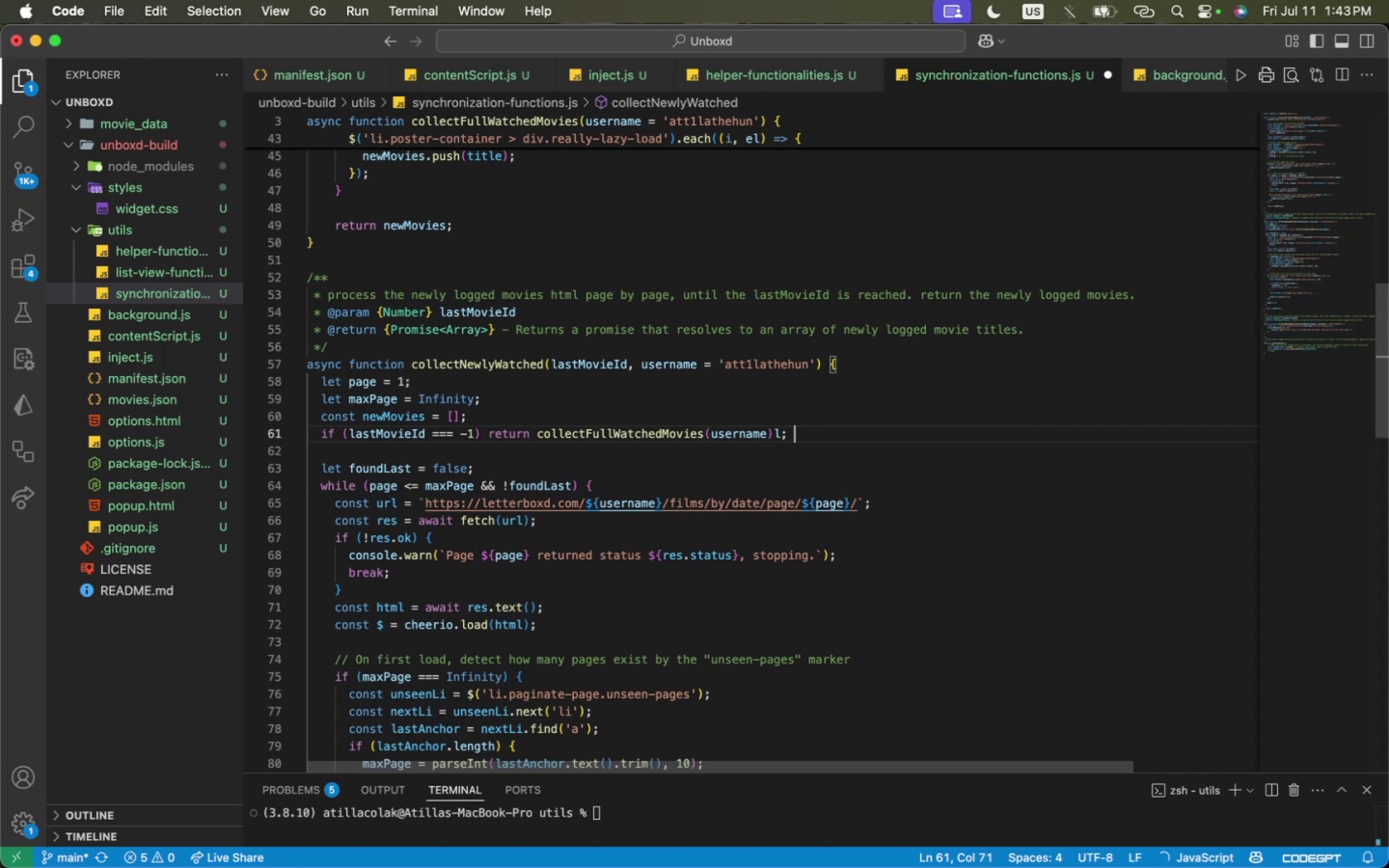 
key(Backspace)
 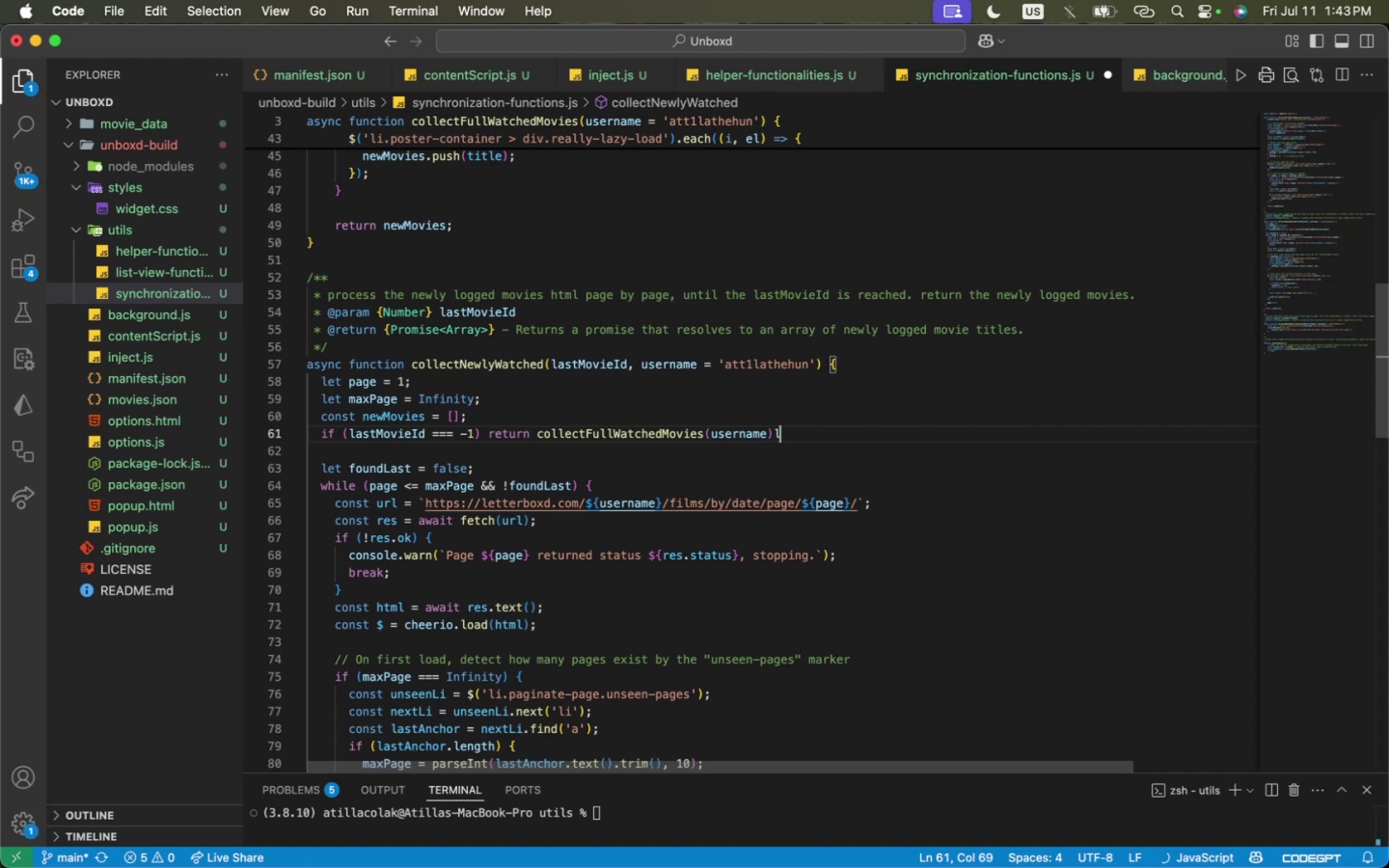 
key(Backspace)
 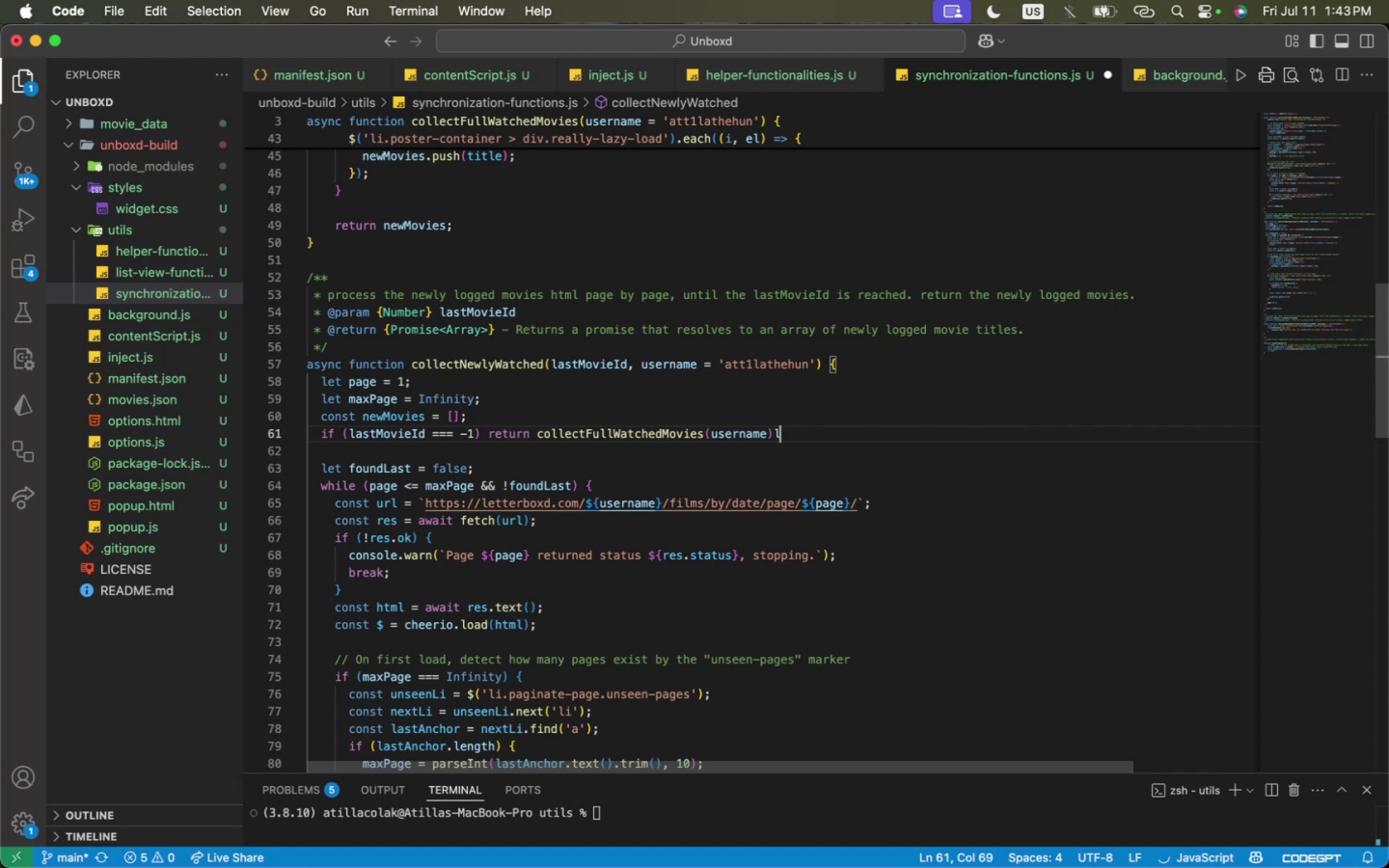 
key(Semicolon)
 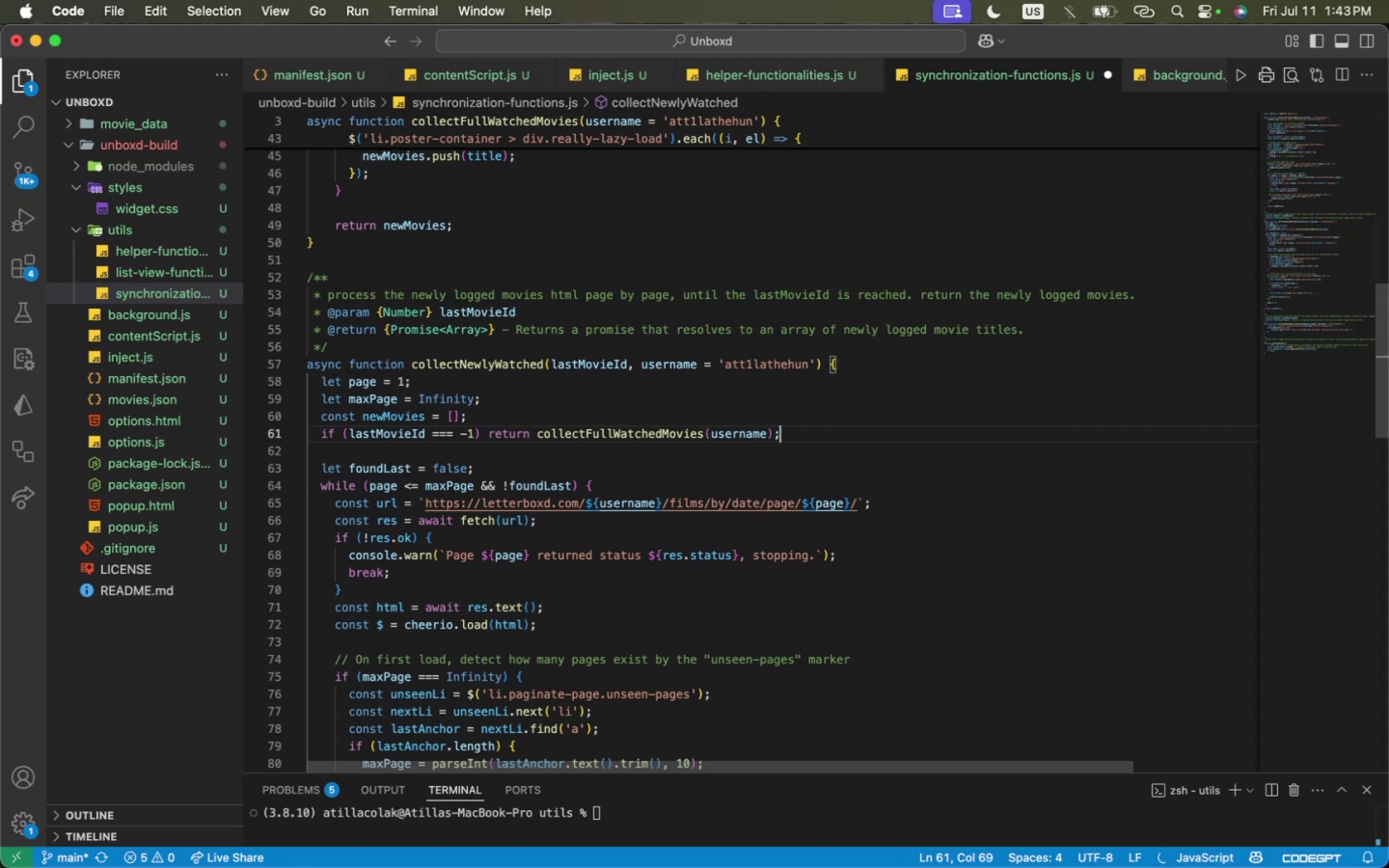 
key(Space)
 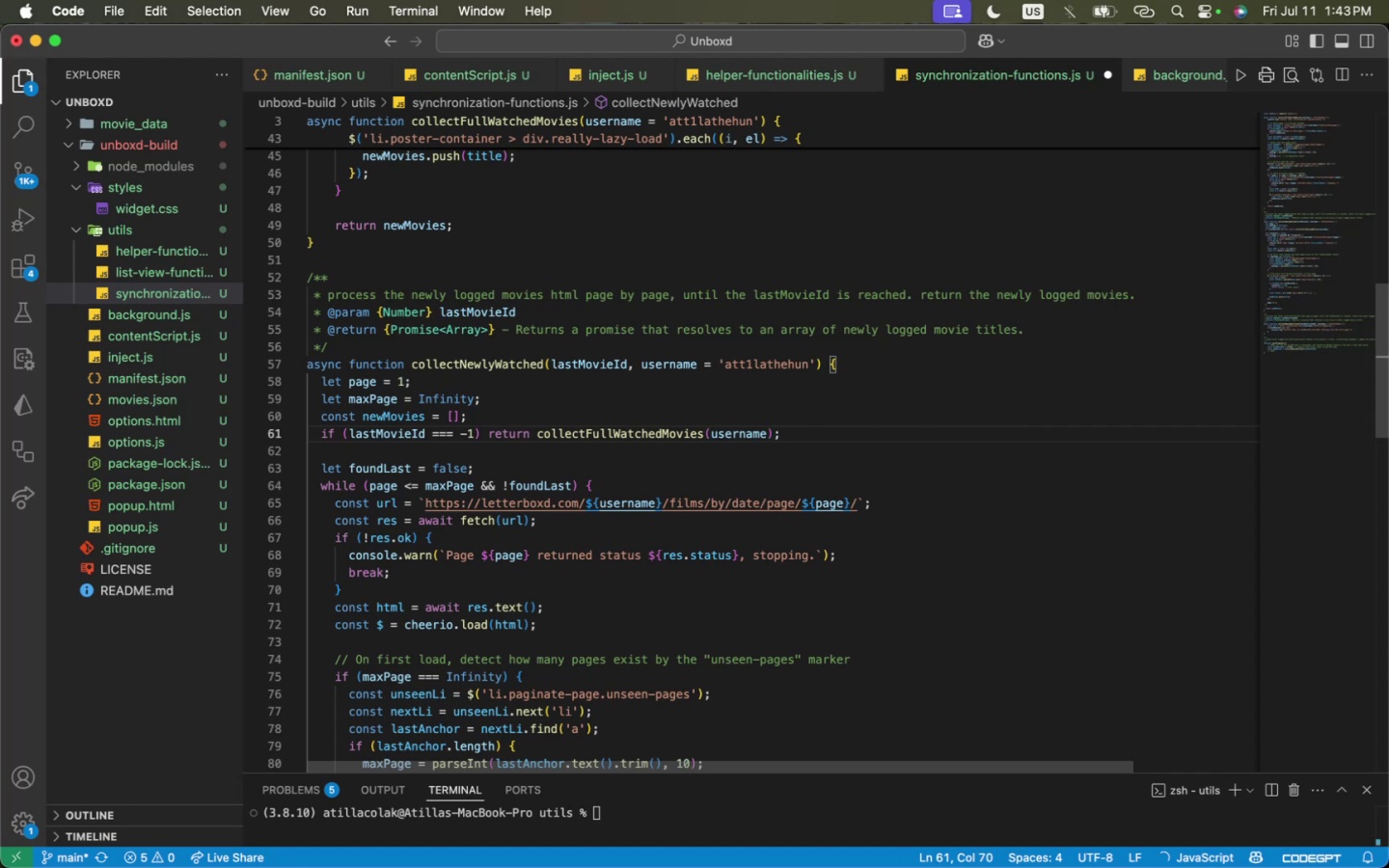 
key(Meta+CommandLeft)
 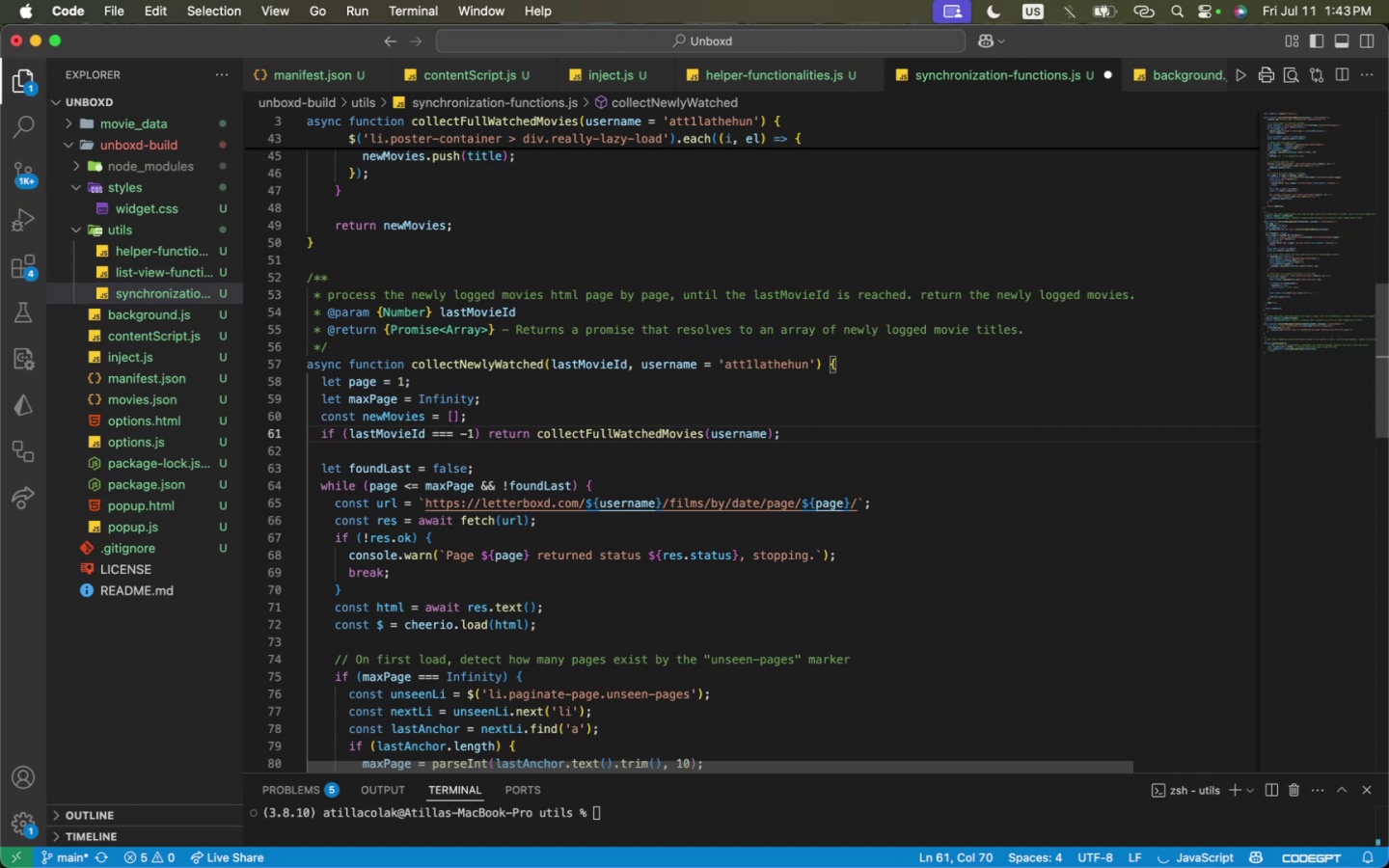 
key(Meta+S)
 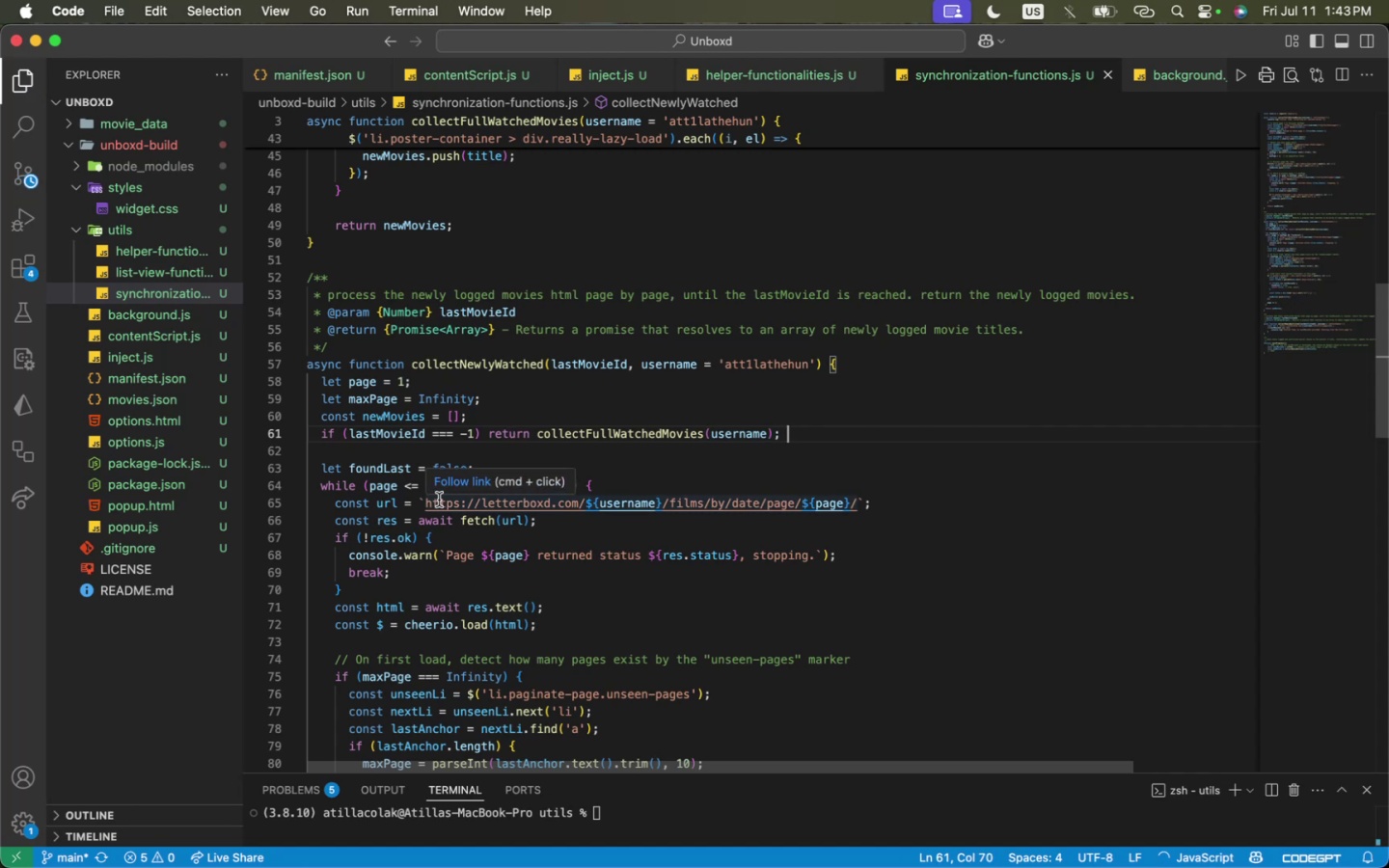 
scroll: coordinate [401, 507], scroll_direction: down, amount: 4.0
 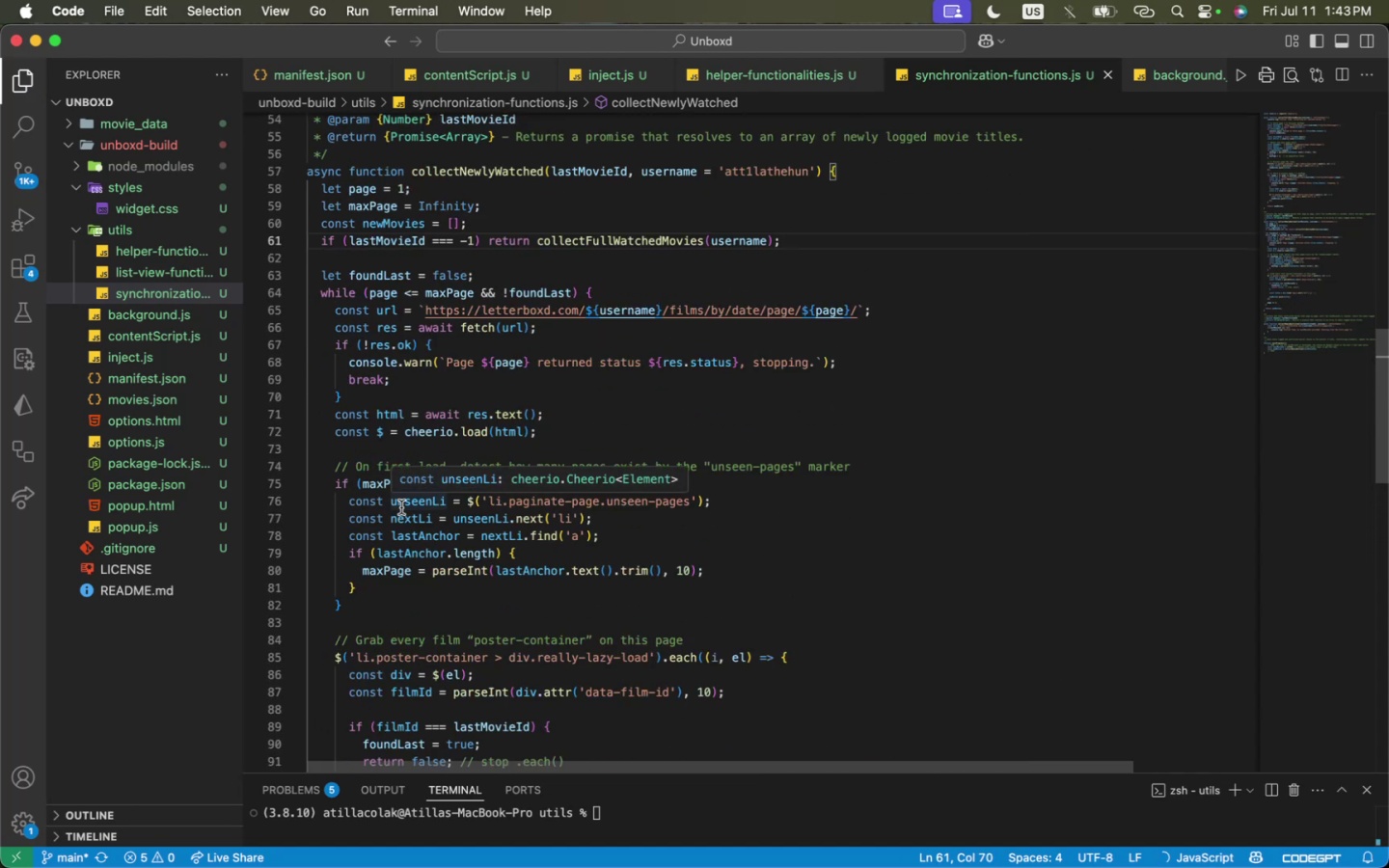 
left_click([484, 580])
 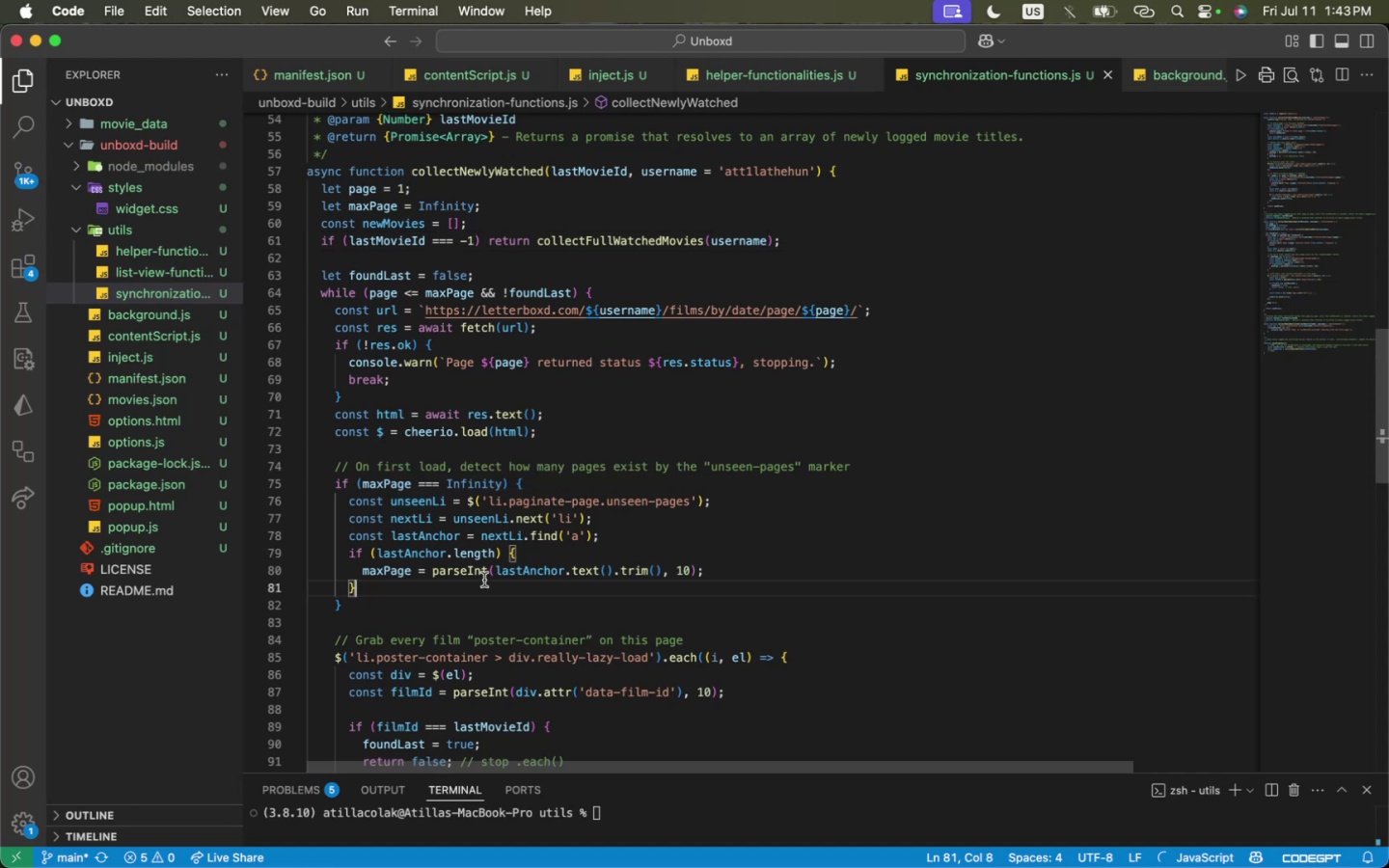 
scroll: coordinate [477, 583], scroll_direction: down, amount: 11.0
 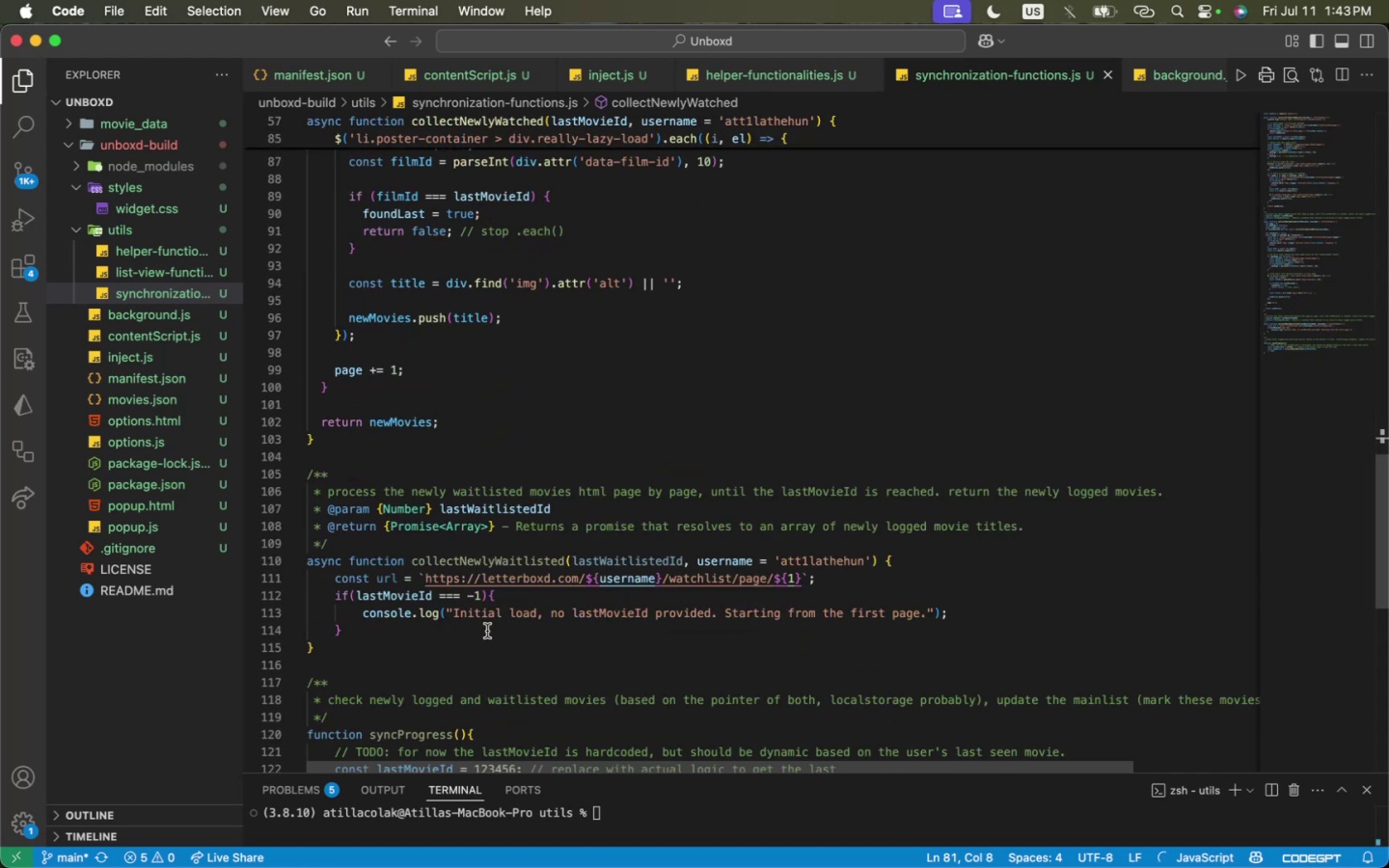 
left_click([516, 645])
 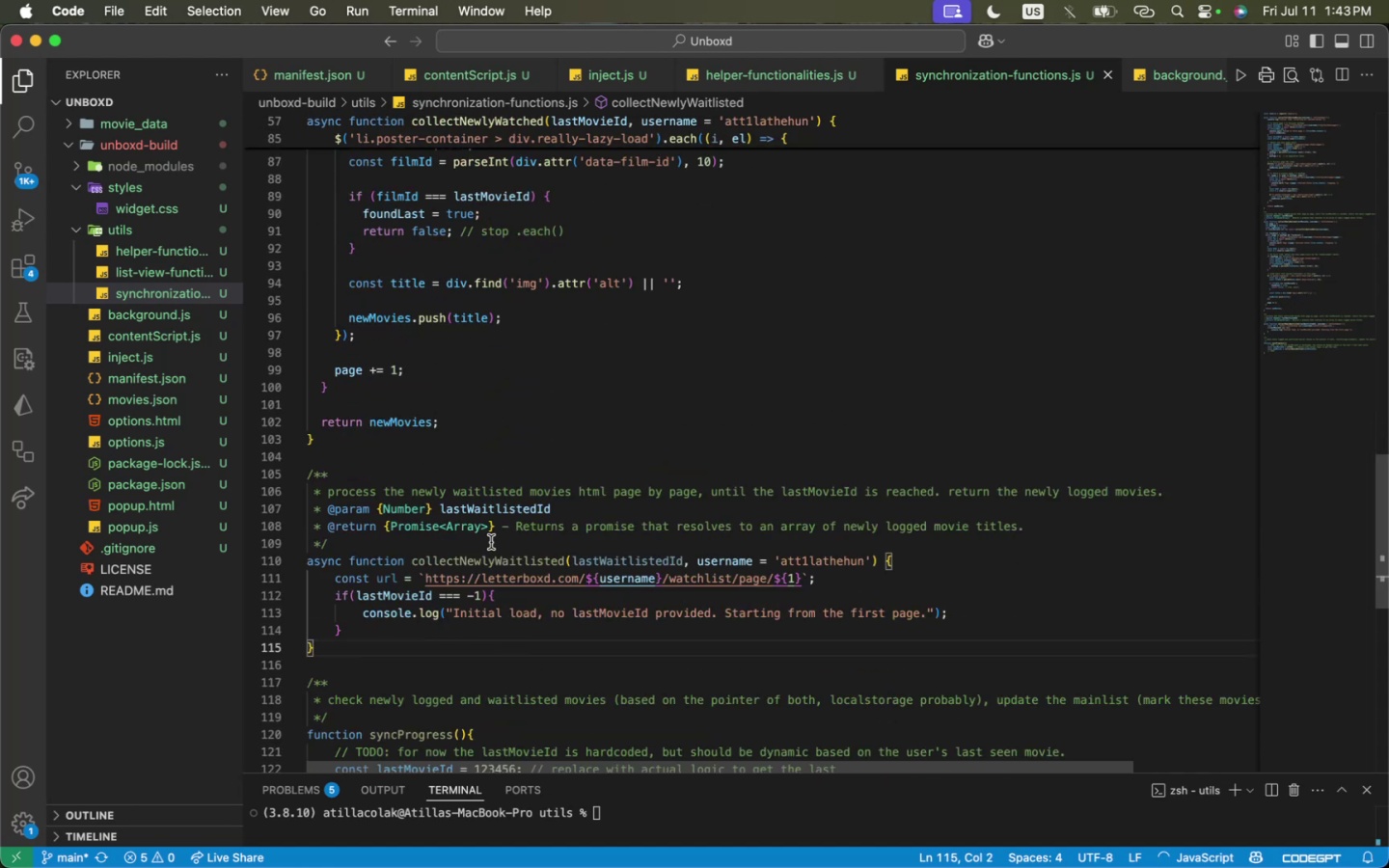 
scroll: coordinate [491, 542], scroll_direction: up, amount: 20.0
 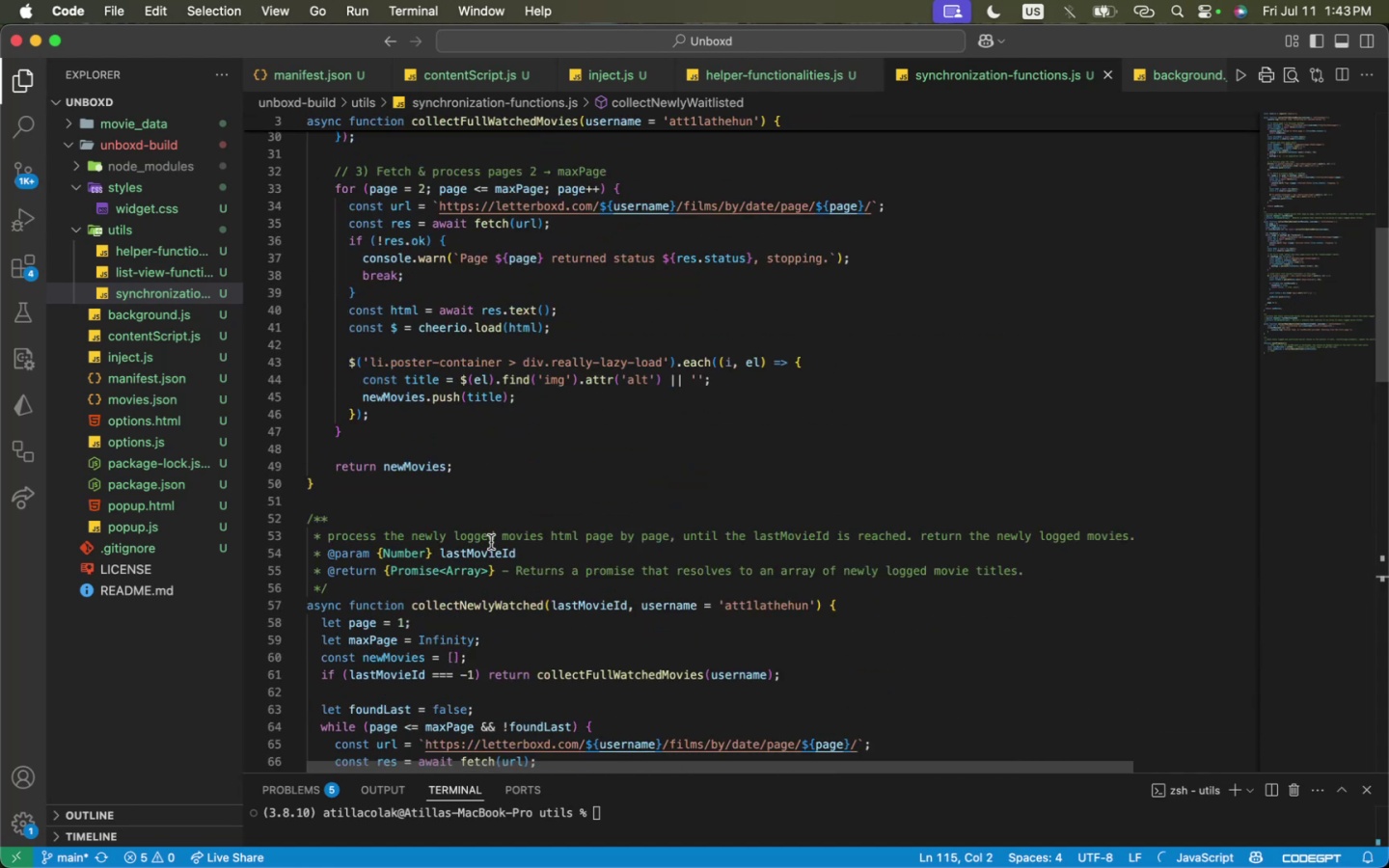 
scroll: coordinate [488, 588], scroll_direction: down, amount: 19.0
 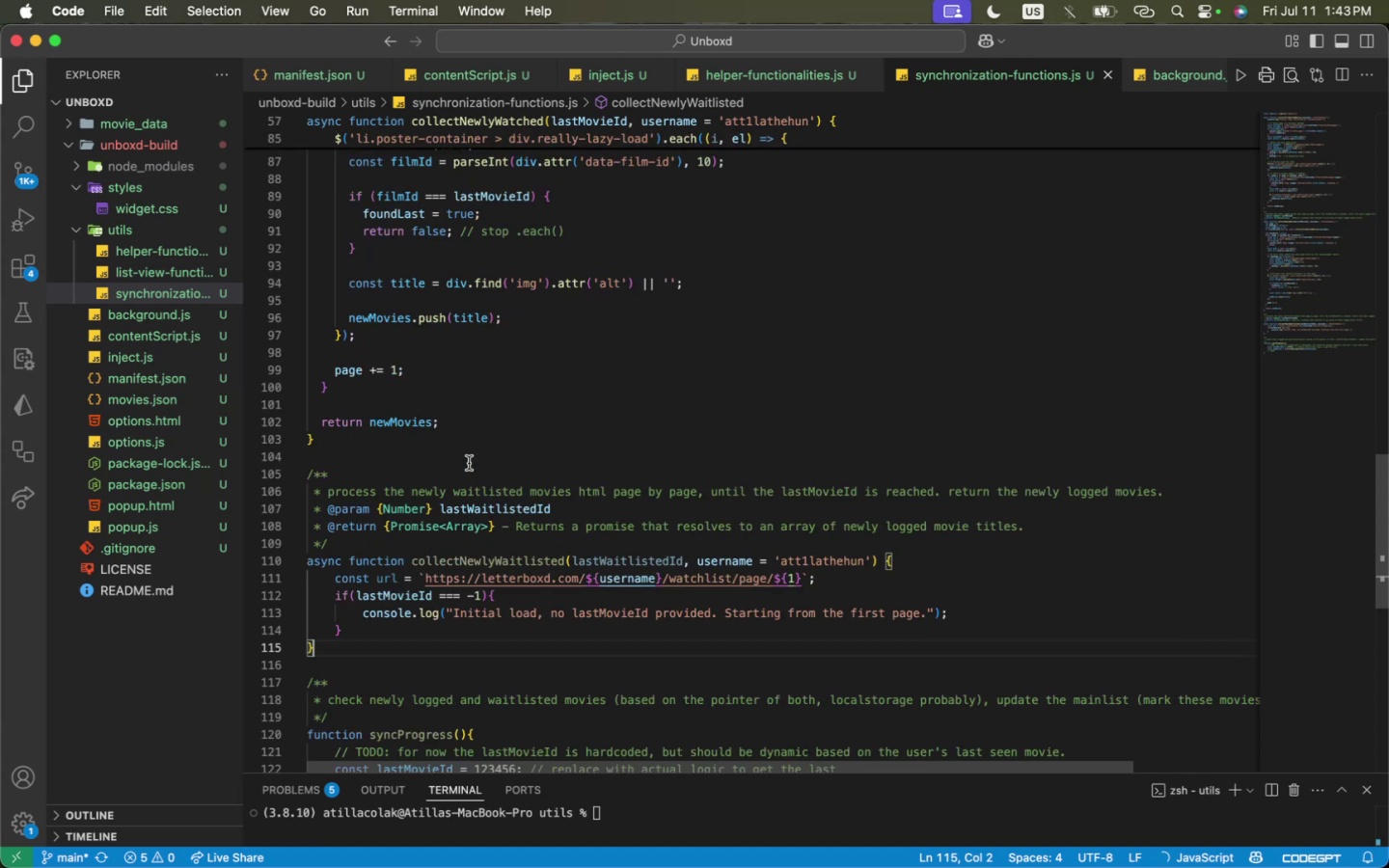 
left_click([469, 448])
 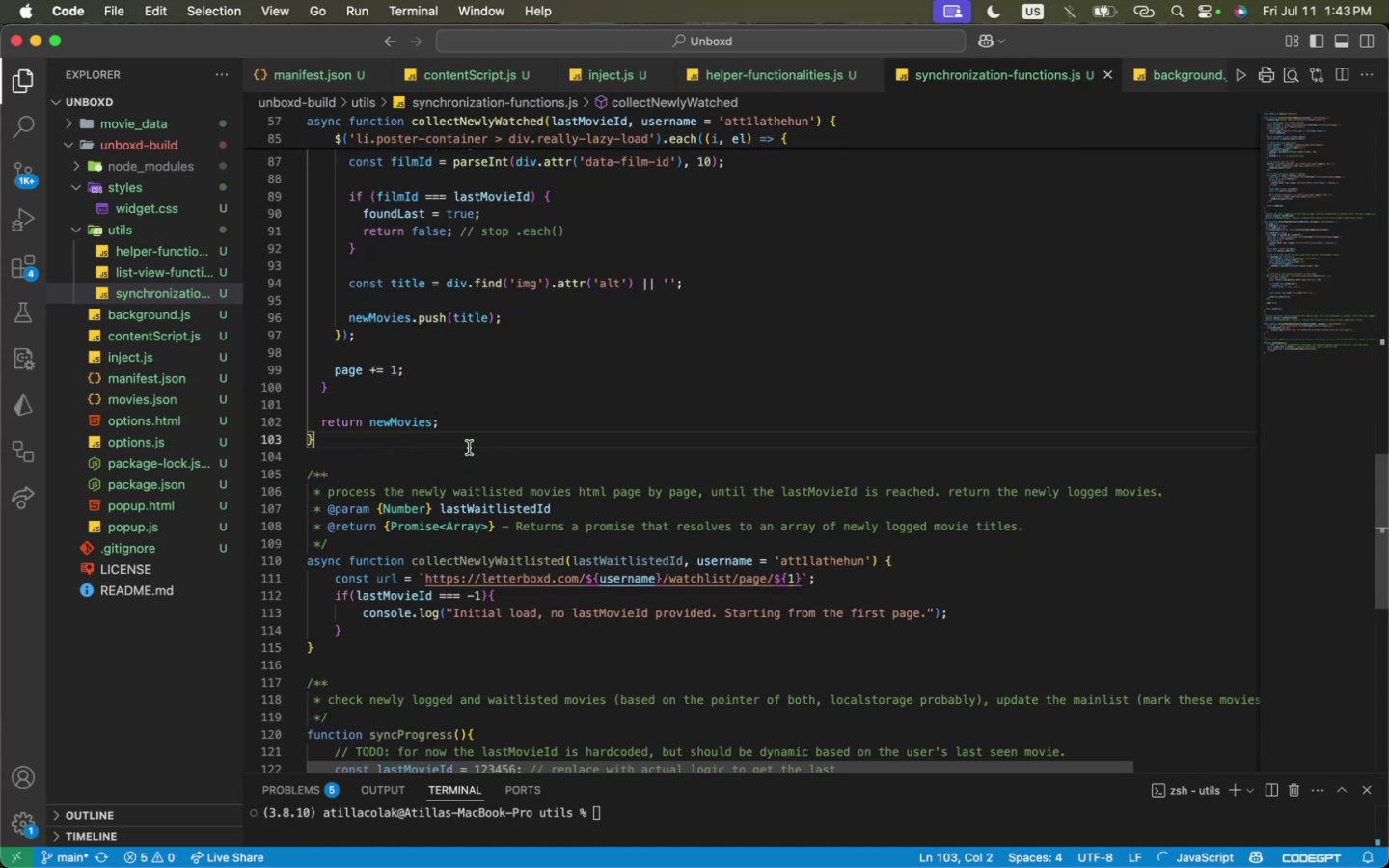 
key(Enter)
 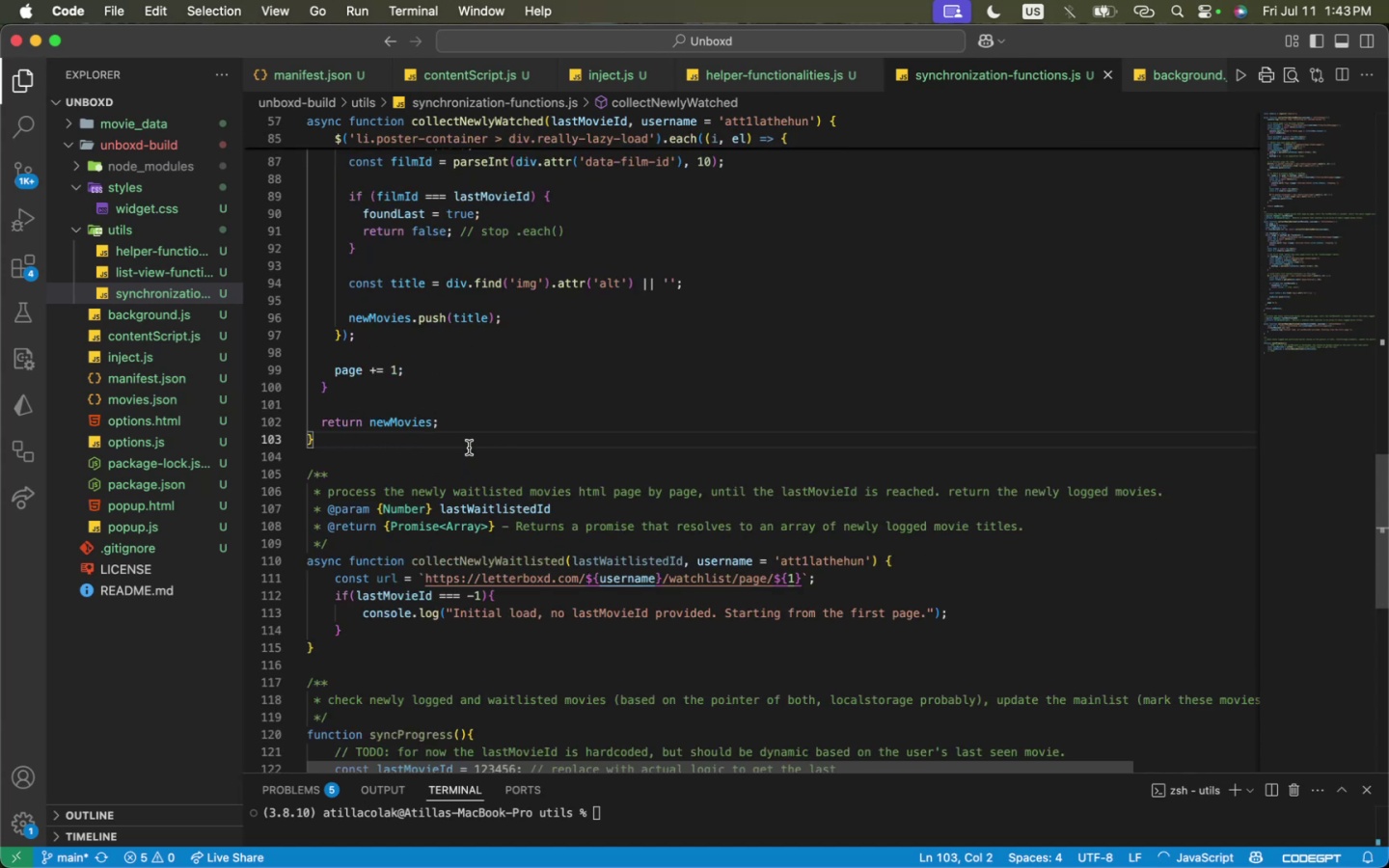 
key(Enter)
 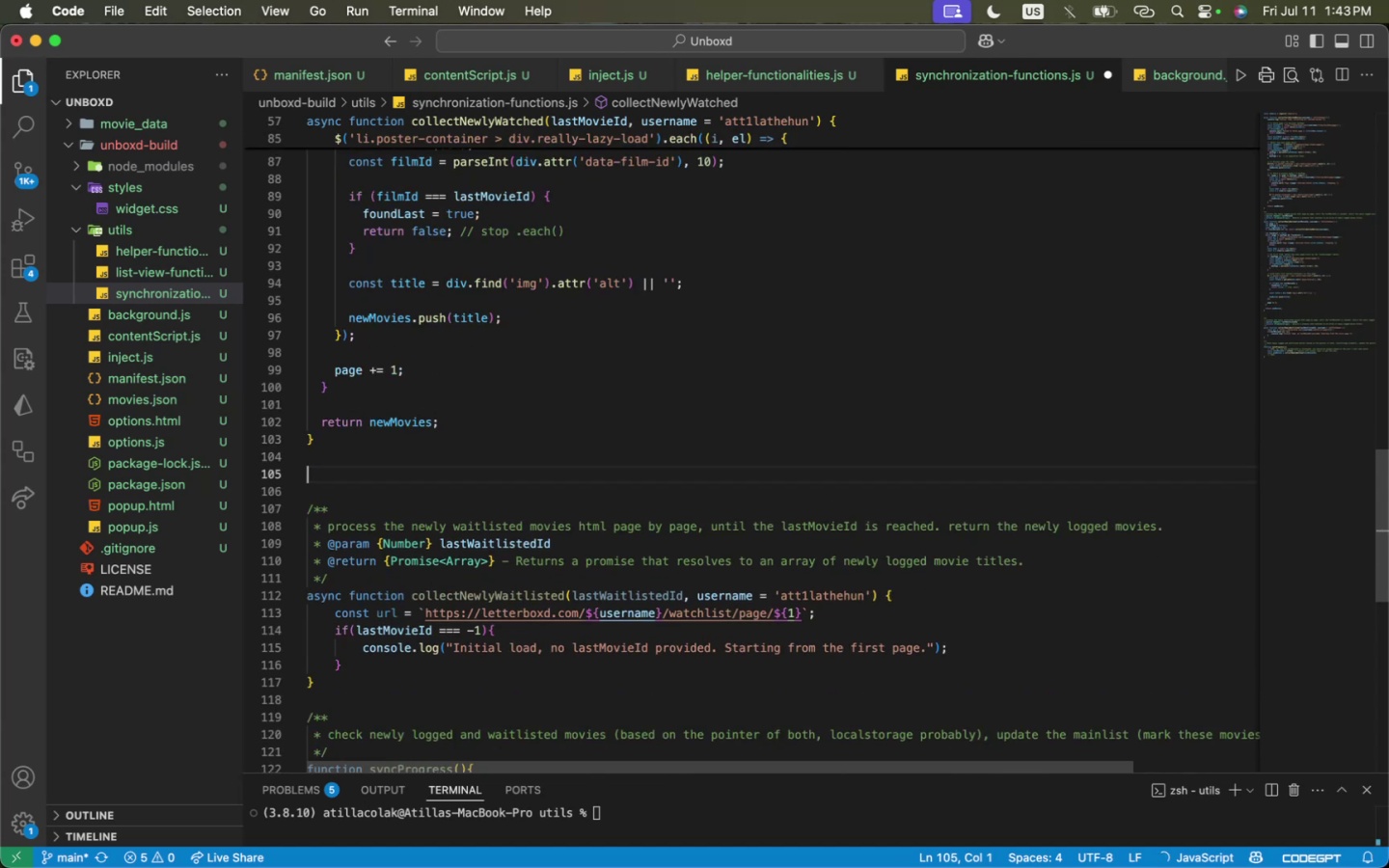 
type(async un)
key(Backspace)
key(Backspace)
type(function callec)
key(Backspace)
key(Backspace)
key(Backspace)
key(Backspace)
key(Backspace)
type(ollectFulll)
key(Backspace)
type(lW)
key(Tab)
type(})
 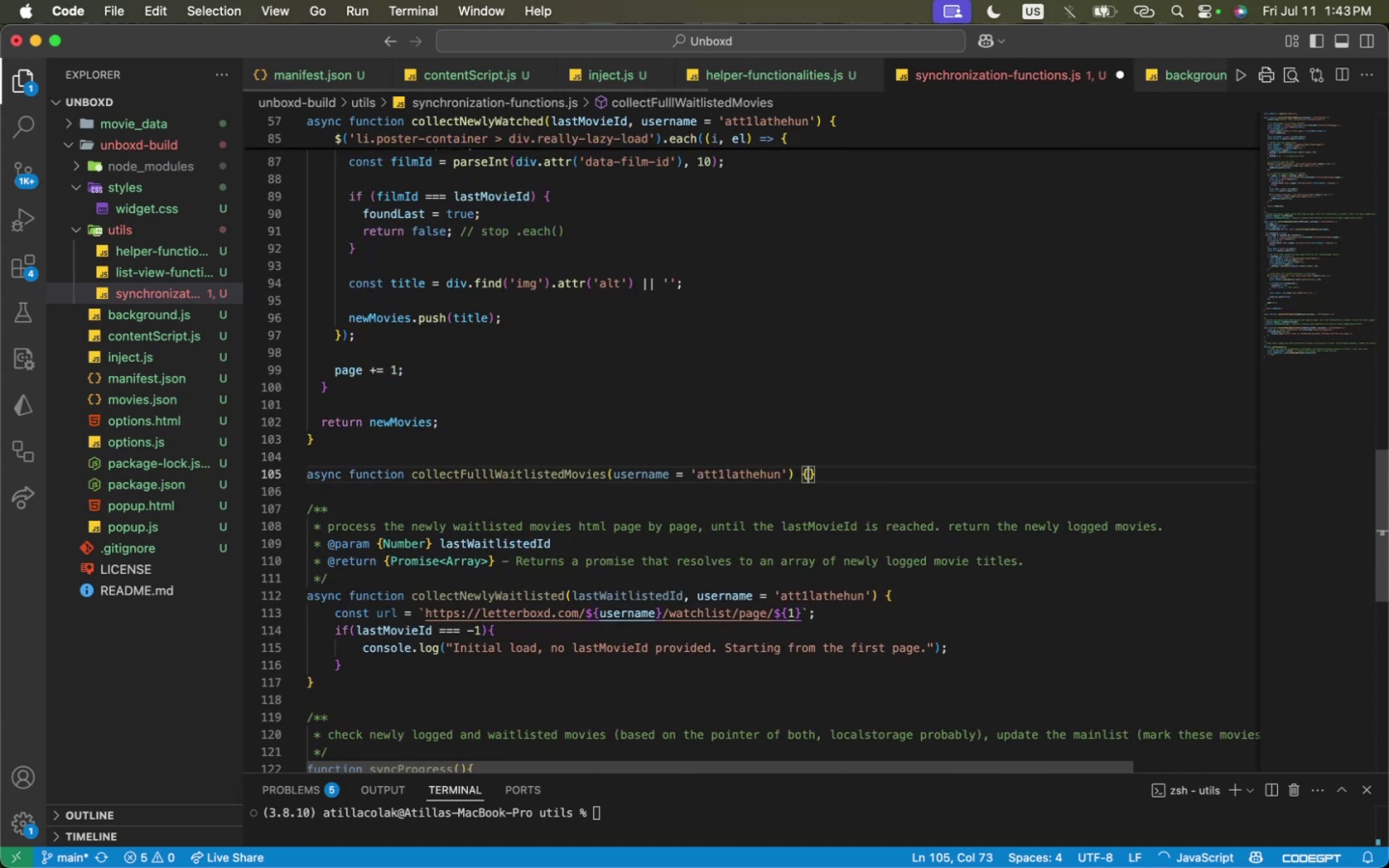 
 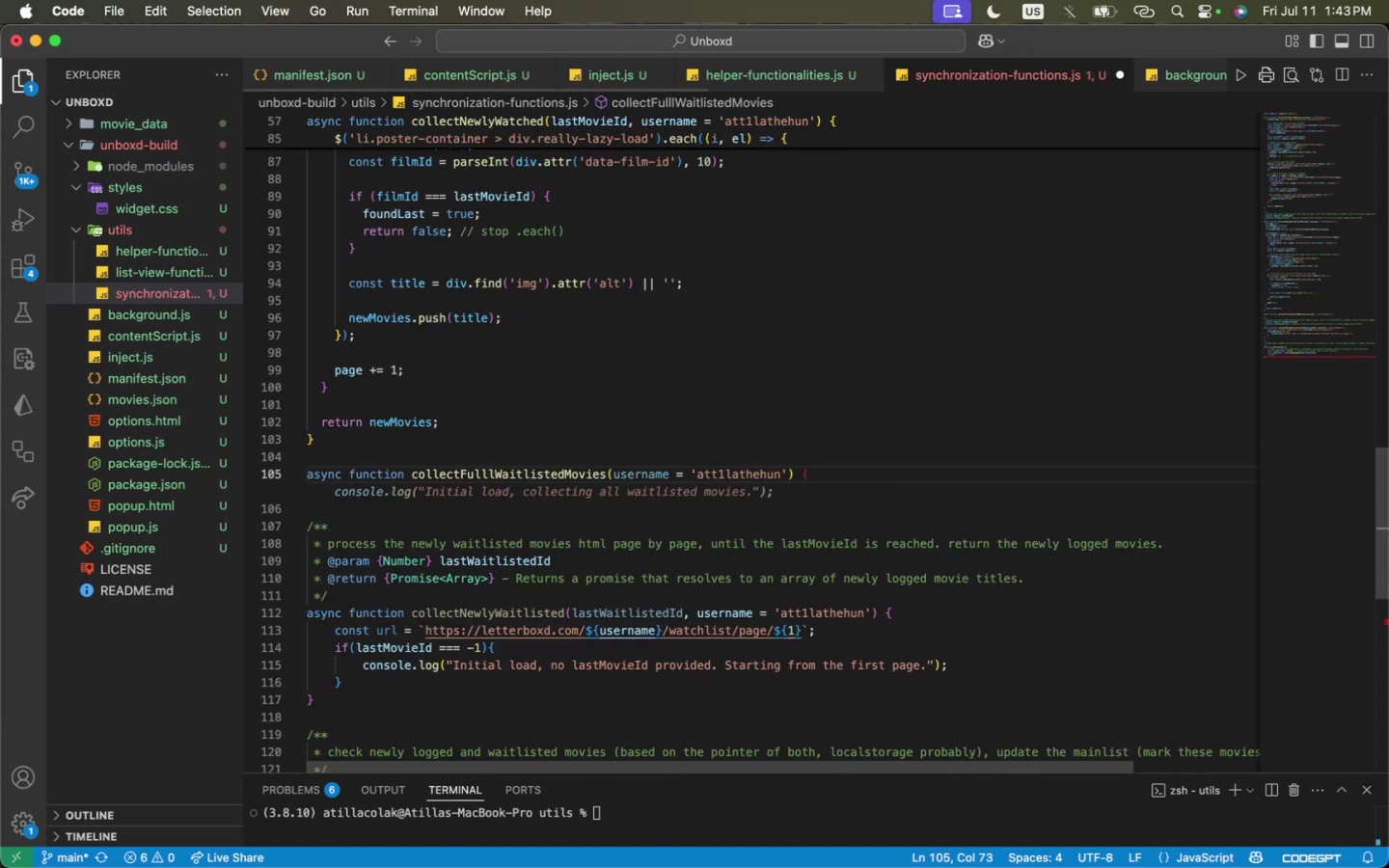 
key(ArrowLeft)
 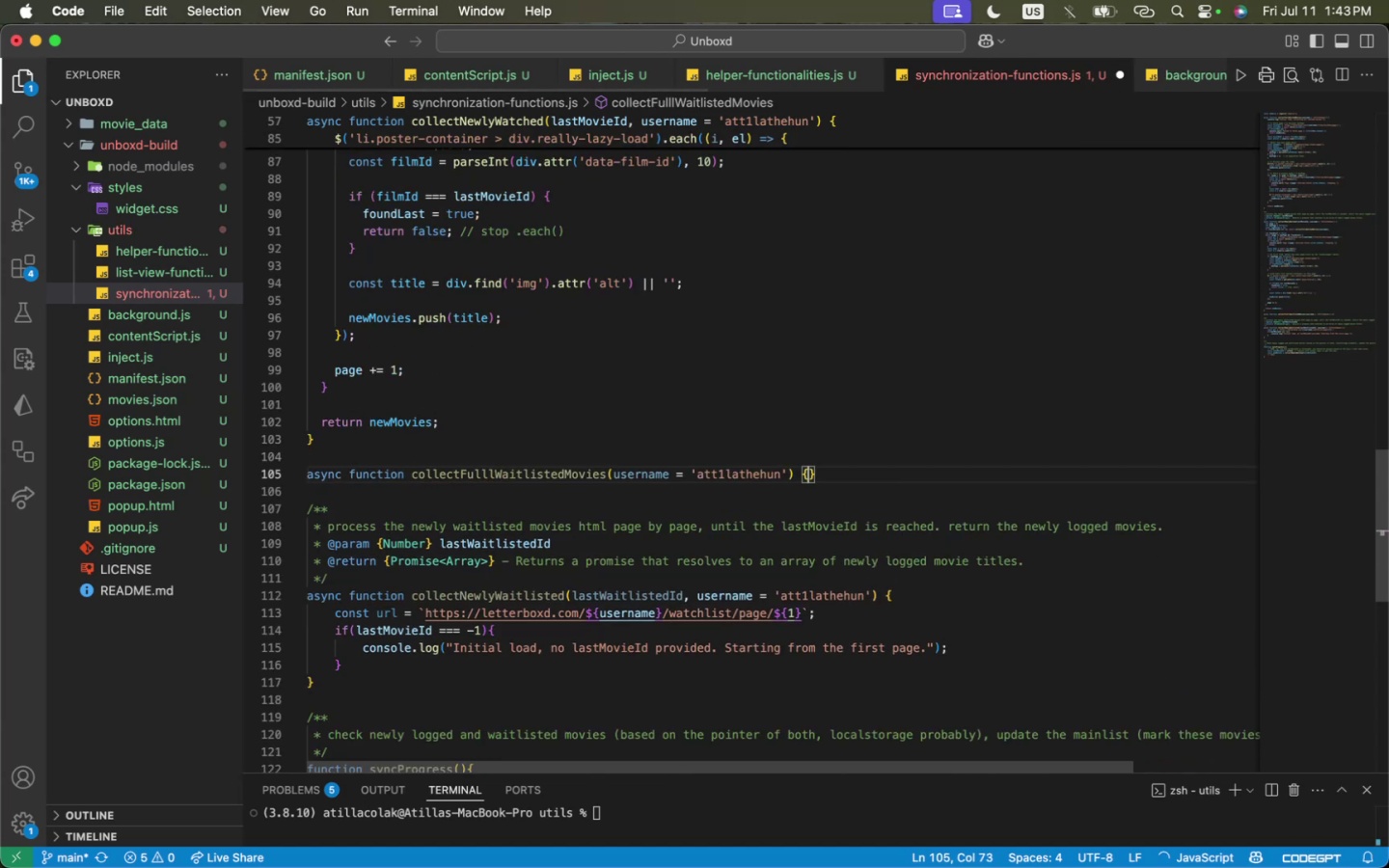 
key(Enter)
 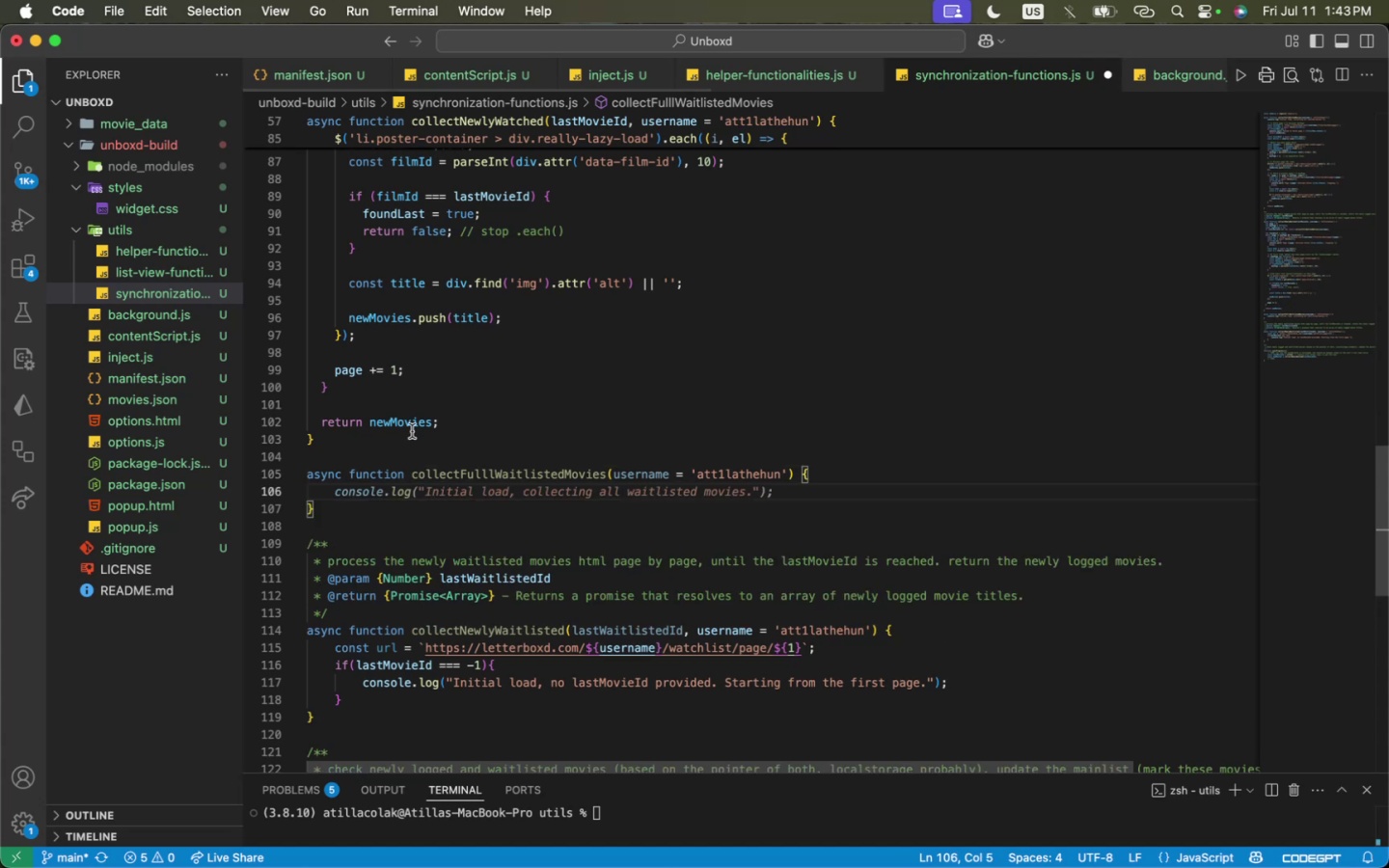 
scroll: coordinate [447, 606], scroll_direction: down, amount: 1.0
 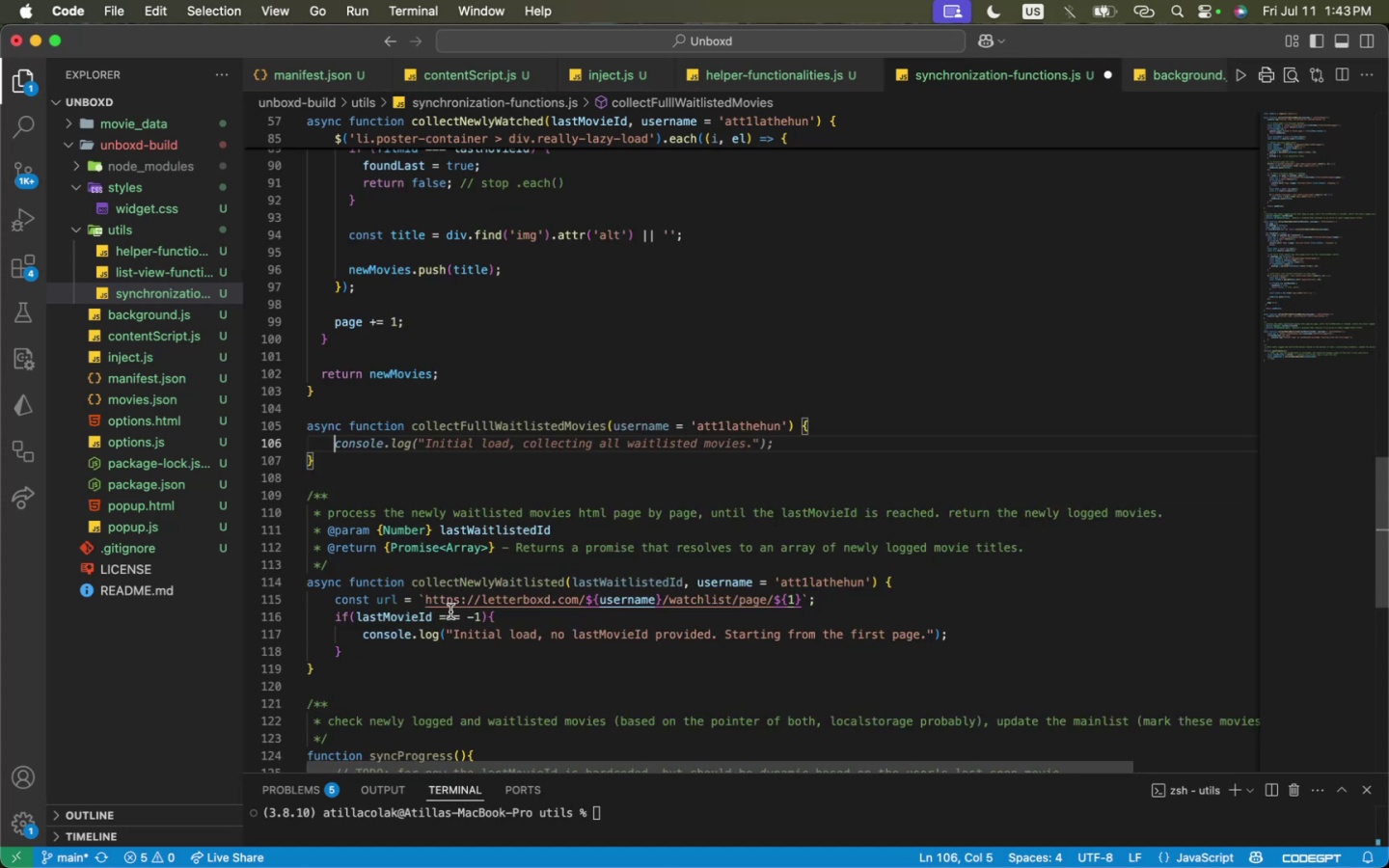 
scroll: coordinate [462, 583], scroll_direction: up, amount: 25.0
 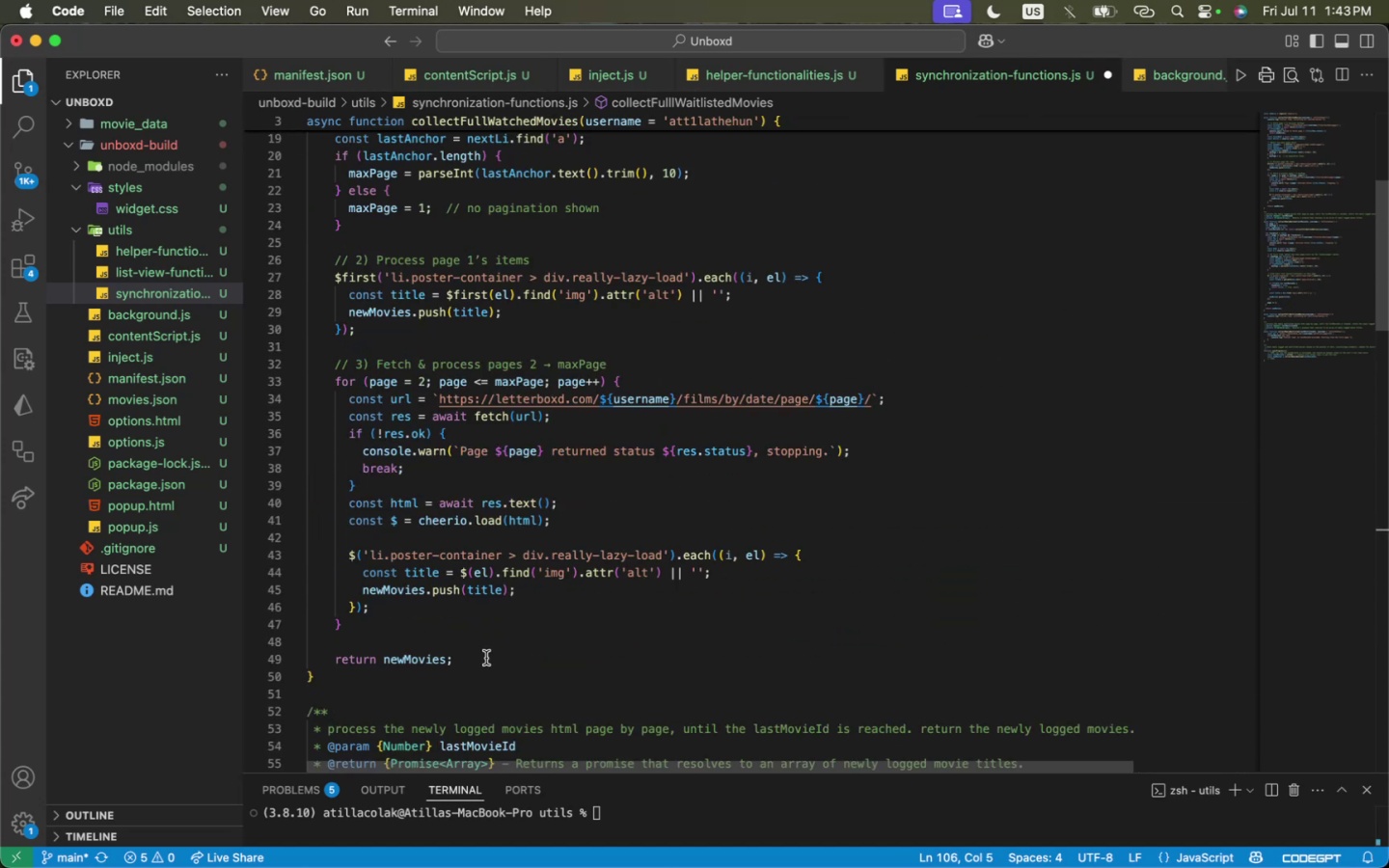 
left_click_drag(start_coordinate=[486, 662], to_coordinate=[283, 169])
 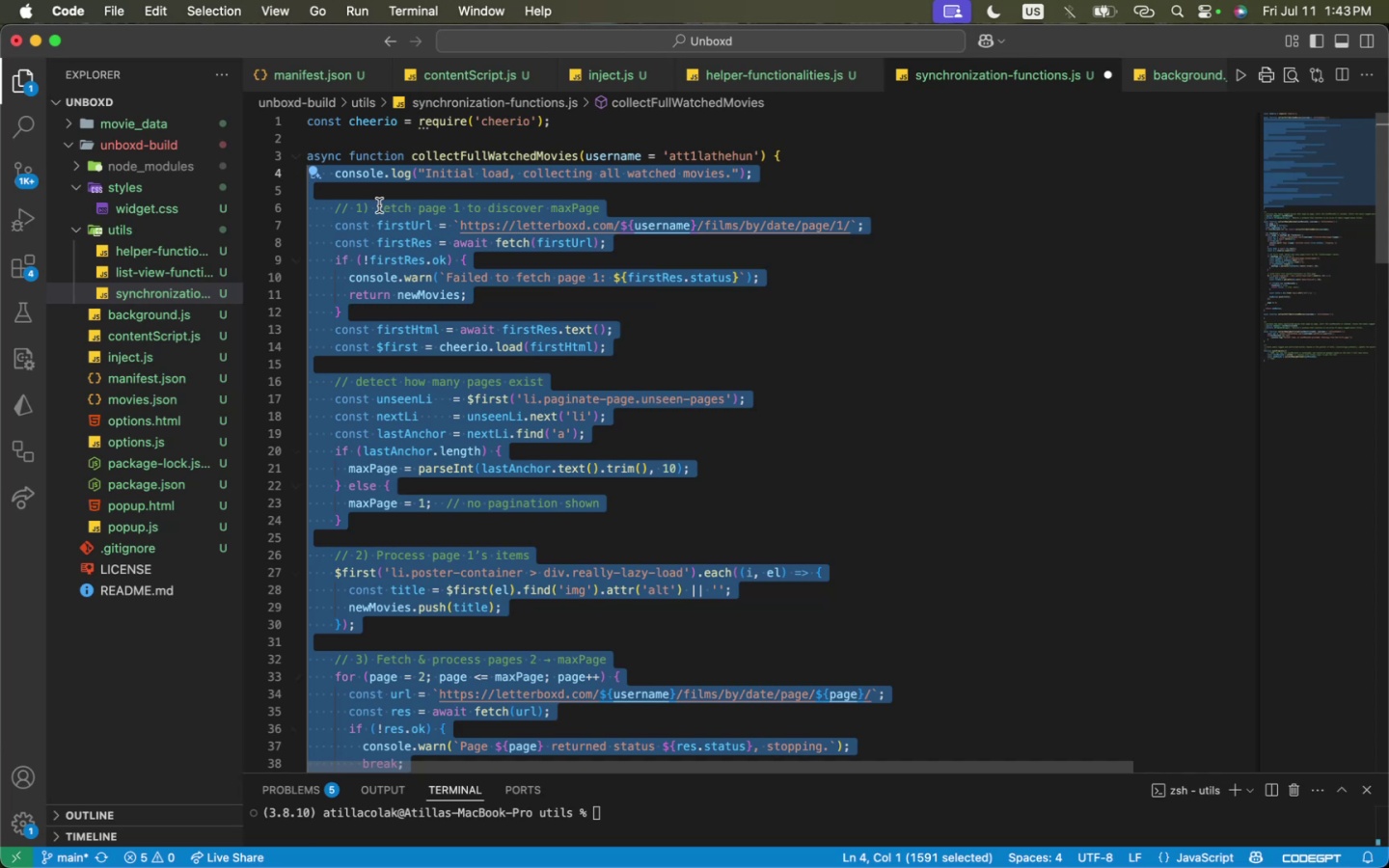 
scroll: coordinate [286, 433], scroll_direction: up, amount: 8.0
 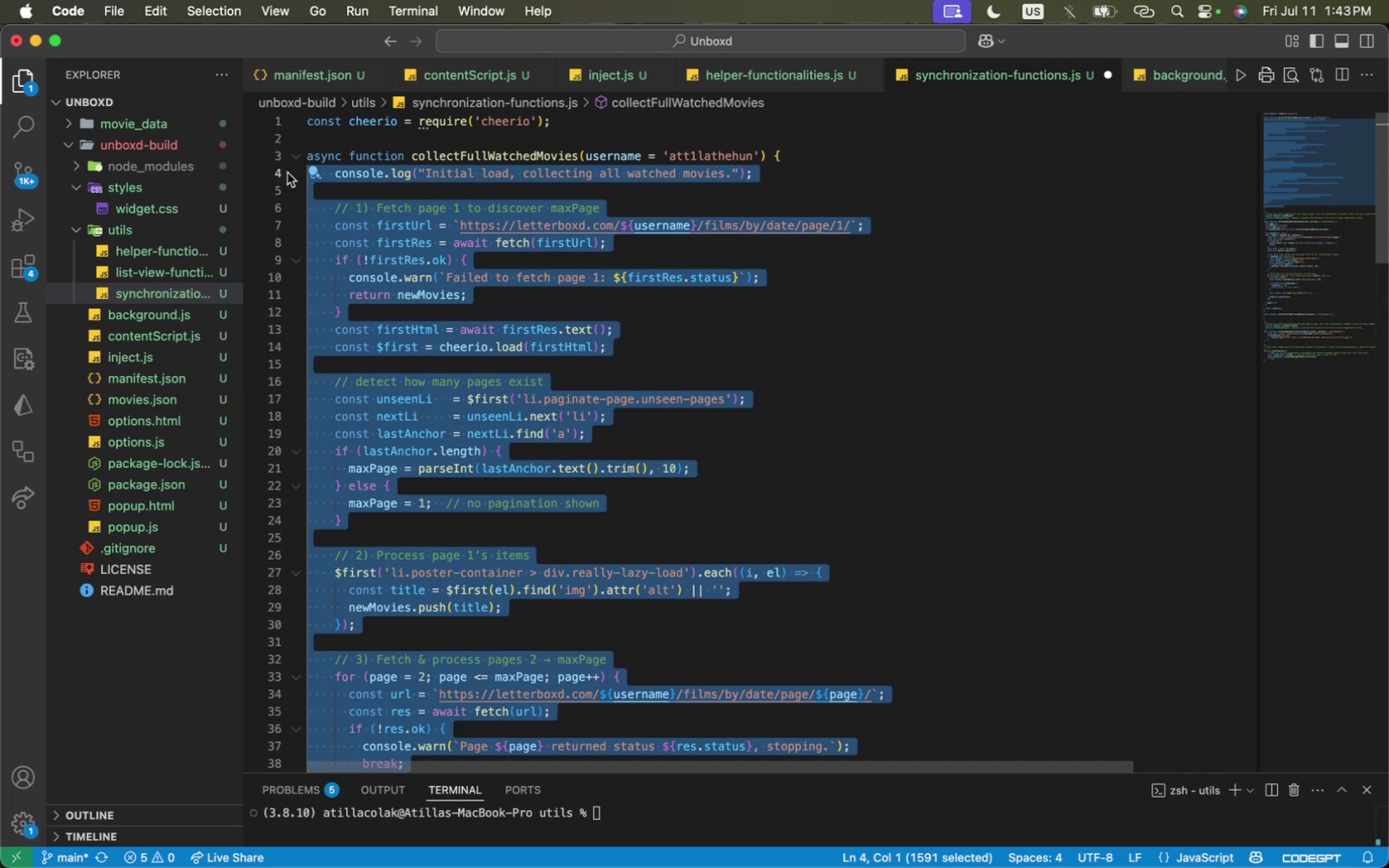 
key(Meta+C)
 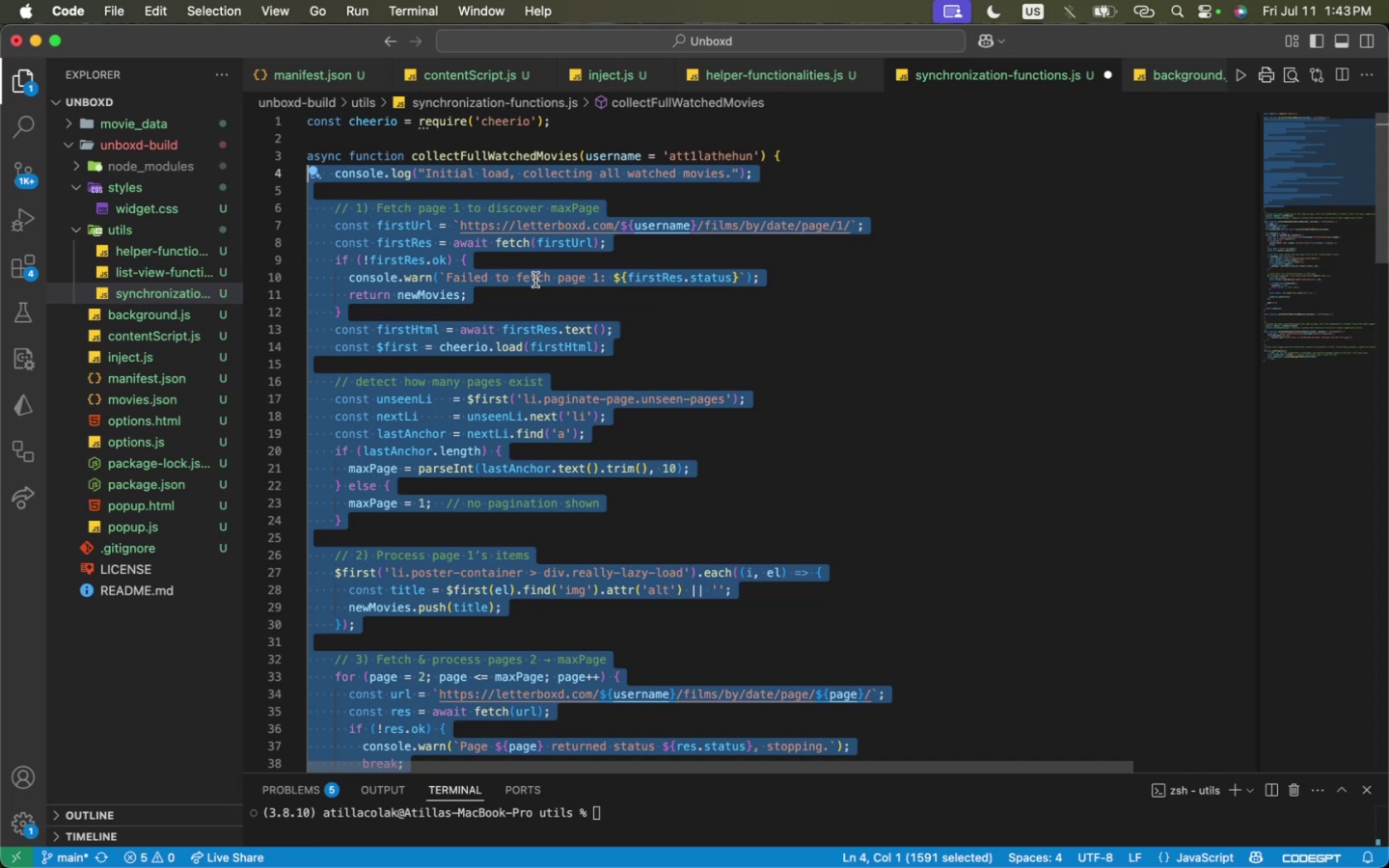 
key(Meta+C)
 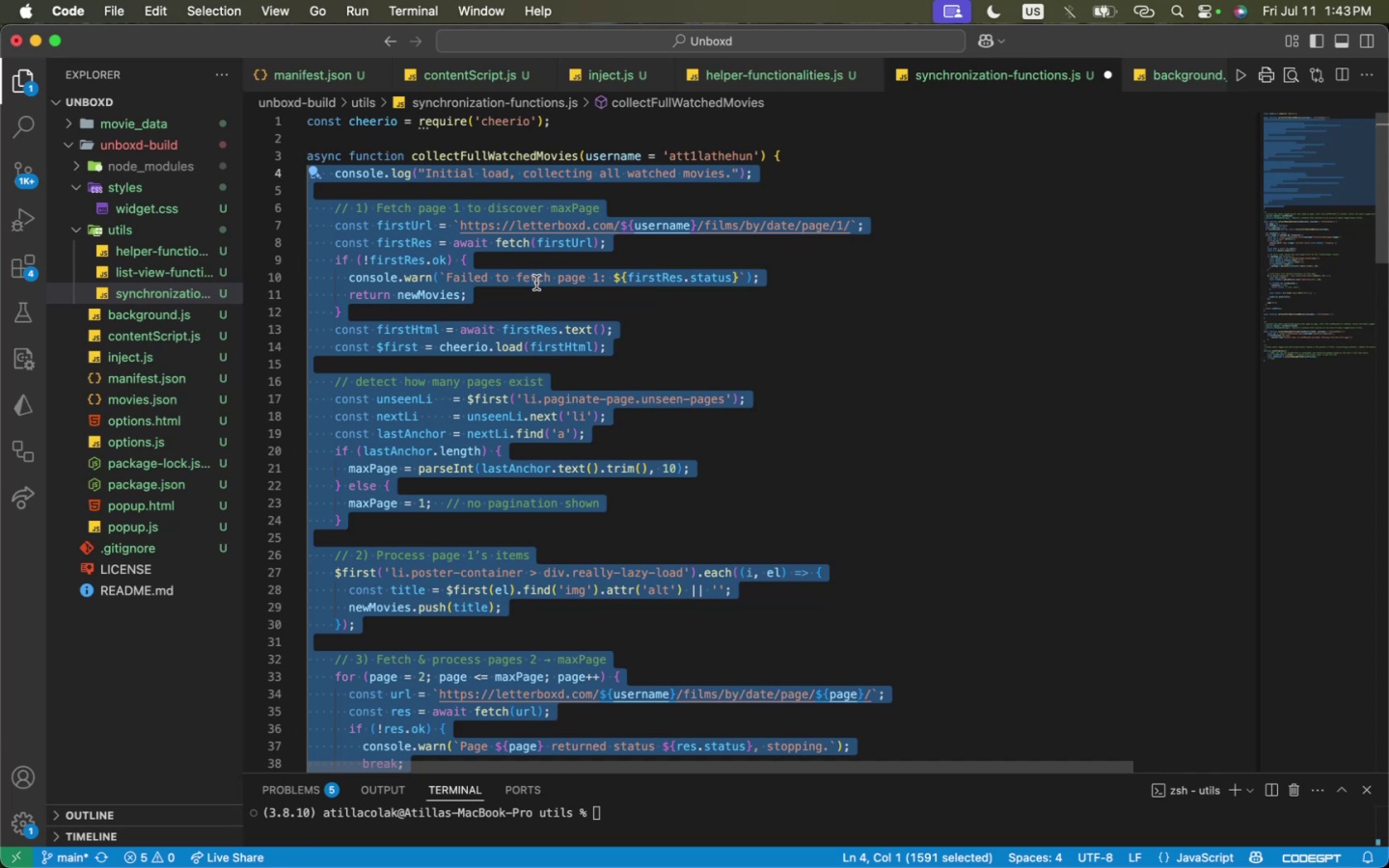 
key(Meta+C)
 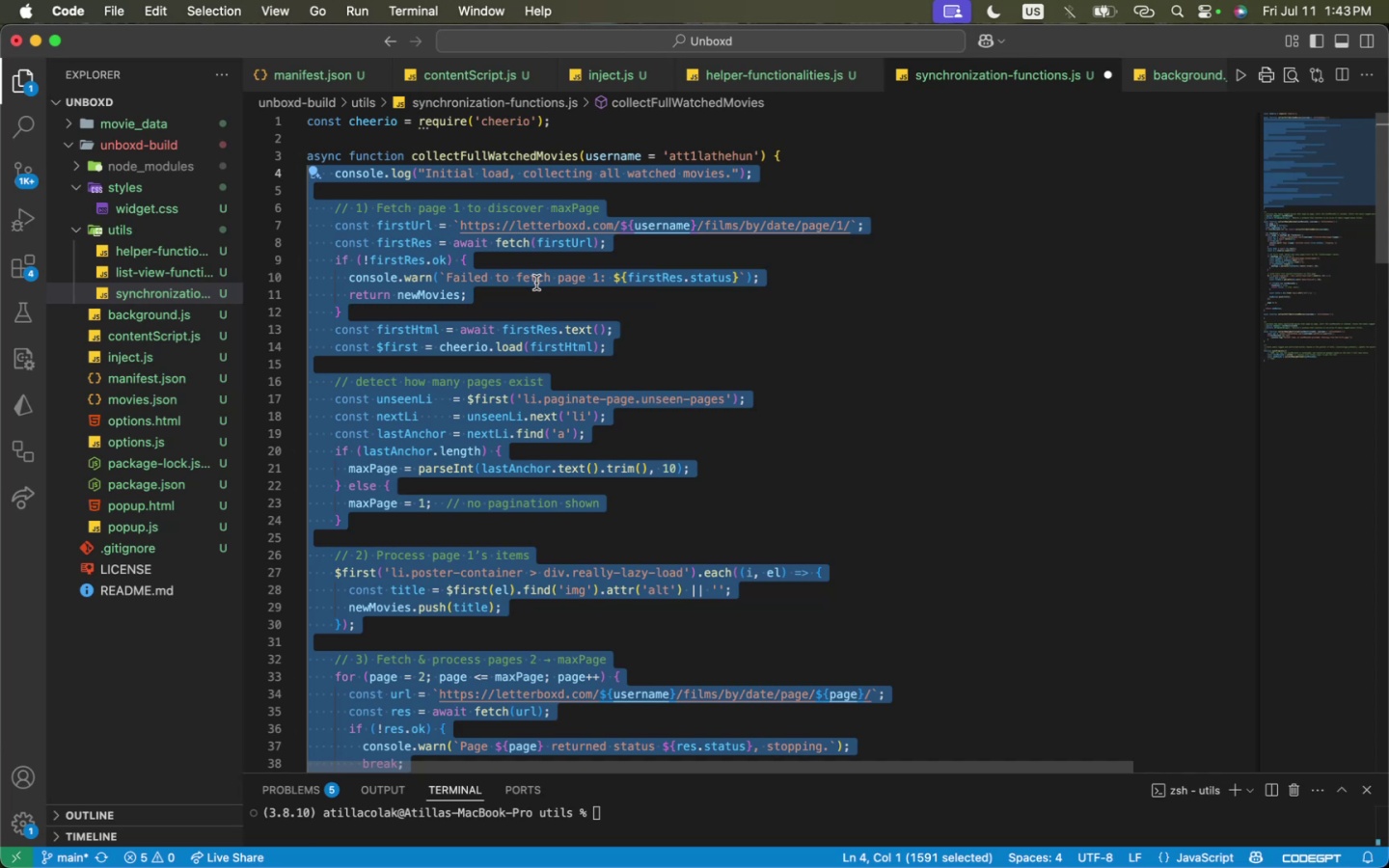 
key(Meta+C)
 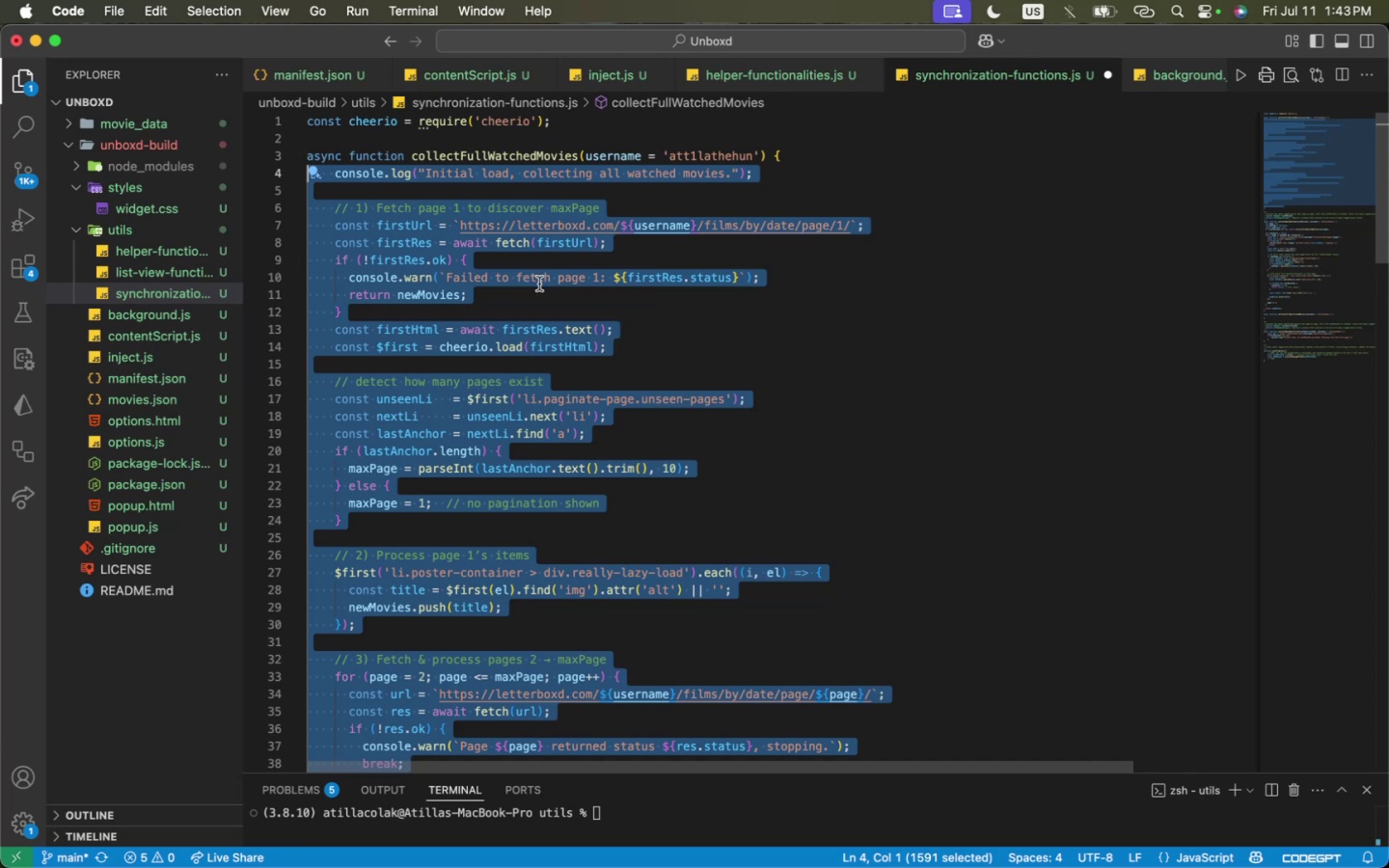 
key(Meta+C)
 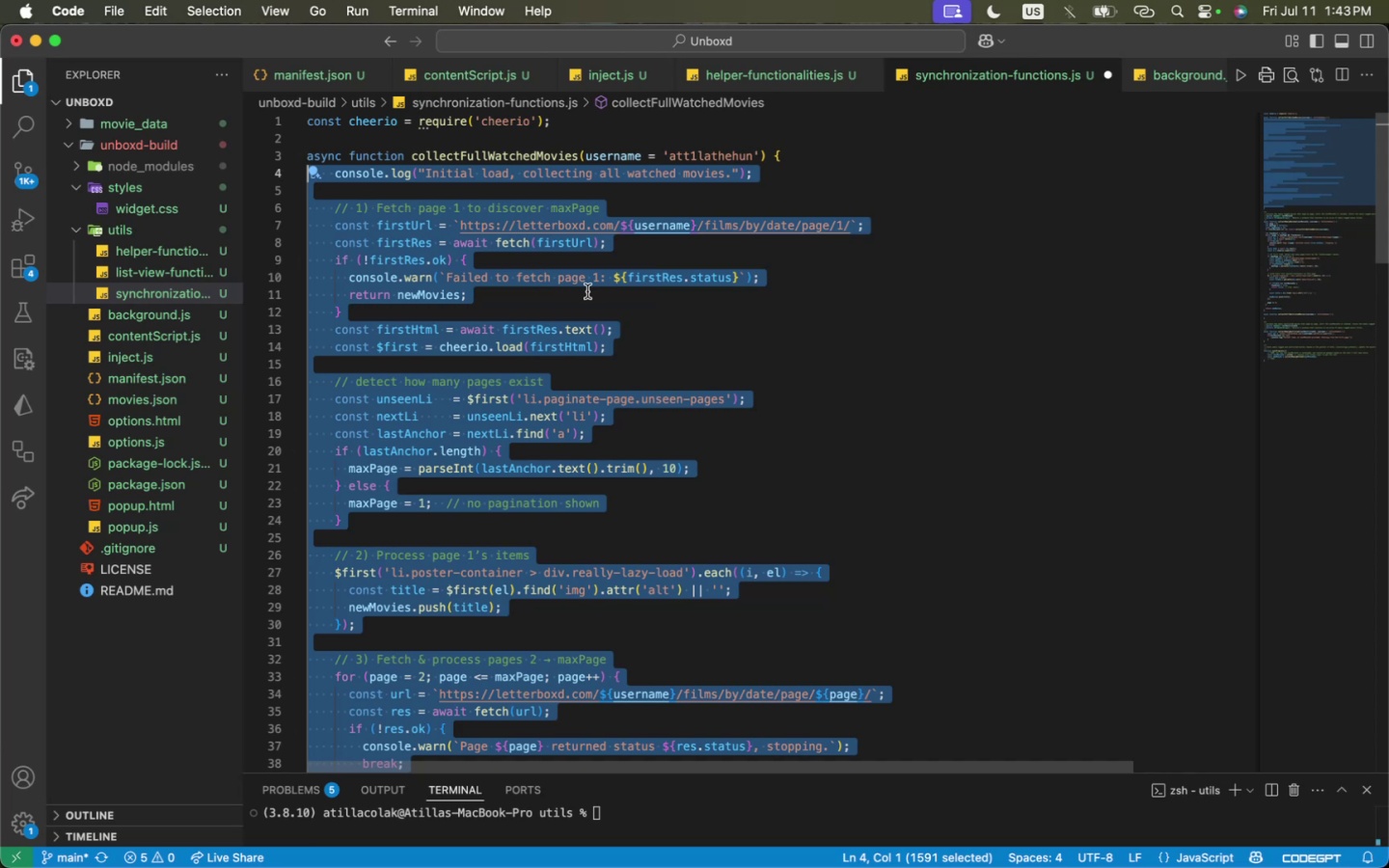 
key(Meta+C)
 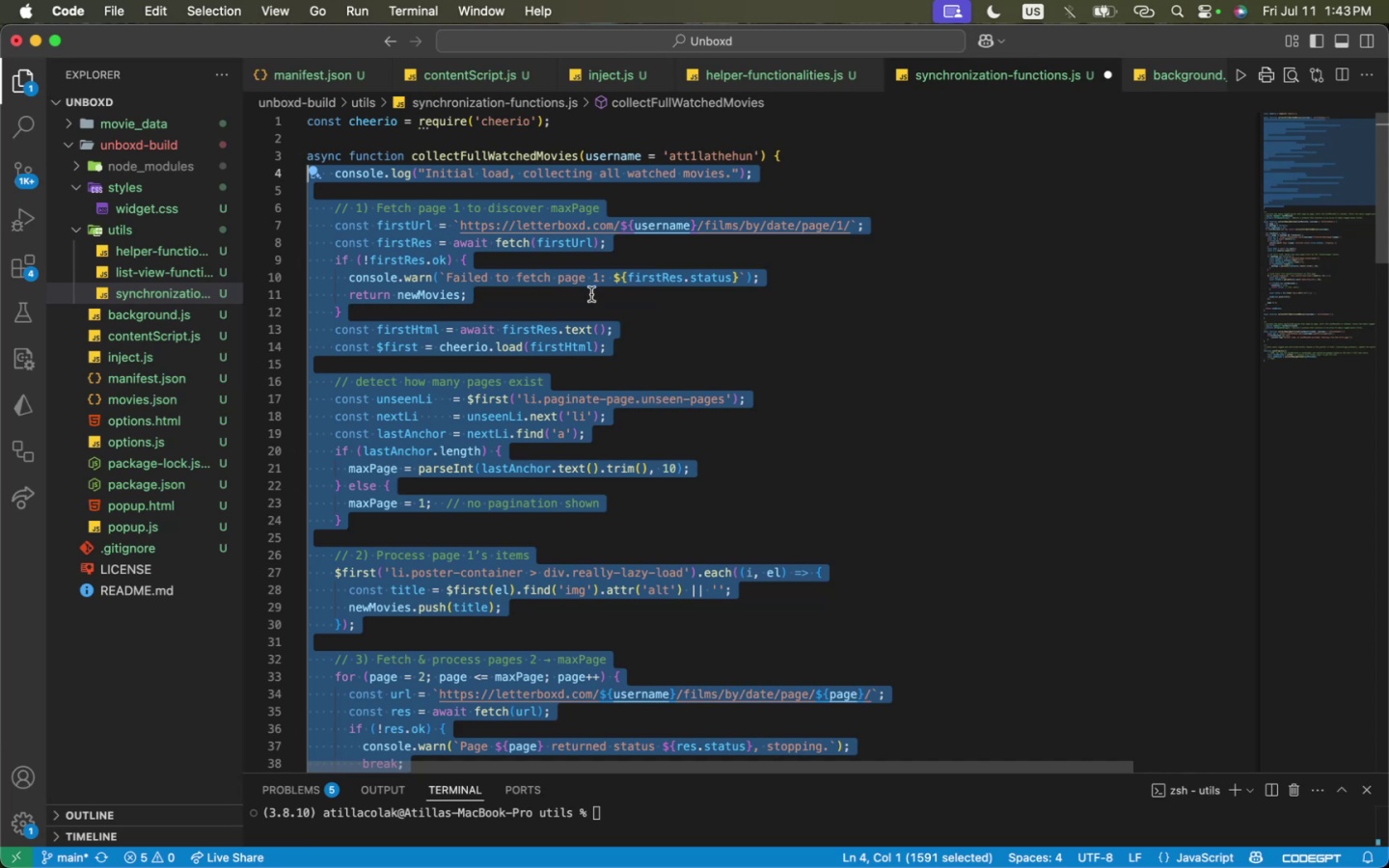 
left_click([591, 294])
 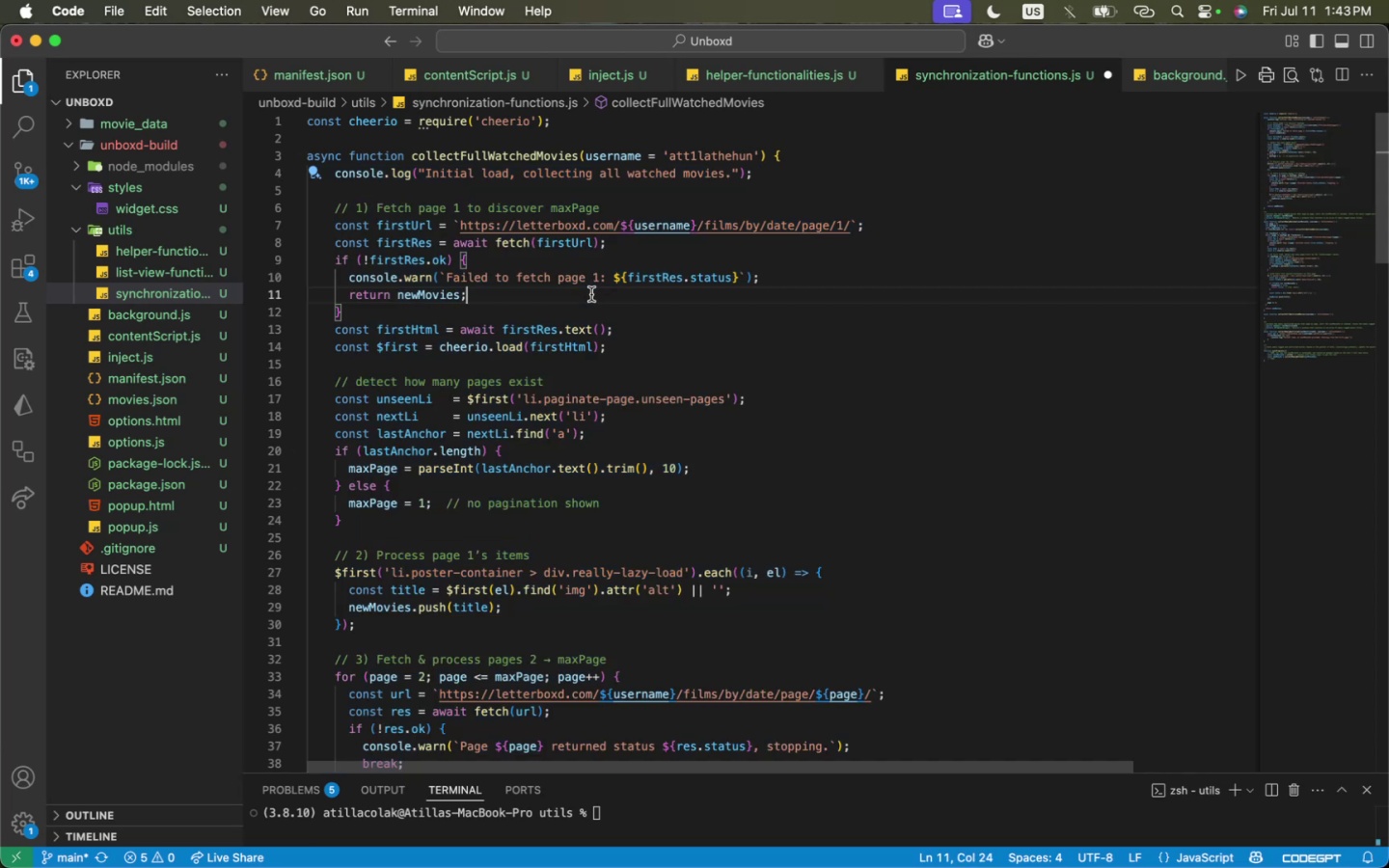 
scroll: coordinate [591, 342], scroll_direction: down, amount: 15.0
 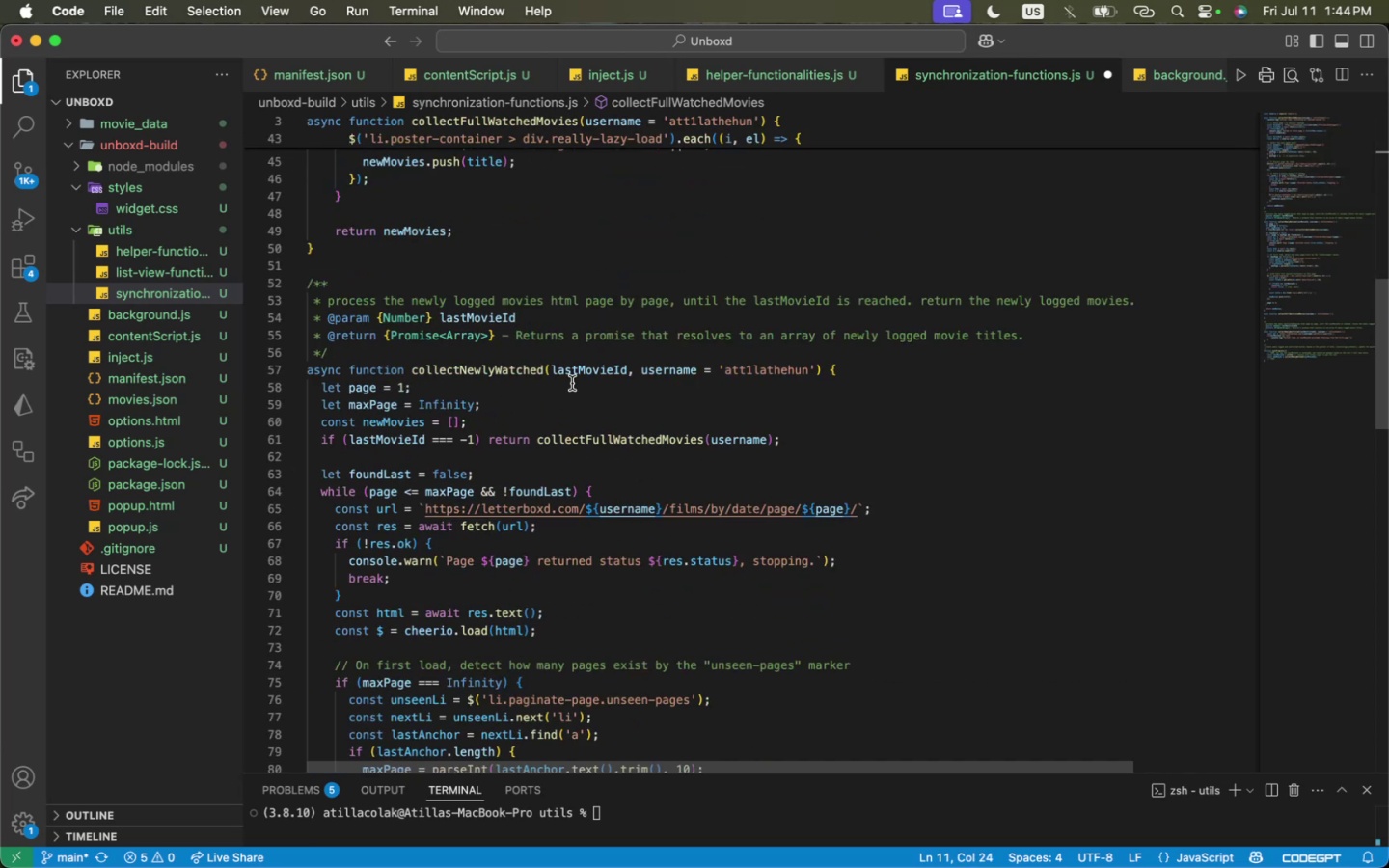 
scroll: coordinate [565, 386], scroll_direction: up, amount: 16.0
 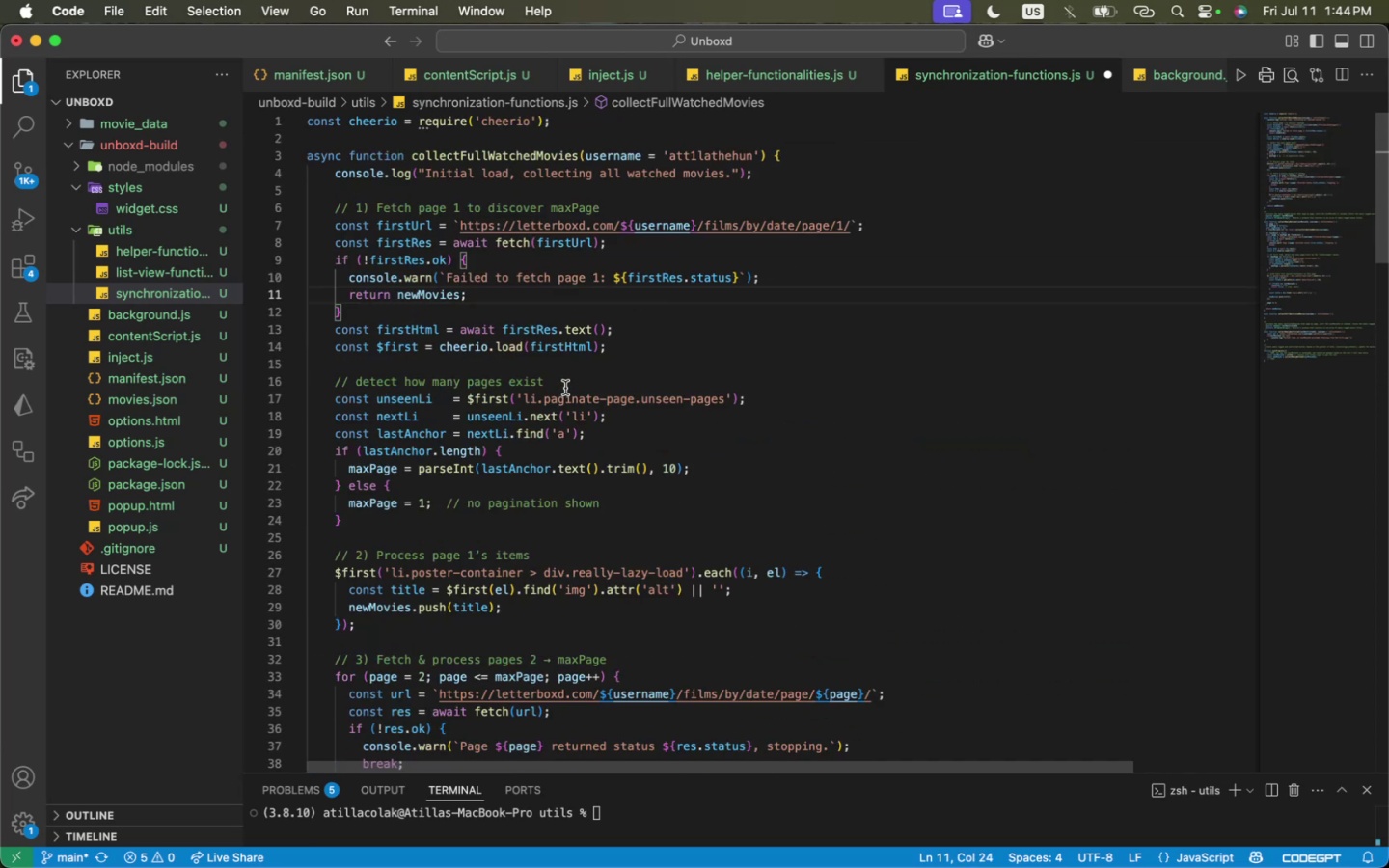 
scroll: coordinate [562, 411], scroll_direction: down, amount: 30.0
 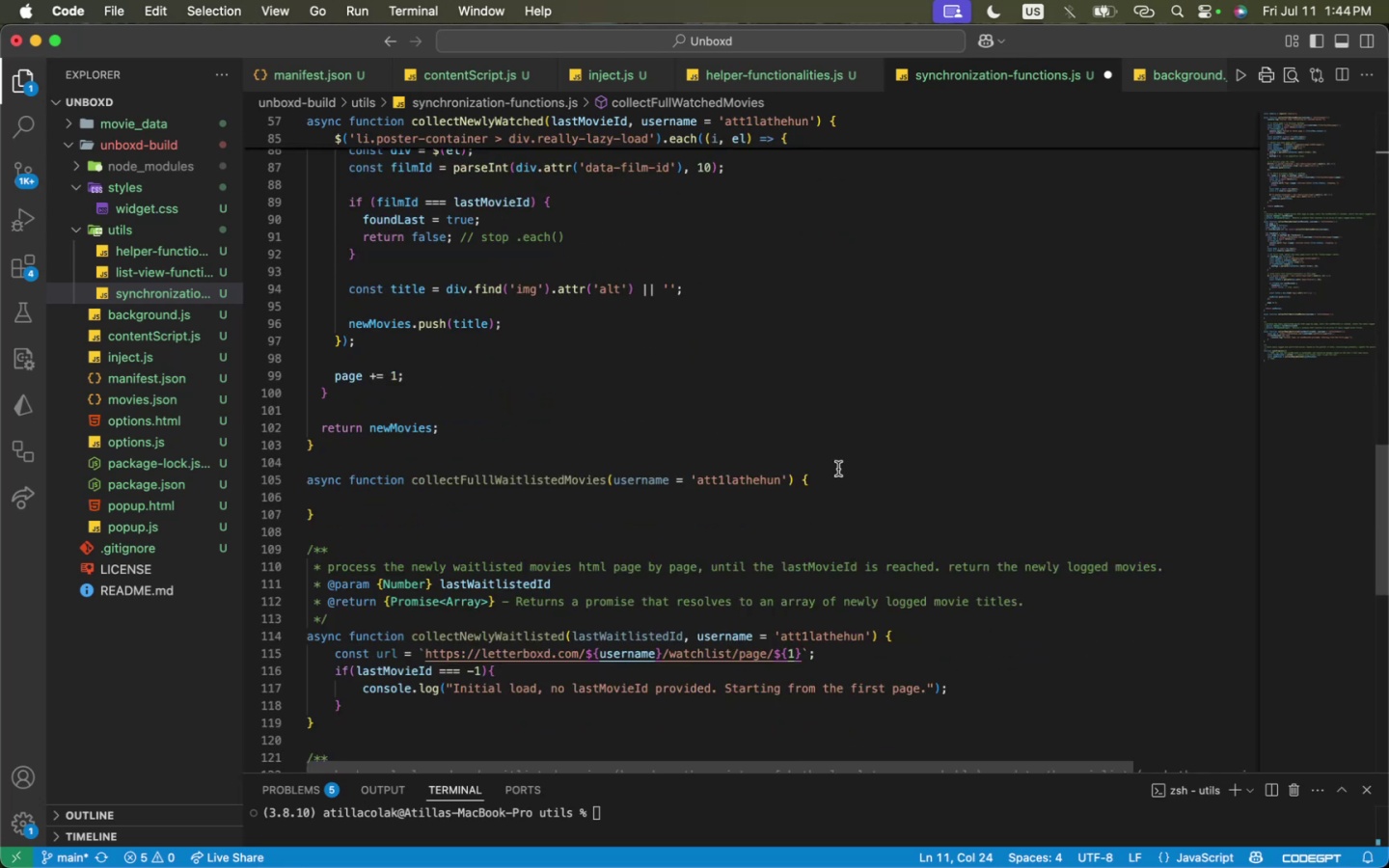 
left_click([837, 489])
 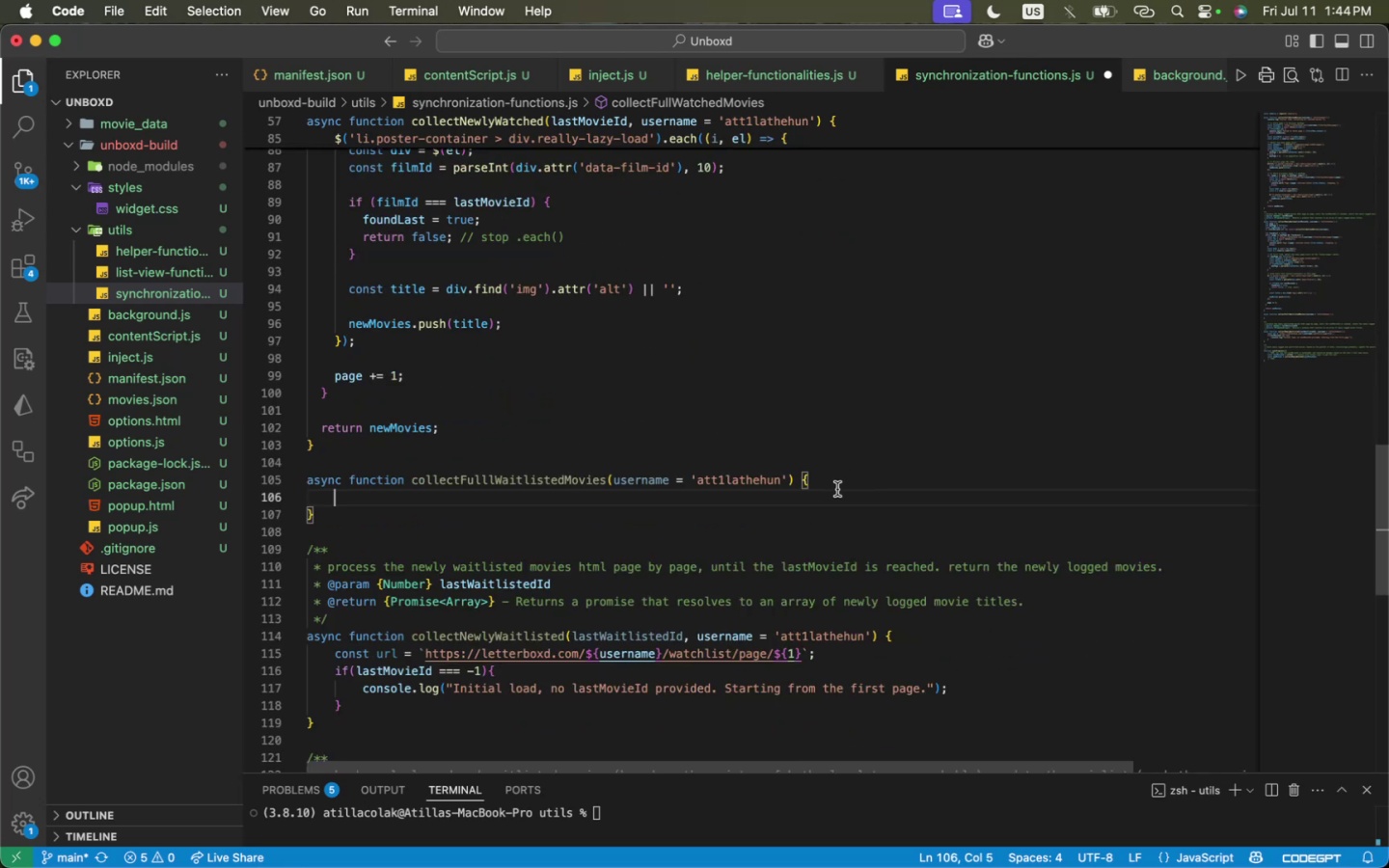 
key(Meta+CommandLeft)
 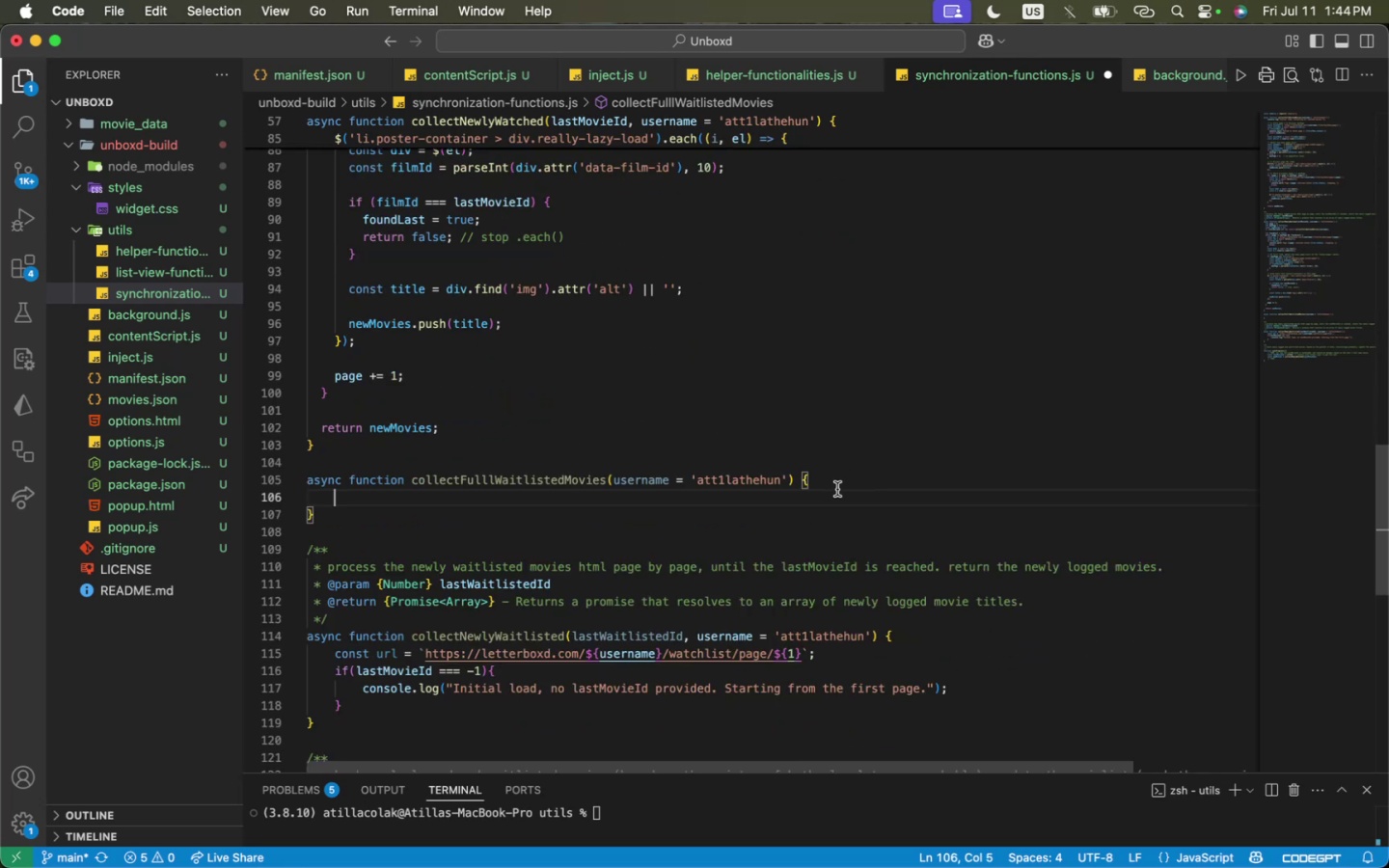 
key(Meta+V)
 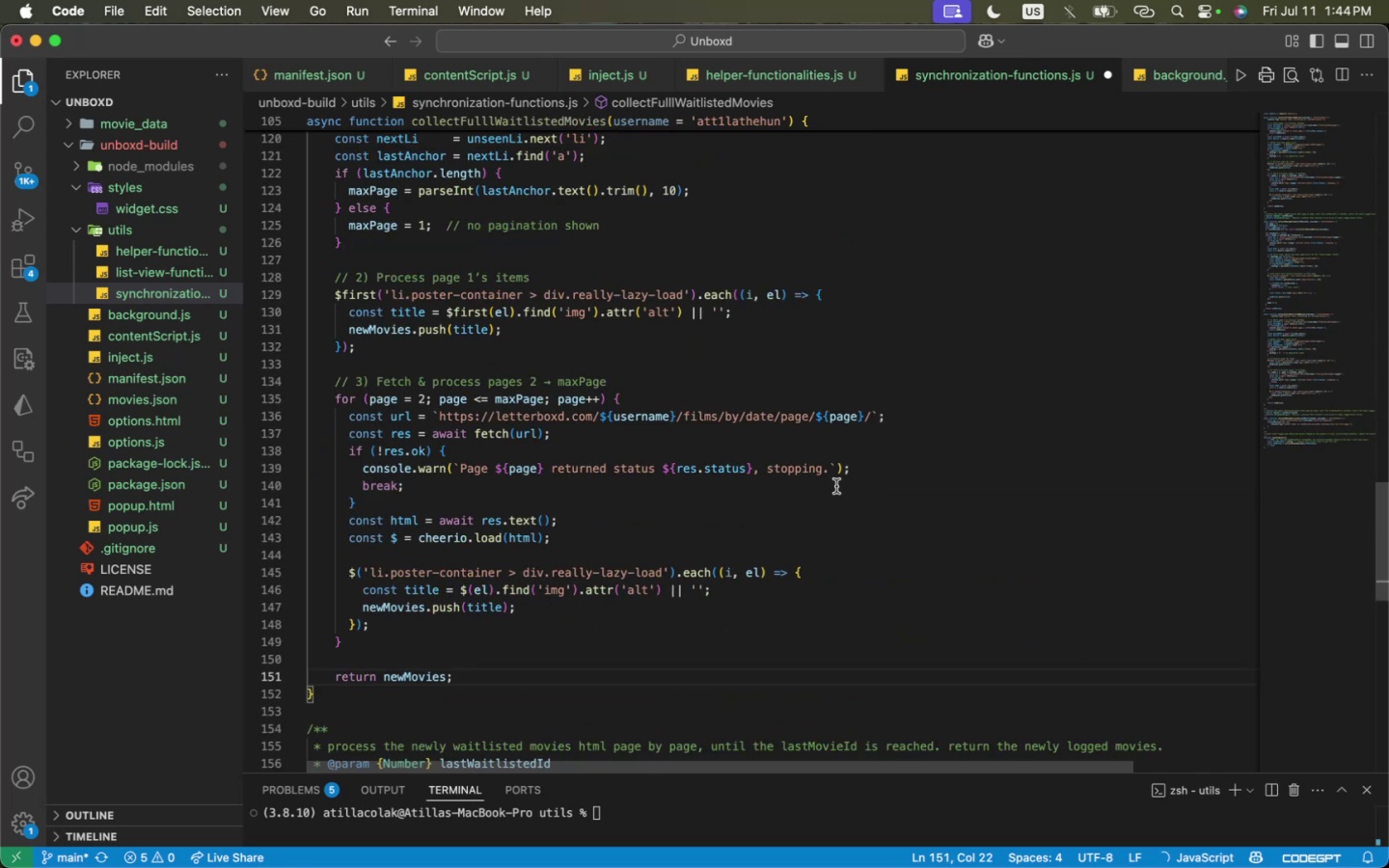 
scroll: coordinate [766, 444], scroll_direction: up, amount: 9.0
 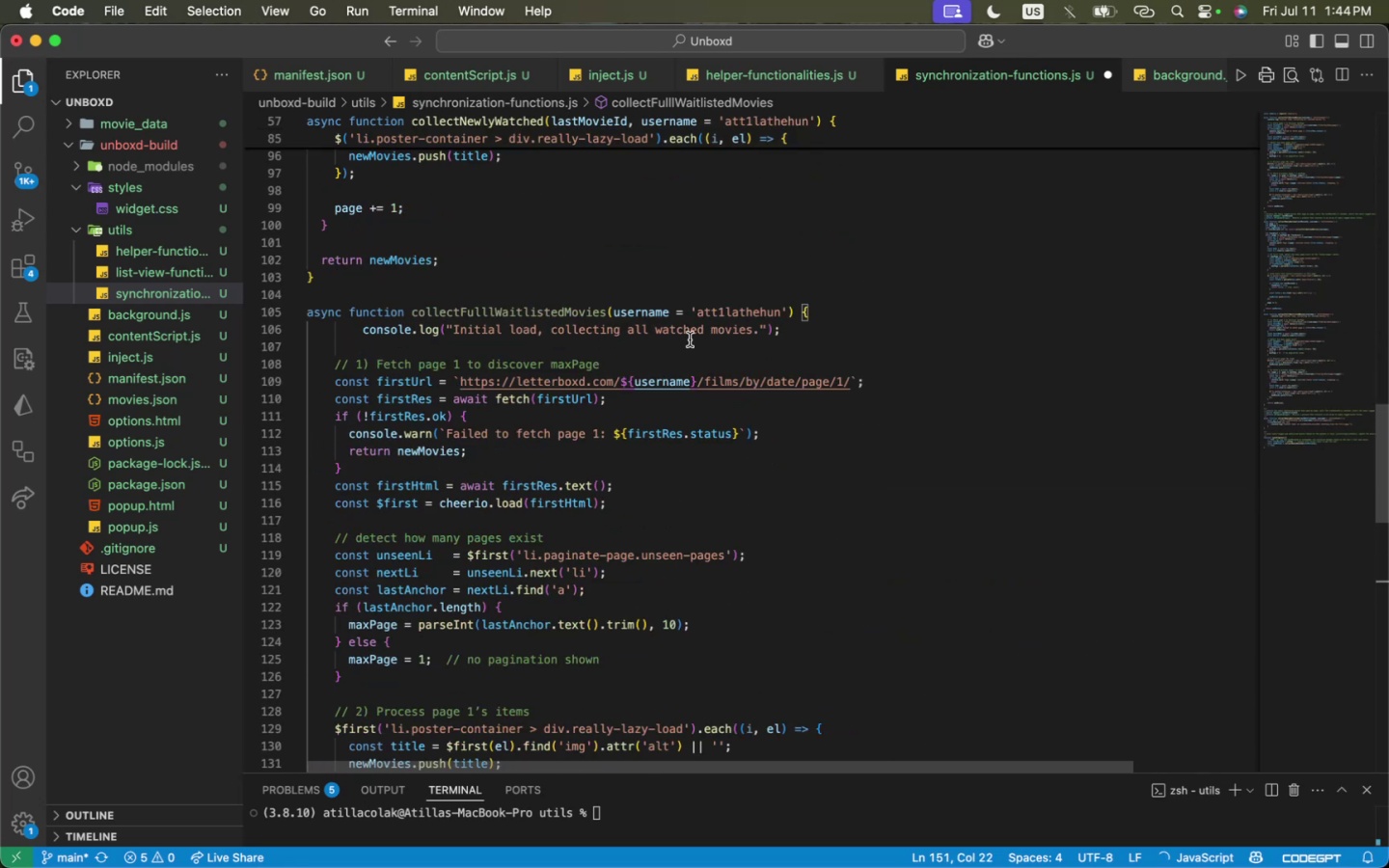 
left_click_drag(start_coordinate=[694, 336], to_coordinate=[693, 341])
 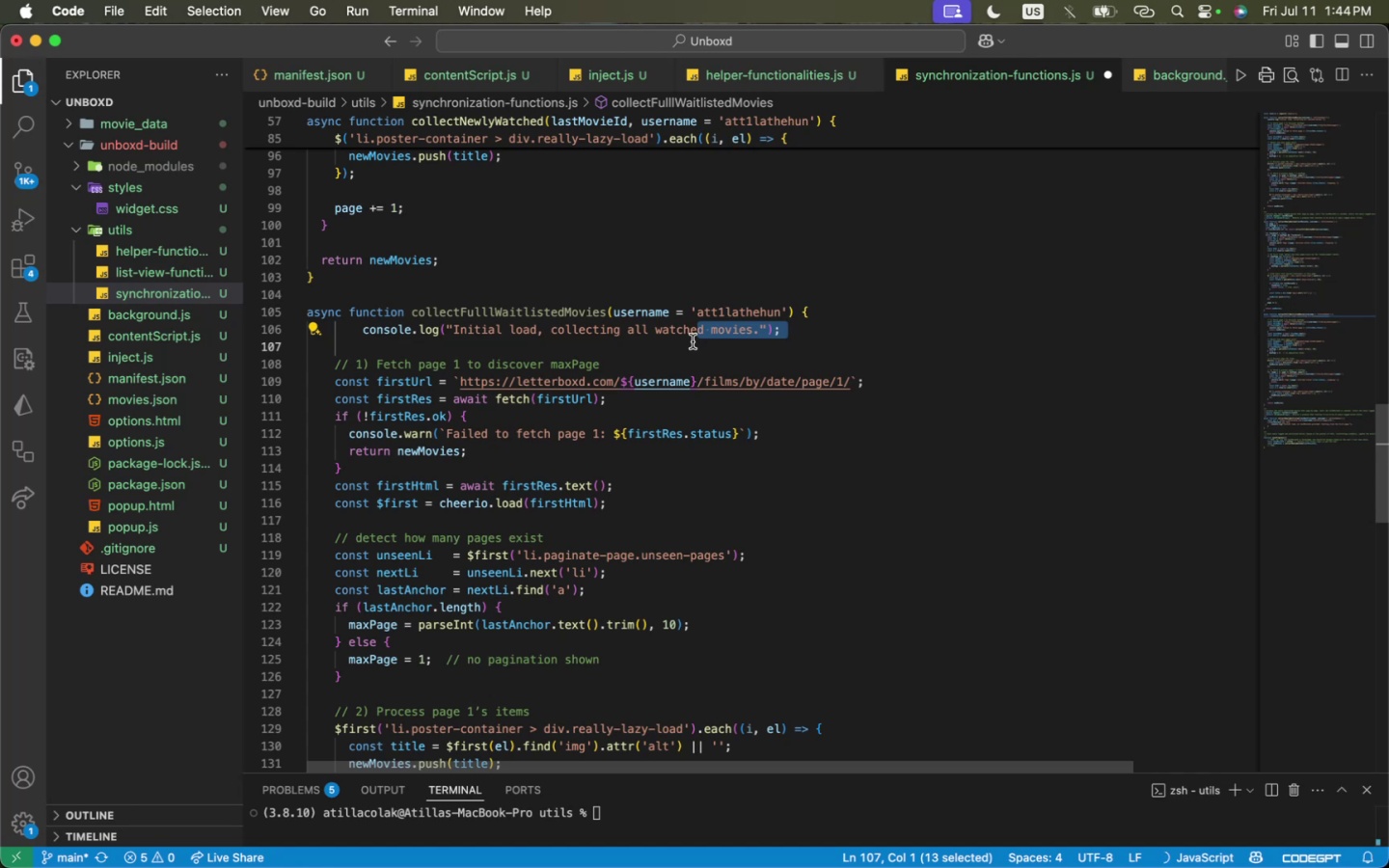 
wait(6.08)
 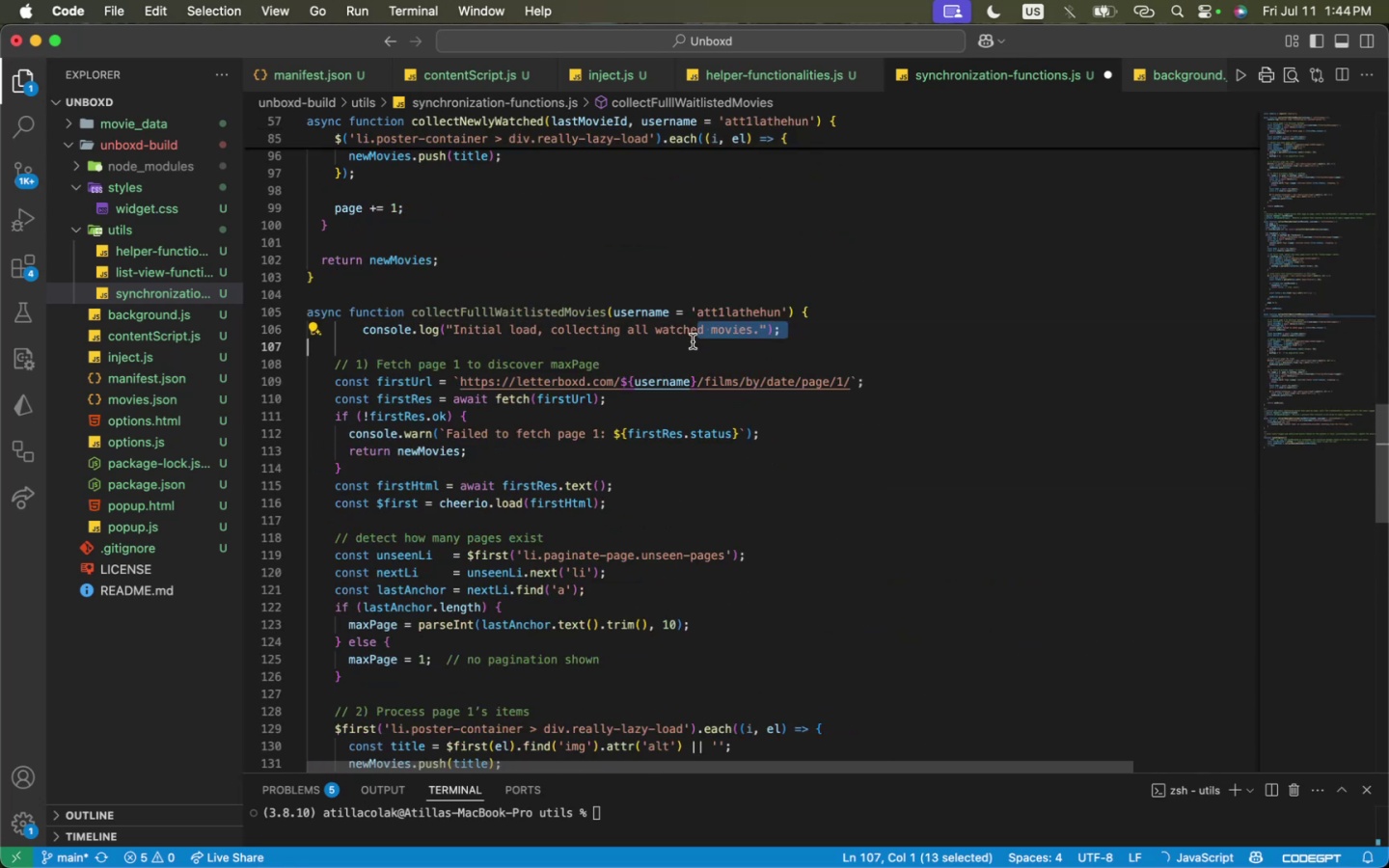 
double_click([671, 330])
 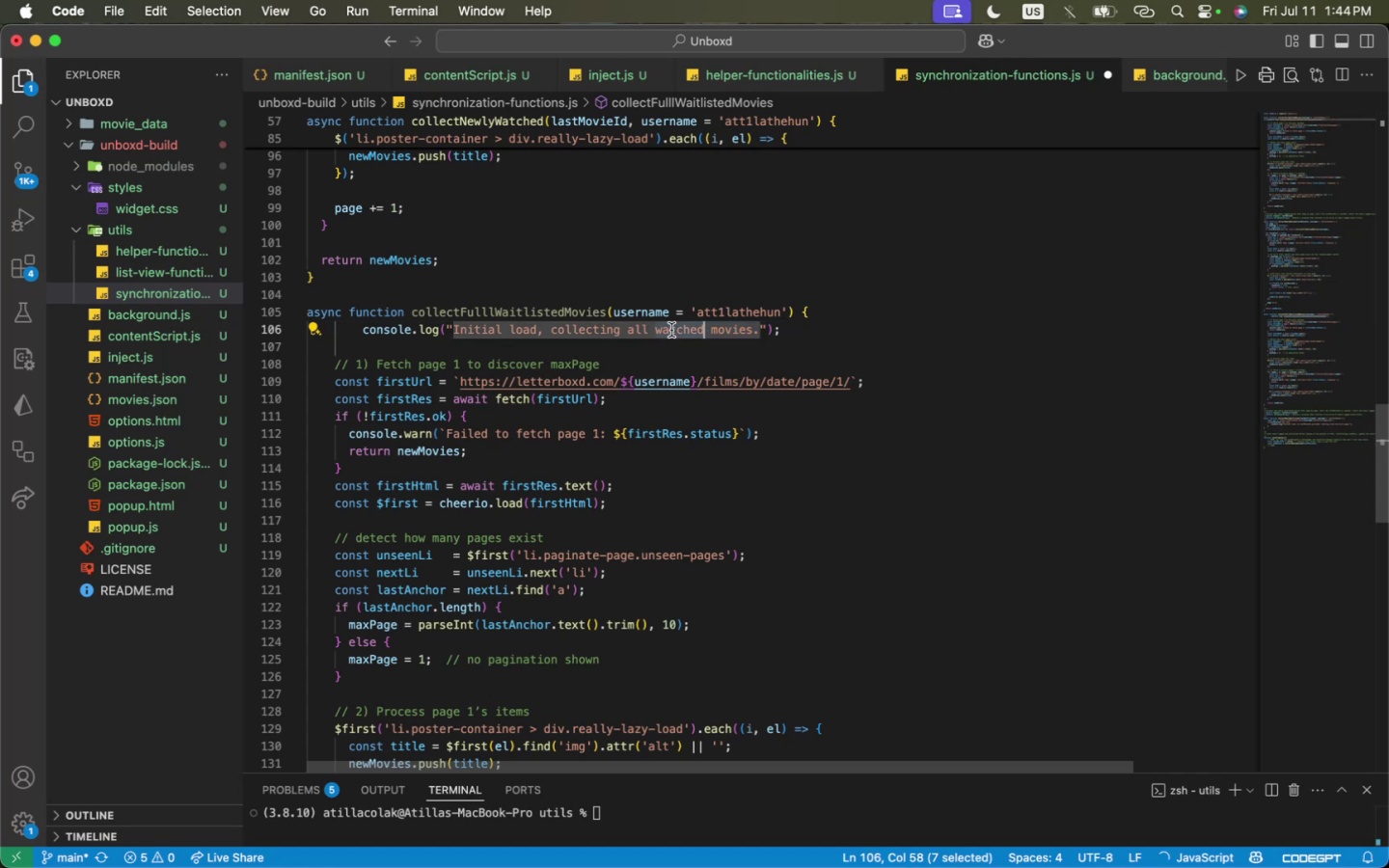 
type(waitlisted)
 